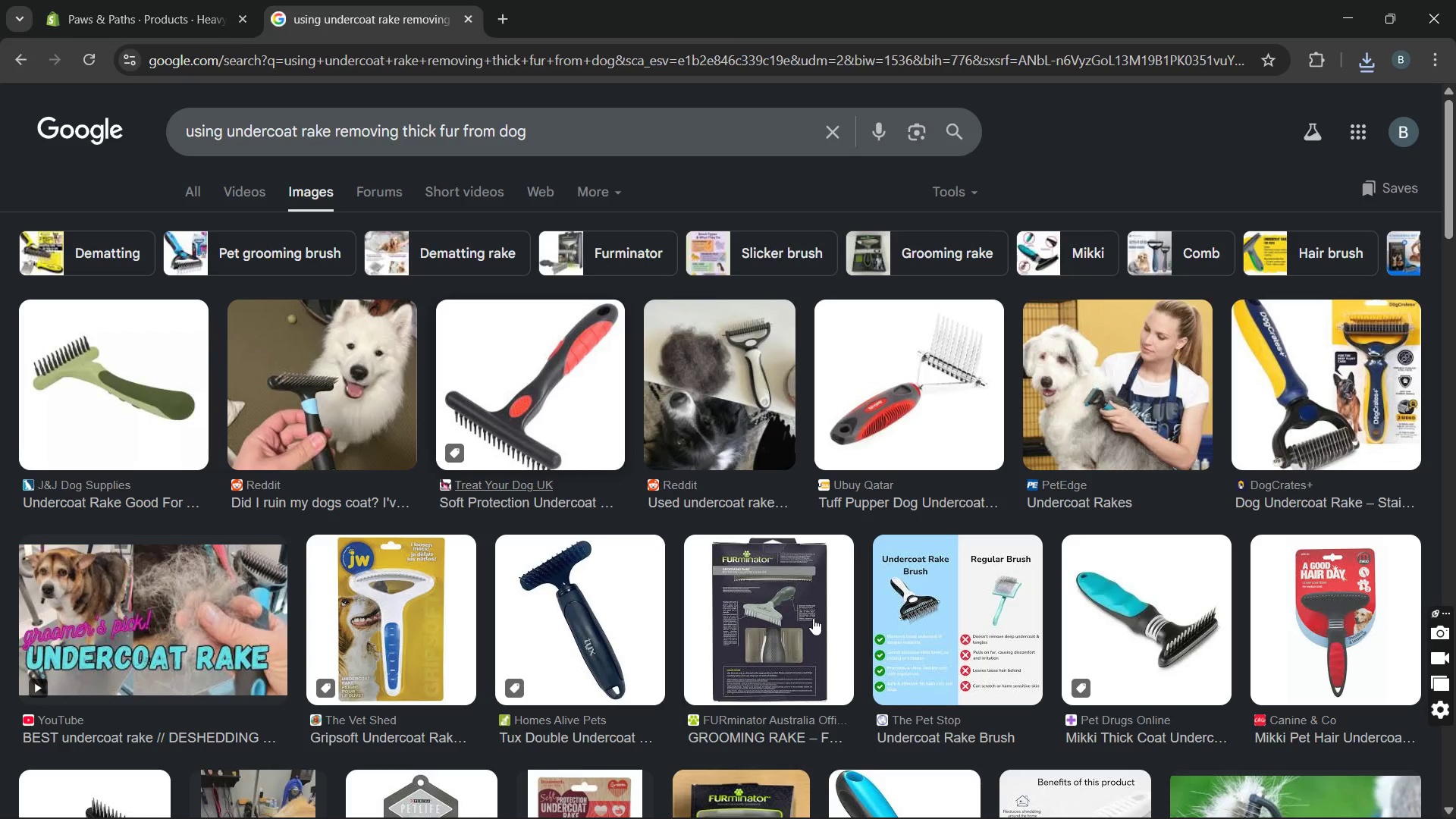 
left_click([1110, 386])
 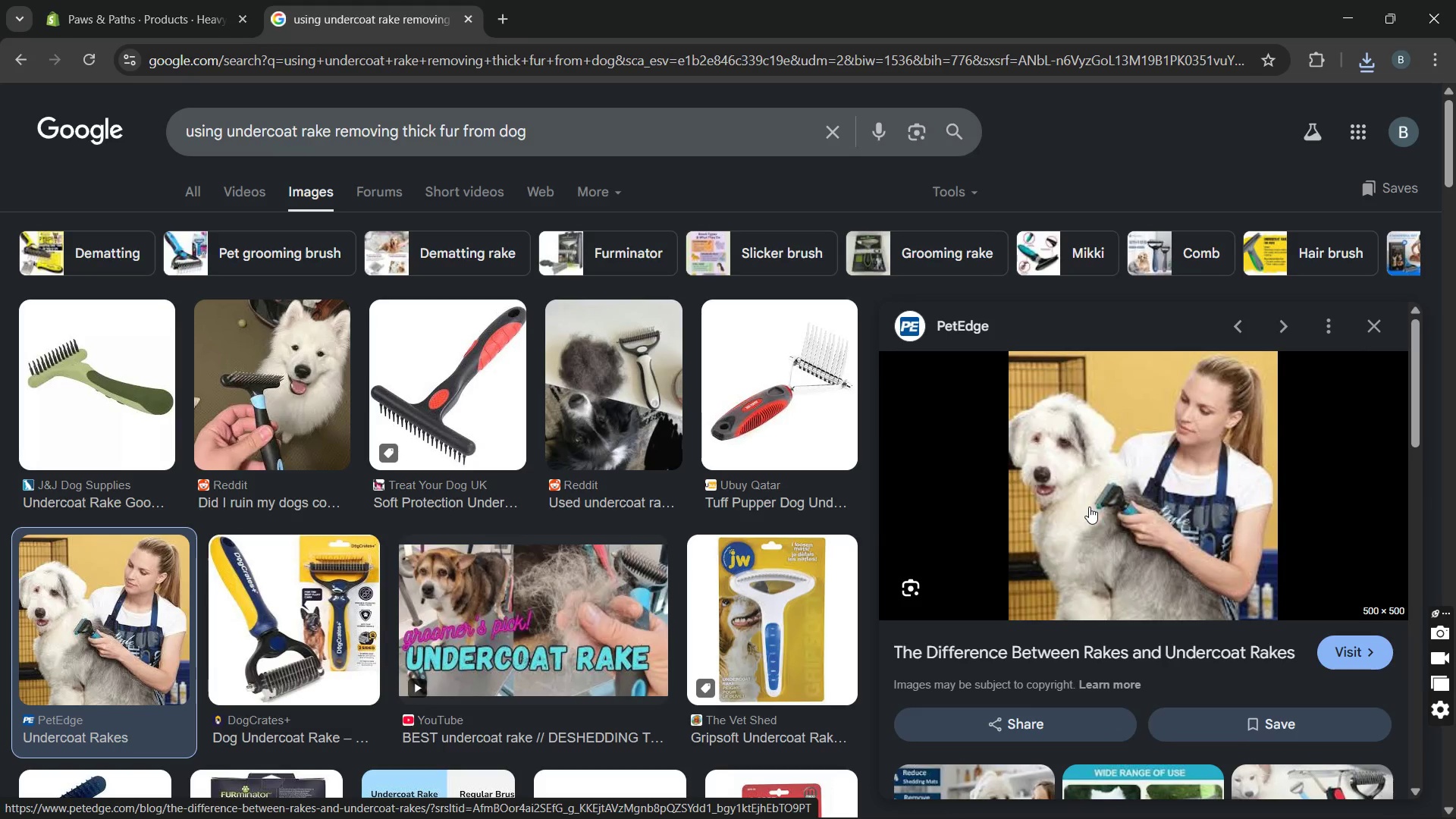 
wait(6.41)
 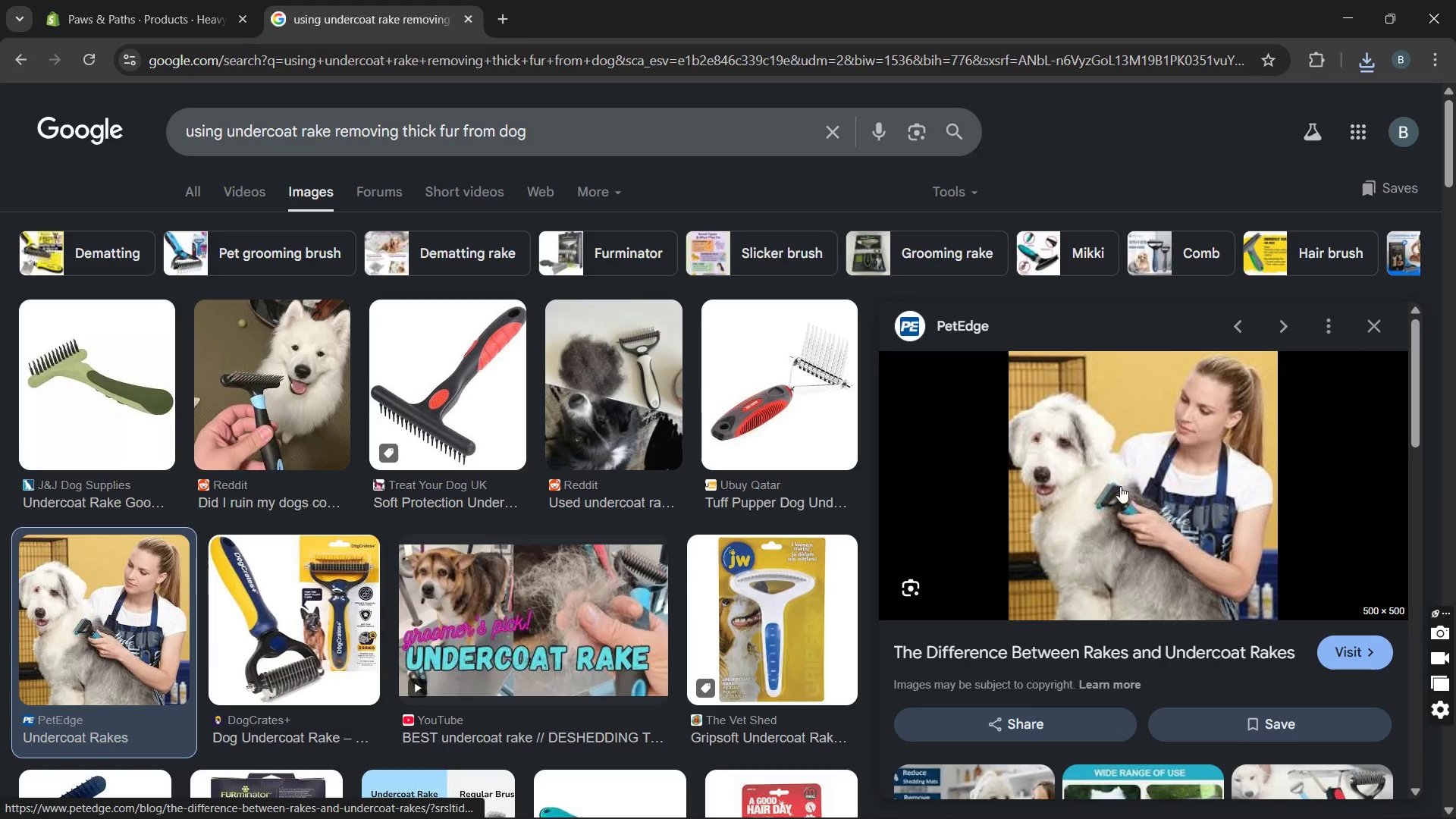 
right_click([1091, 500])
 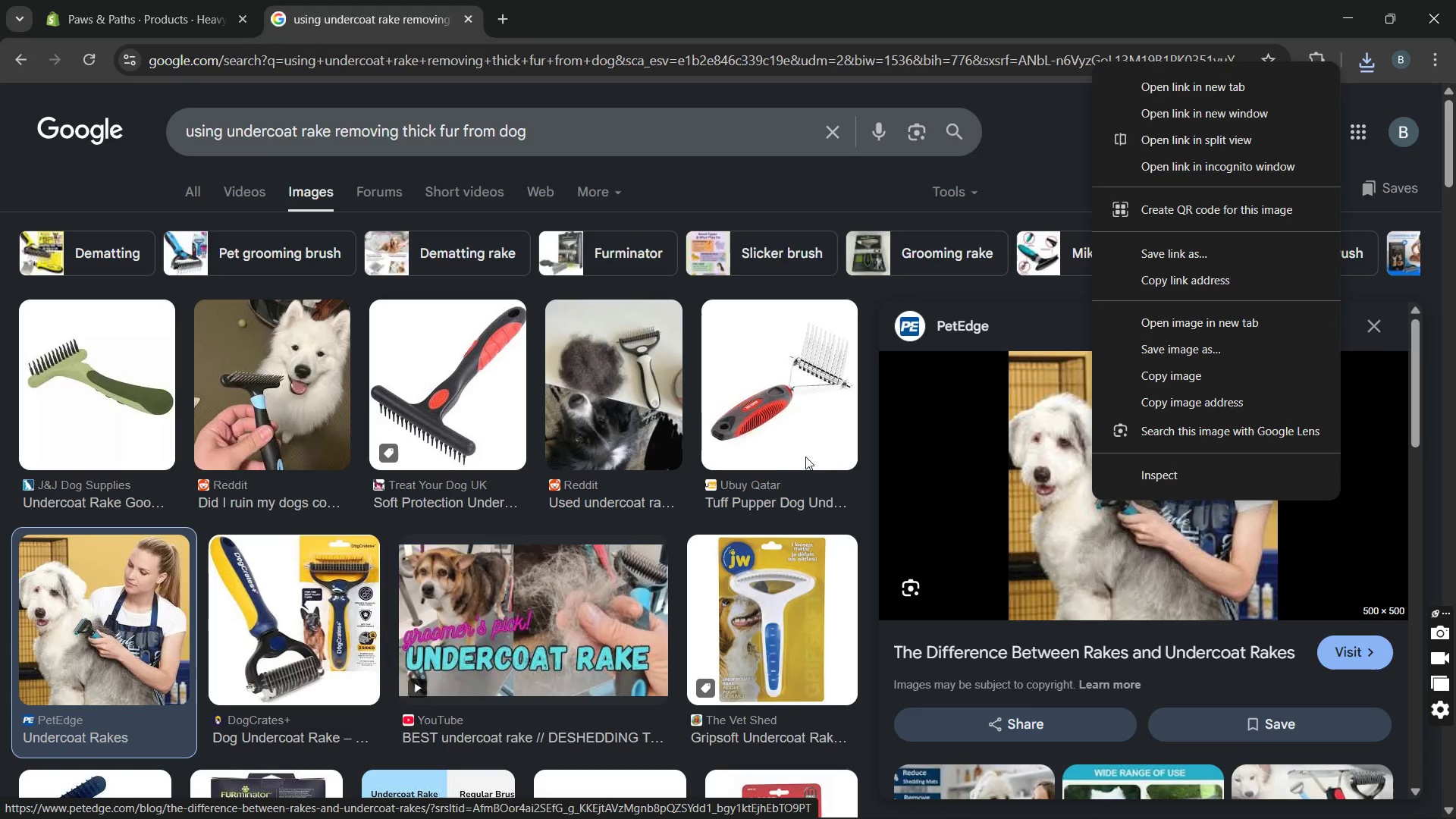 
mouse_move([593, 525])
 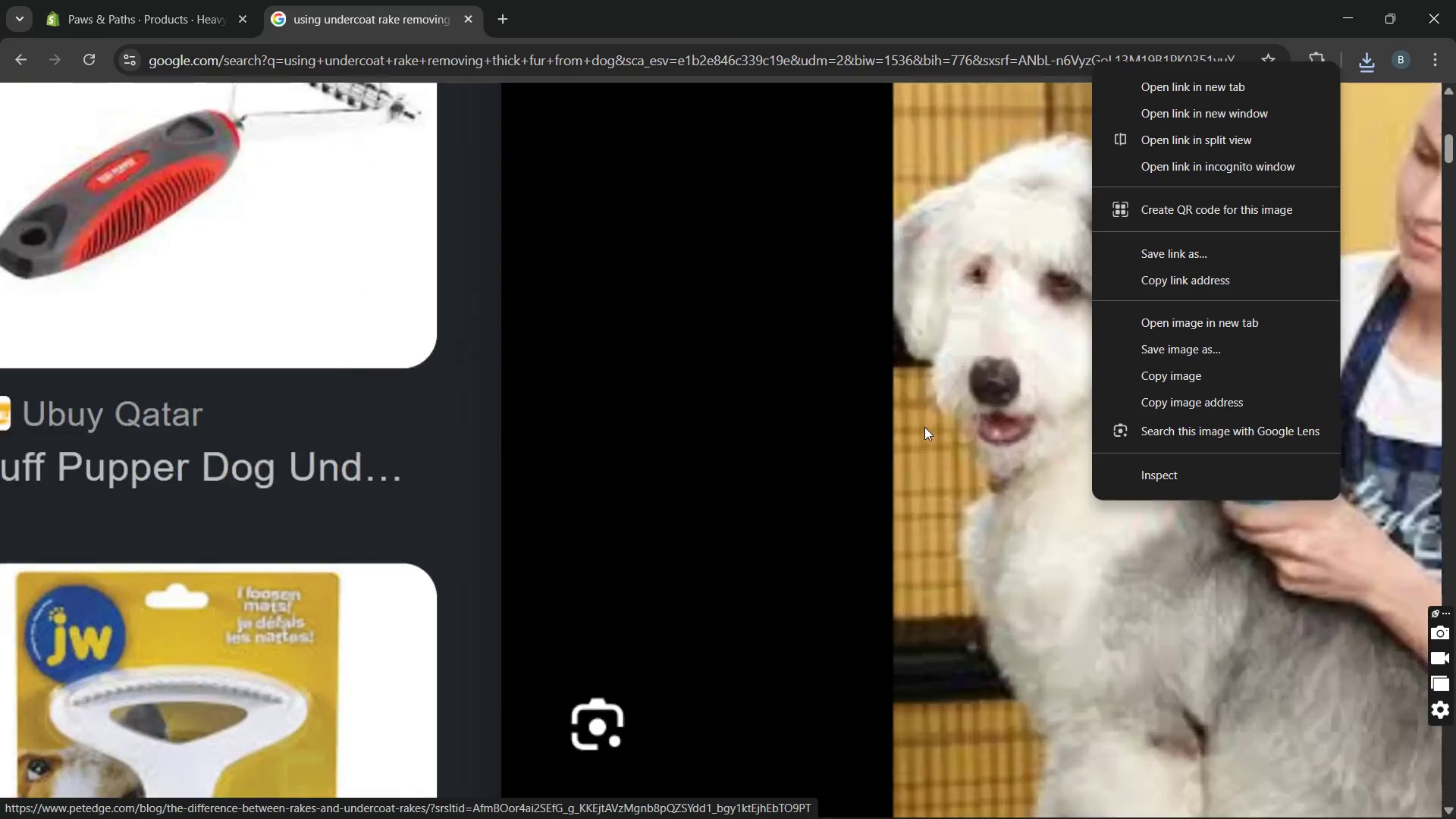 
wait(6.35)
 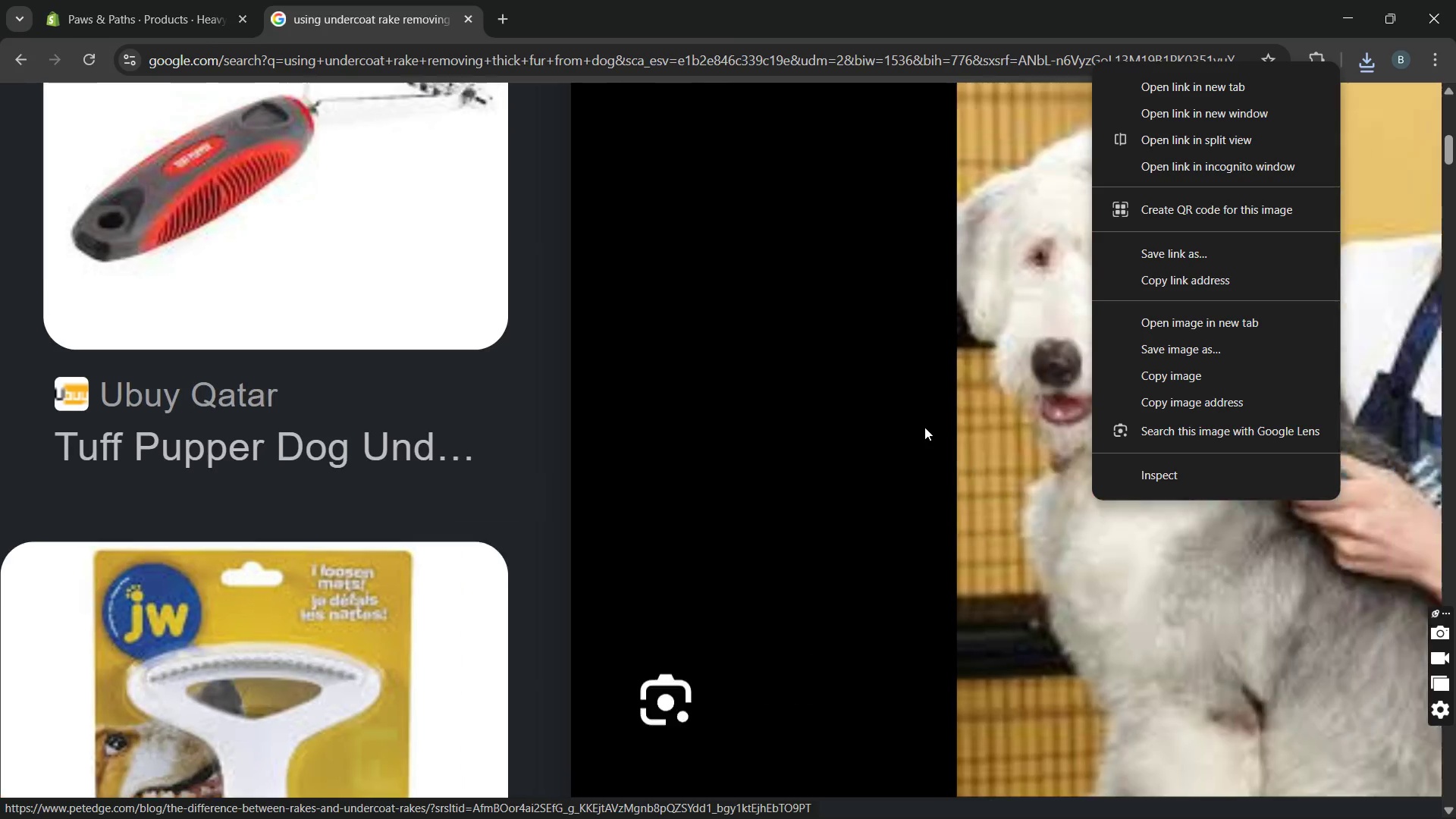 
mouse_move([664, 526])
 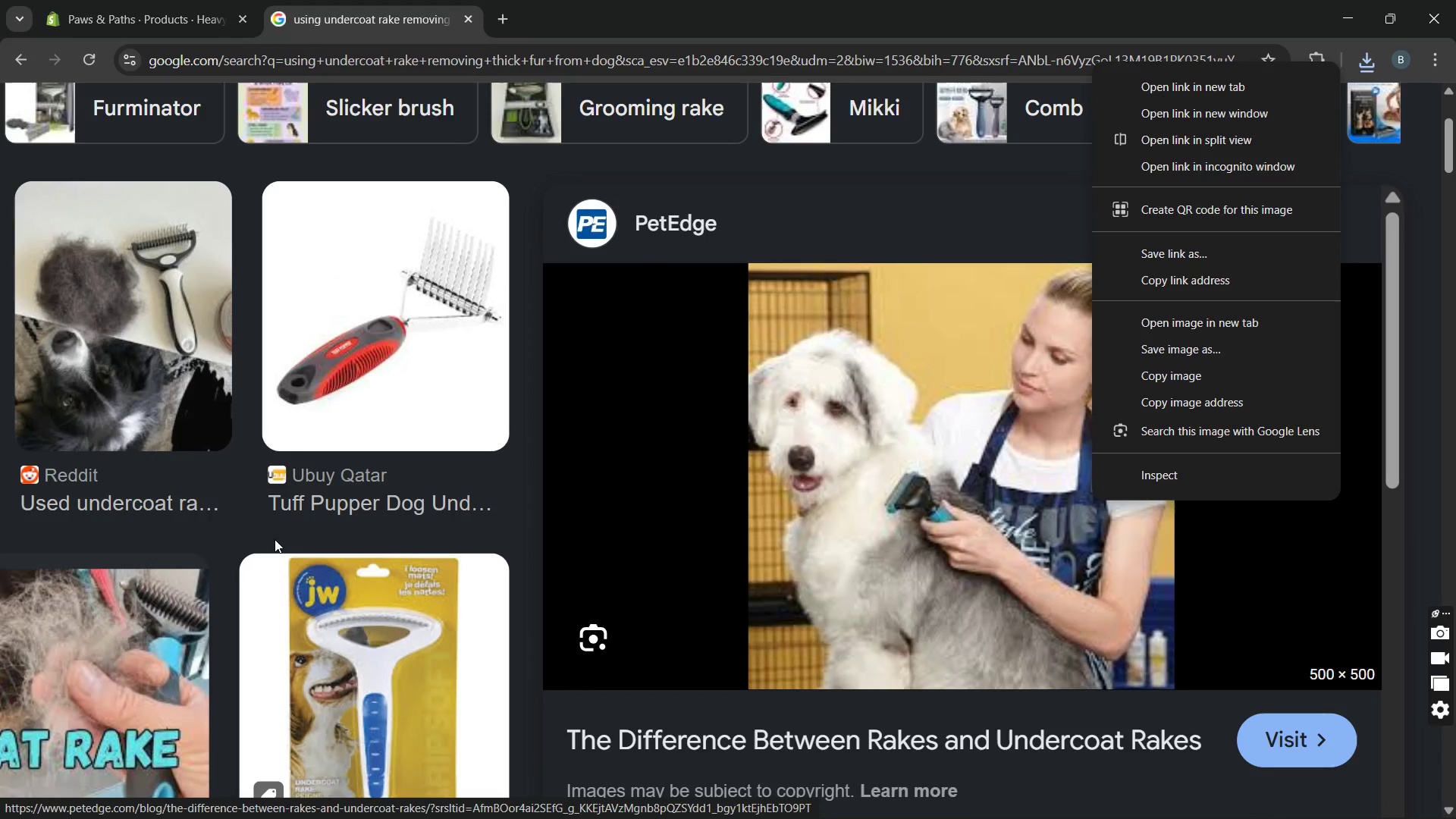 
left_click([275, 539])
 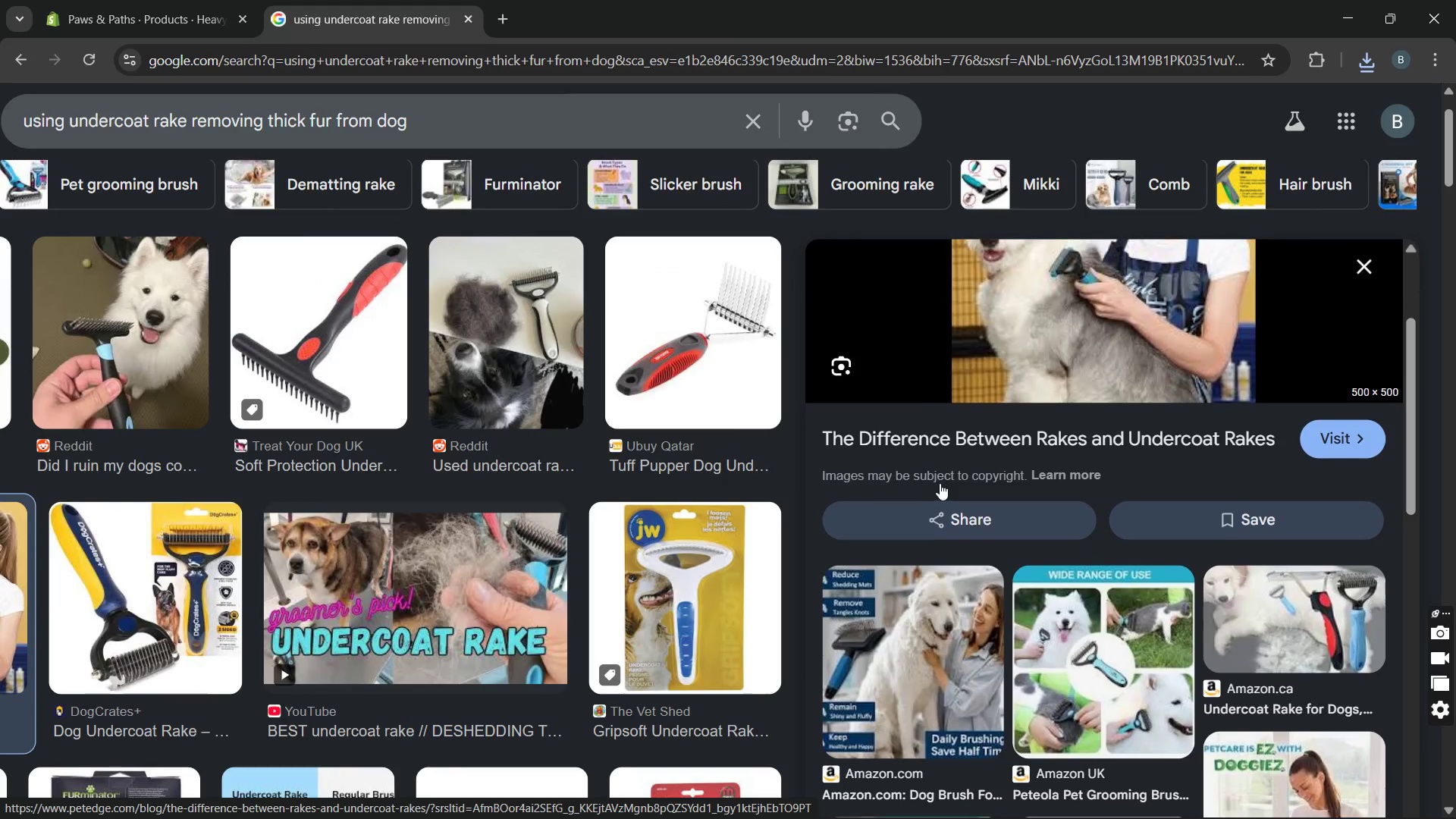 
wait(9.56)
 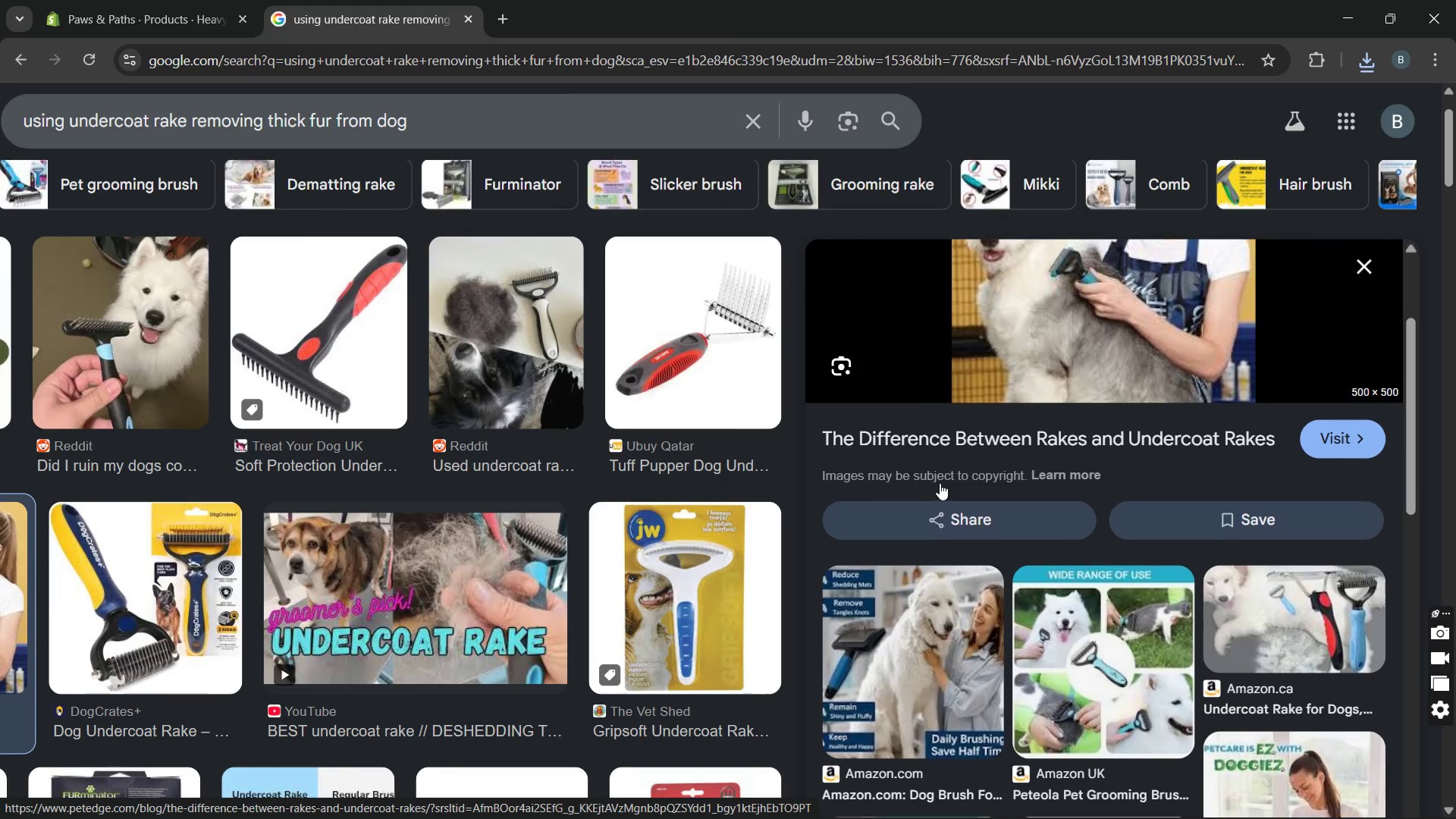 
right_click([1040, 397])
 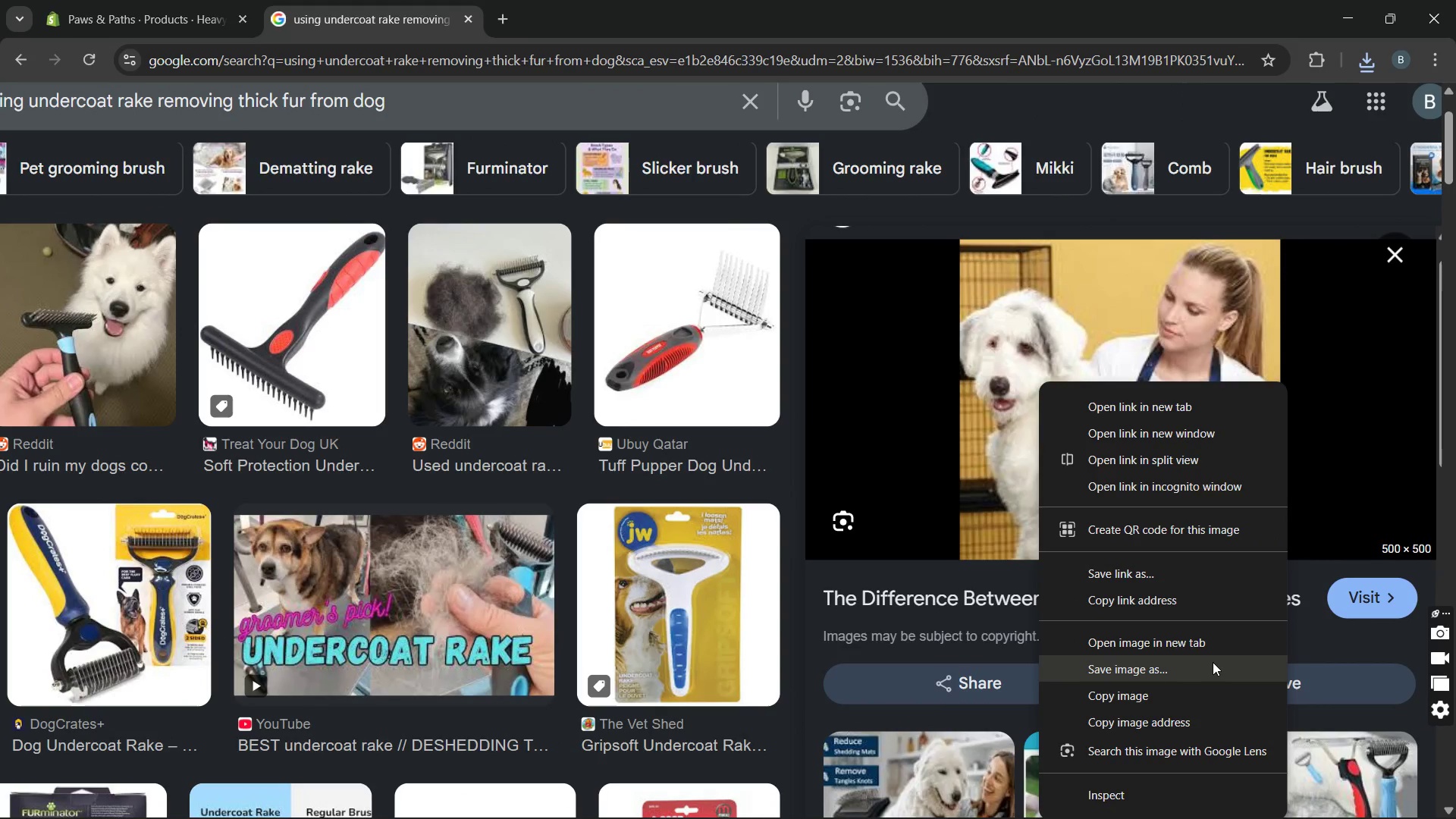 
left_click([1213, 662])
 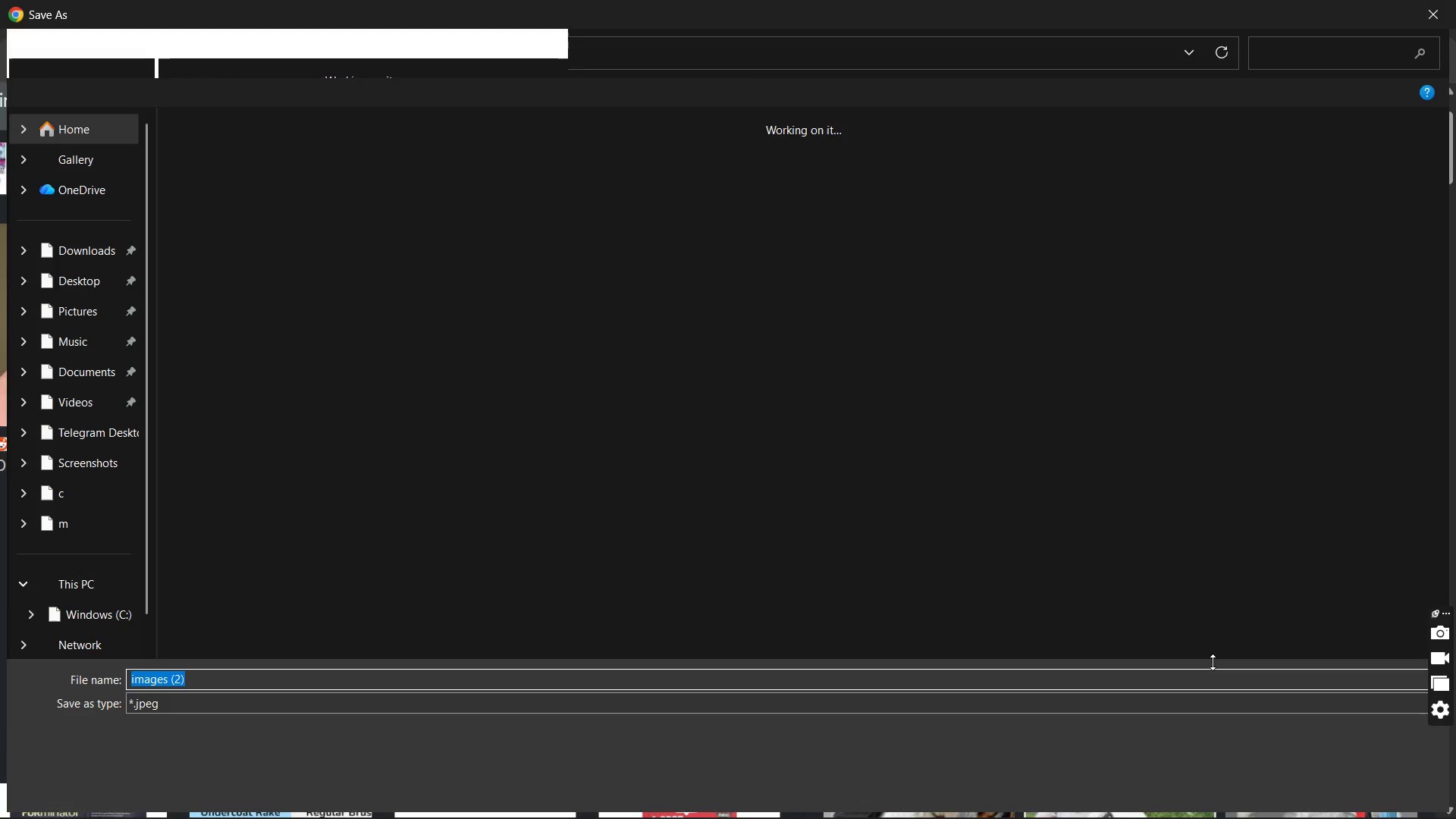 
key(Enter)
 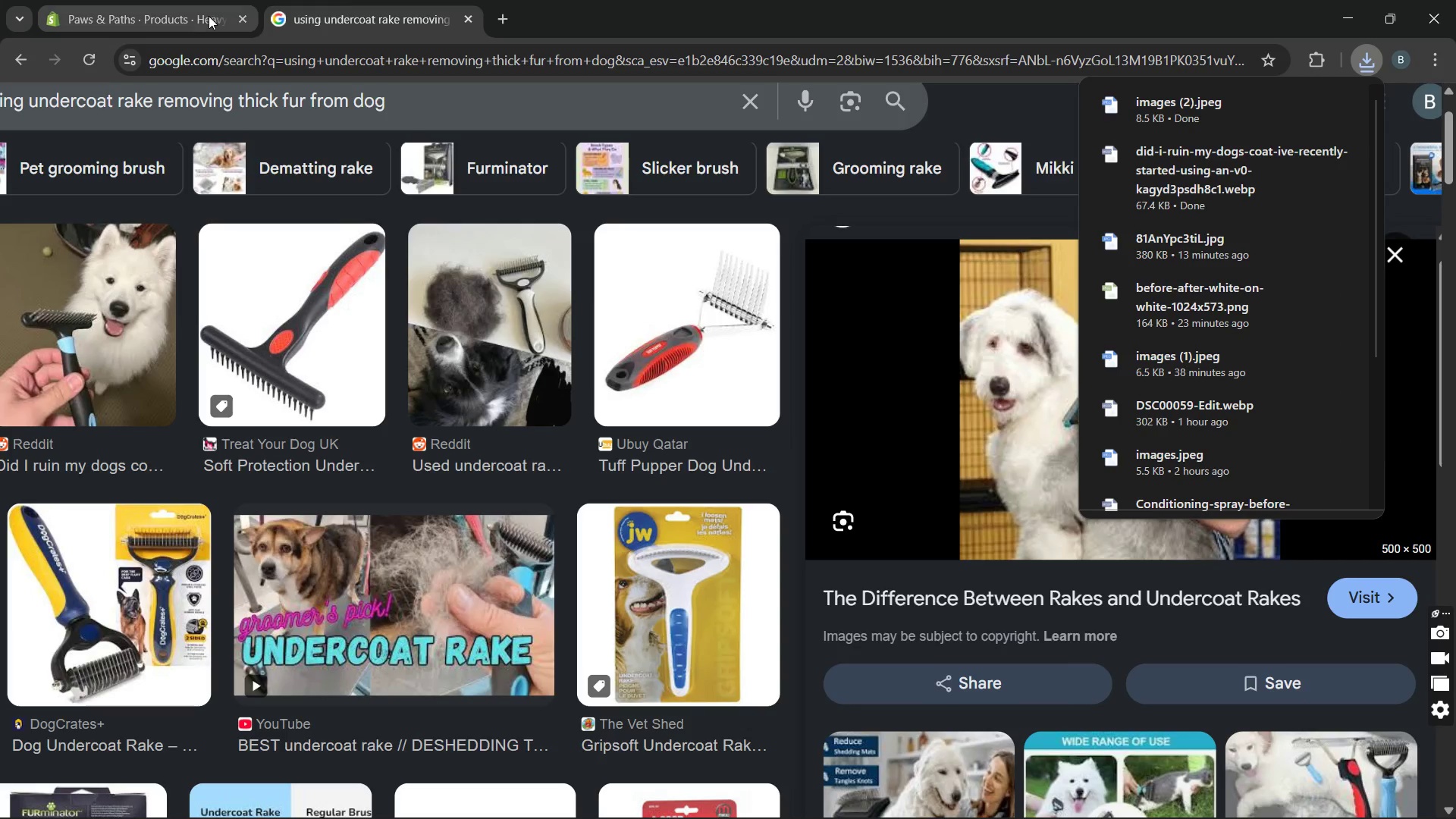 
left_click([205, 15])
 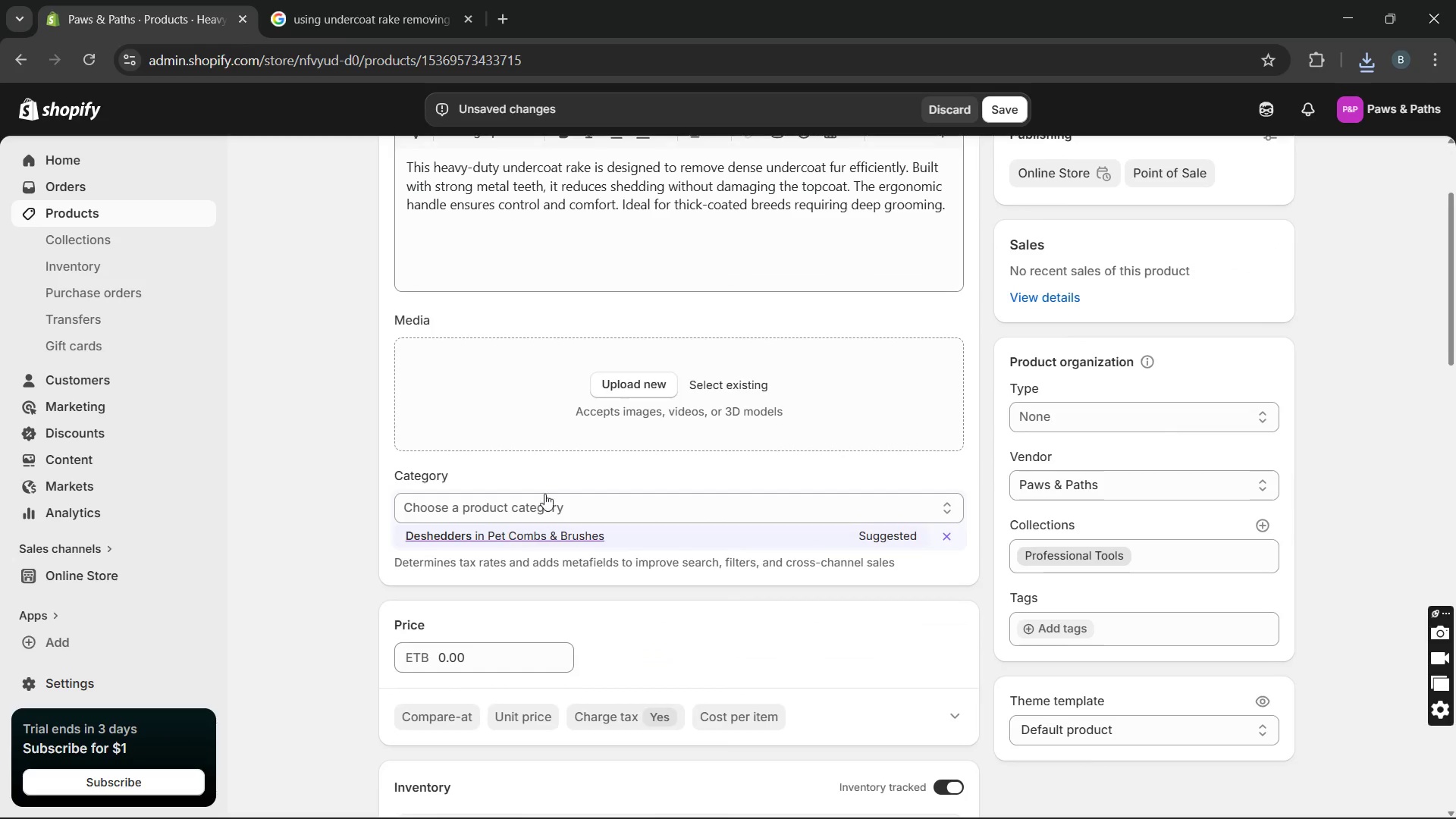 
left_click([650, 384])
 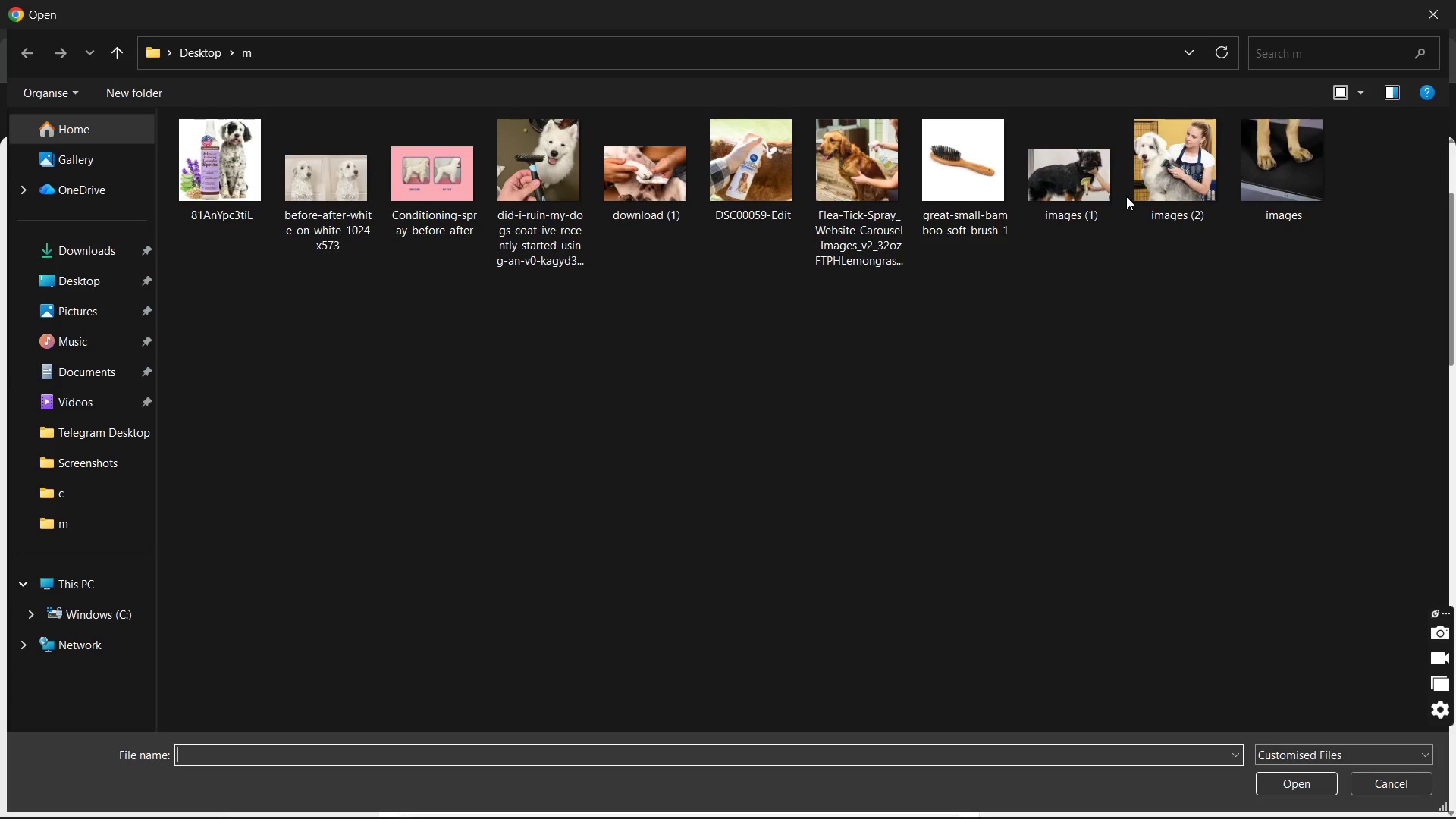 
double_click([1189, 180])
 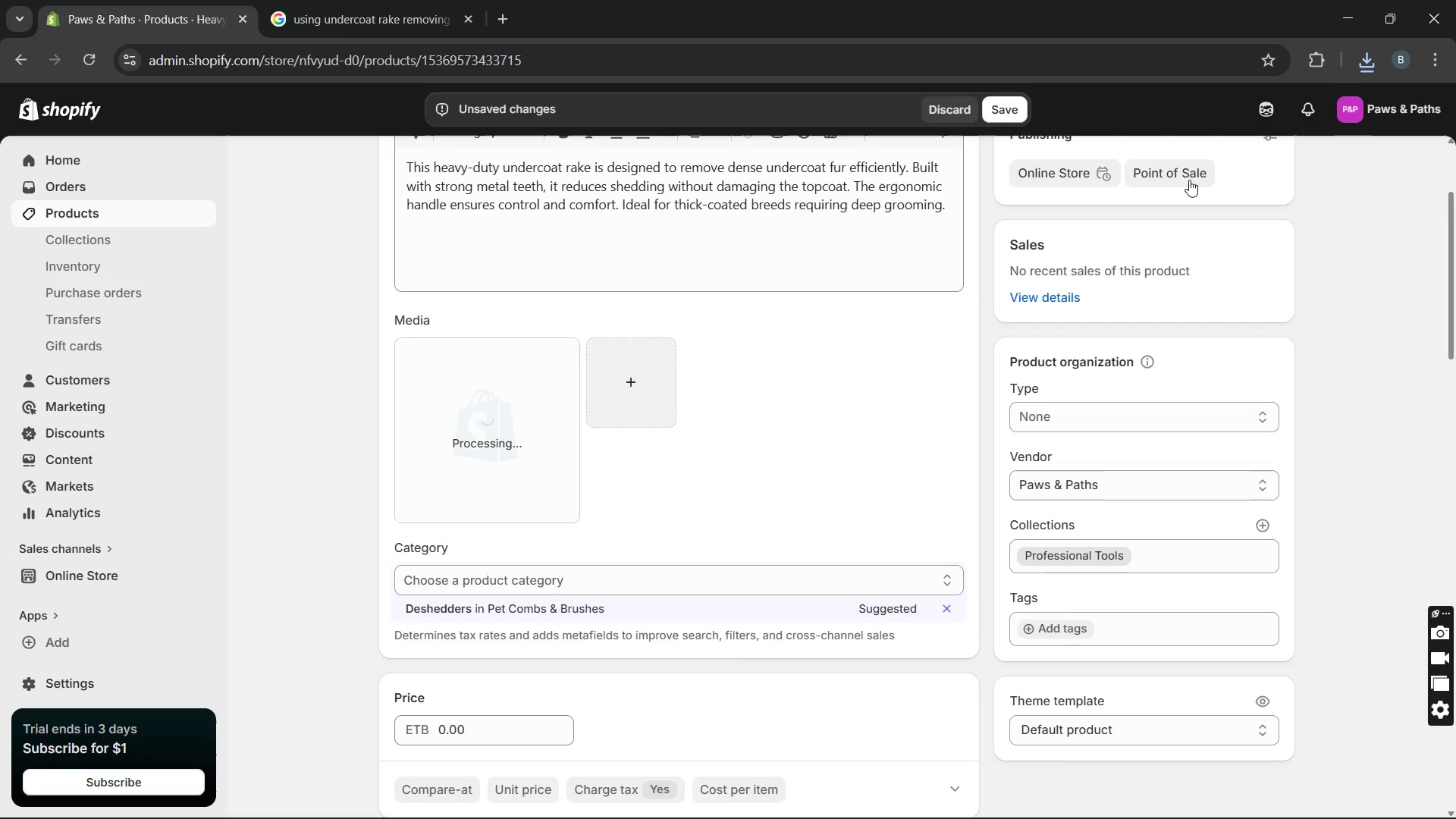 
wait(12.72)
 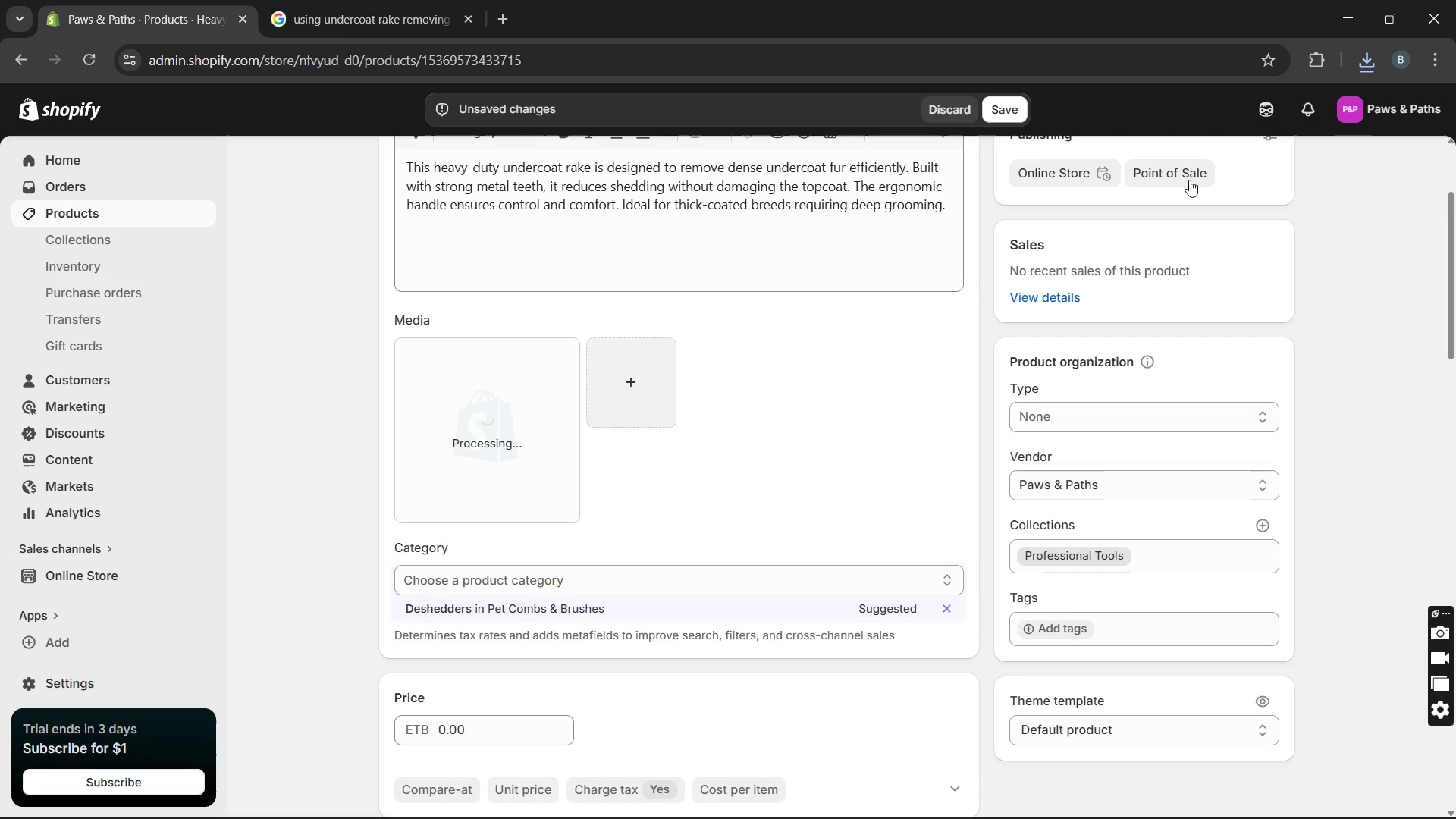 
left_click([488, 440])
 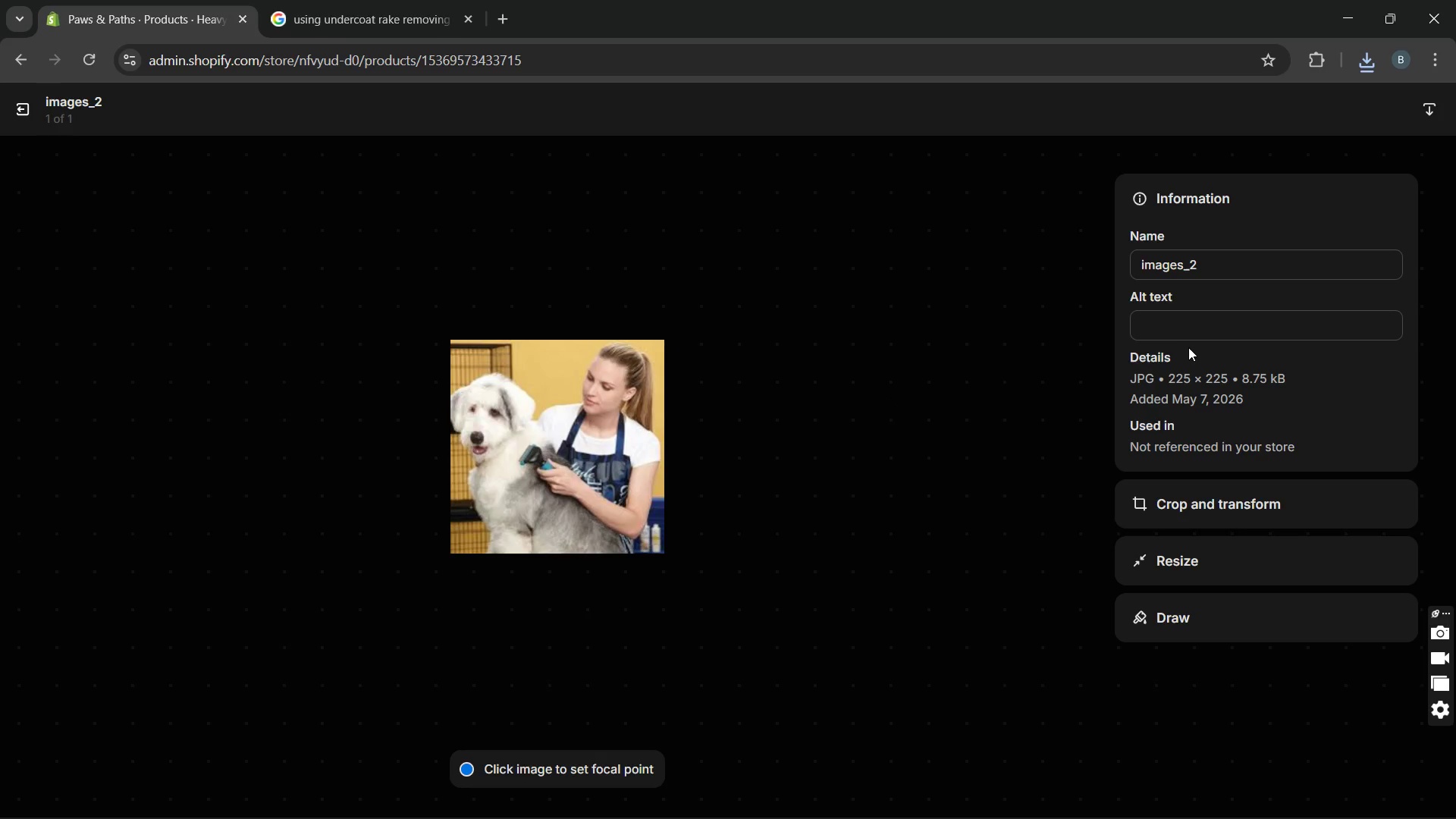 
left_click([1181, 328])
 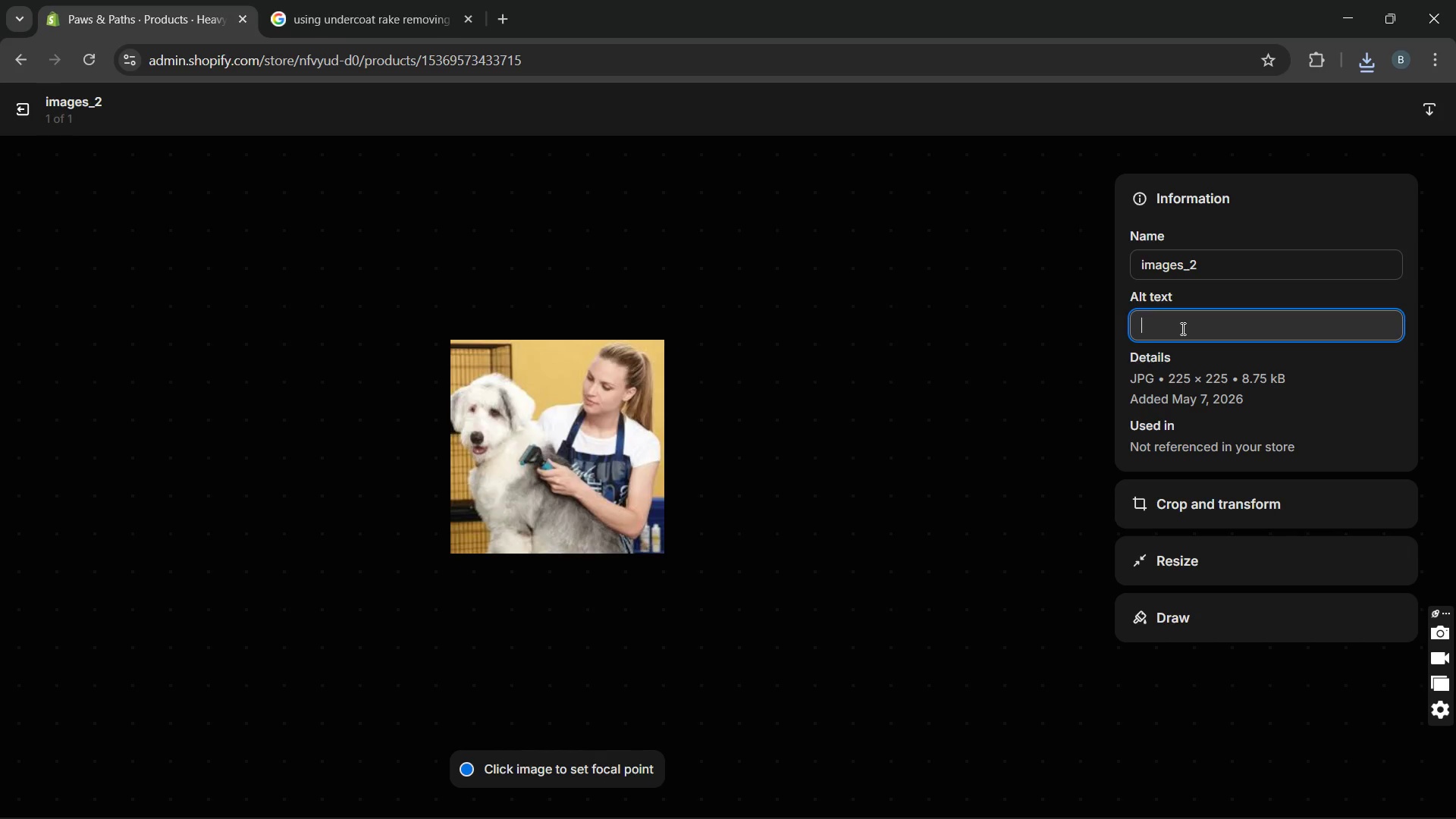 
type(underat remving thik fur from dog)
 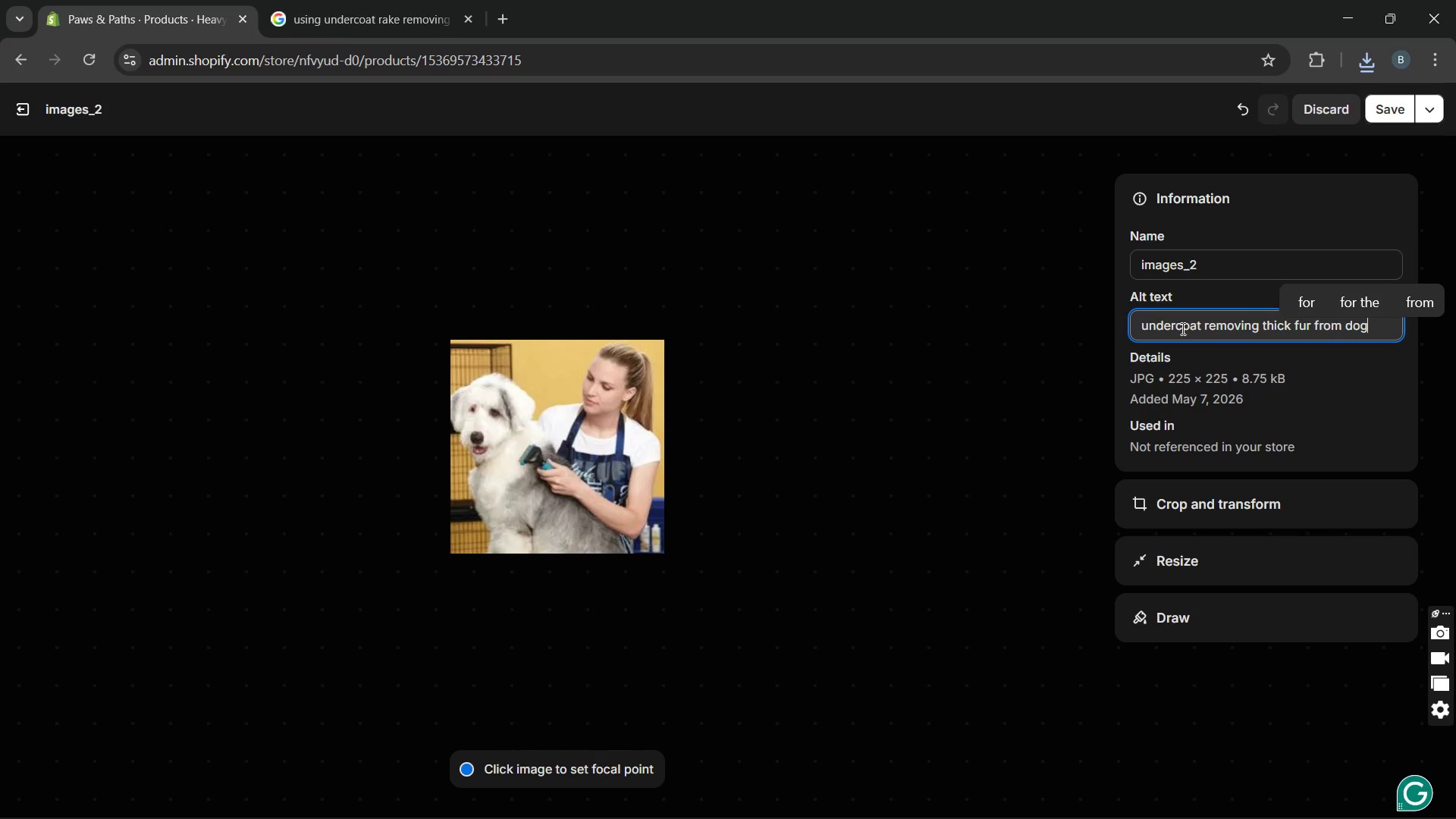 
hold_key(key=C, duration=5.8)
 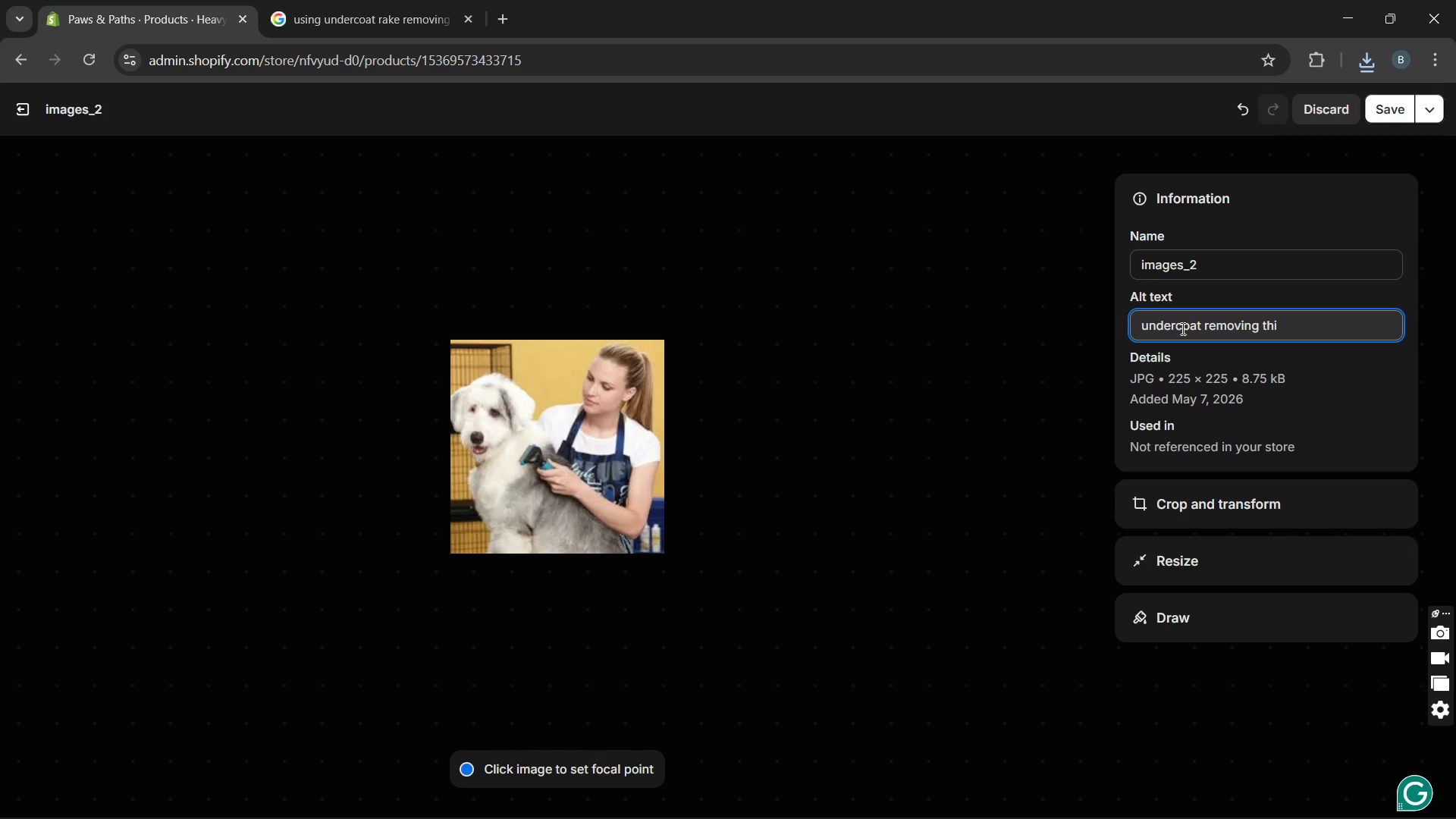 
left_click([1374, 117])
 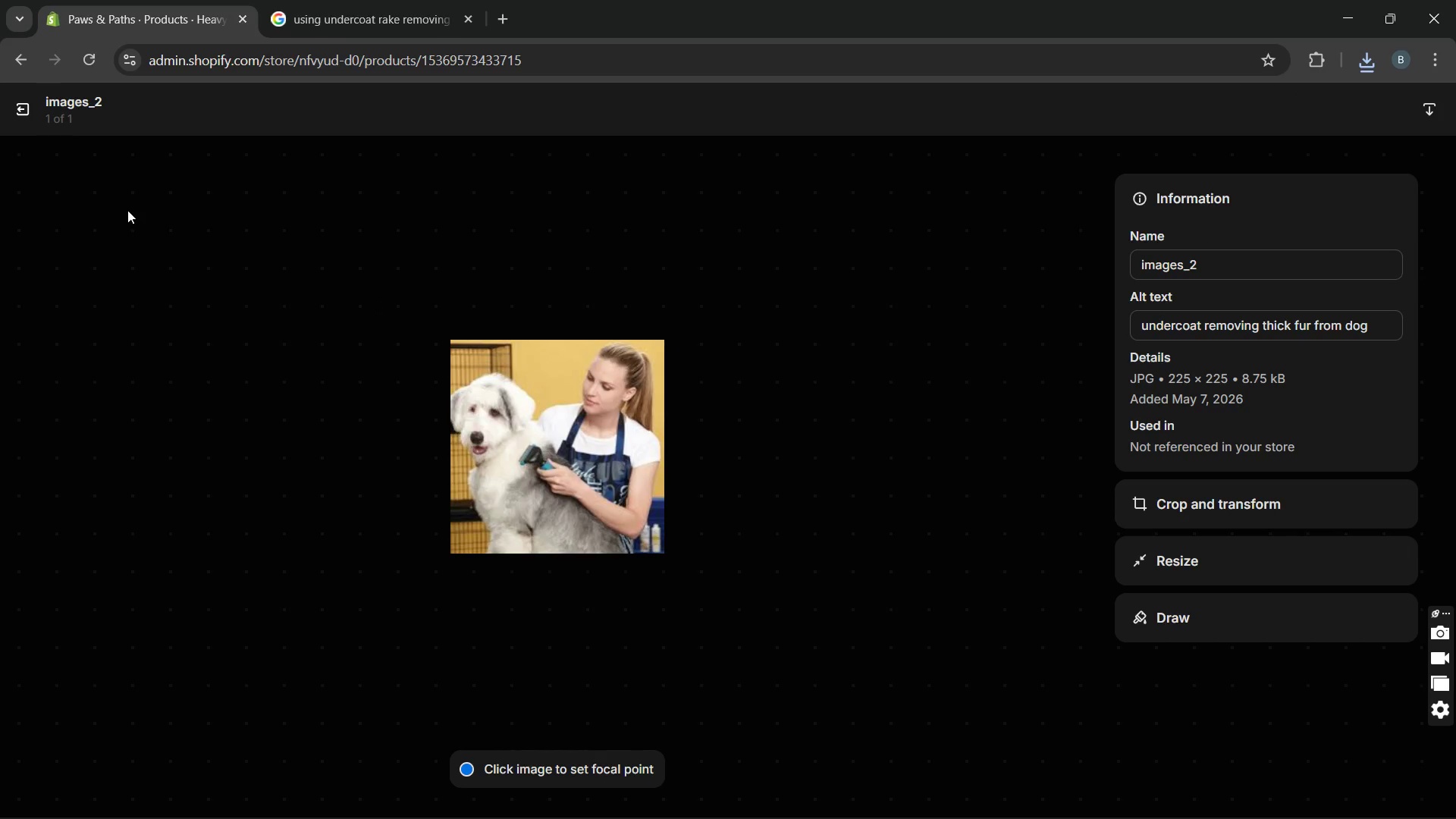 
wait(7.0)
 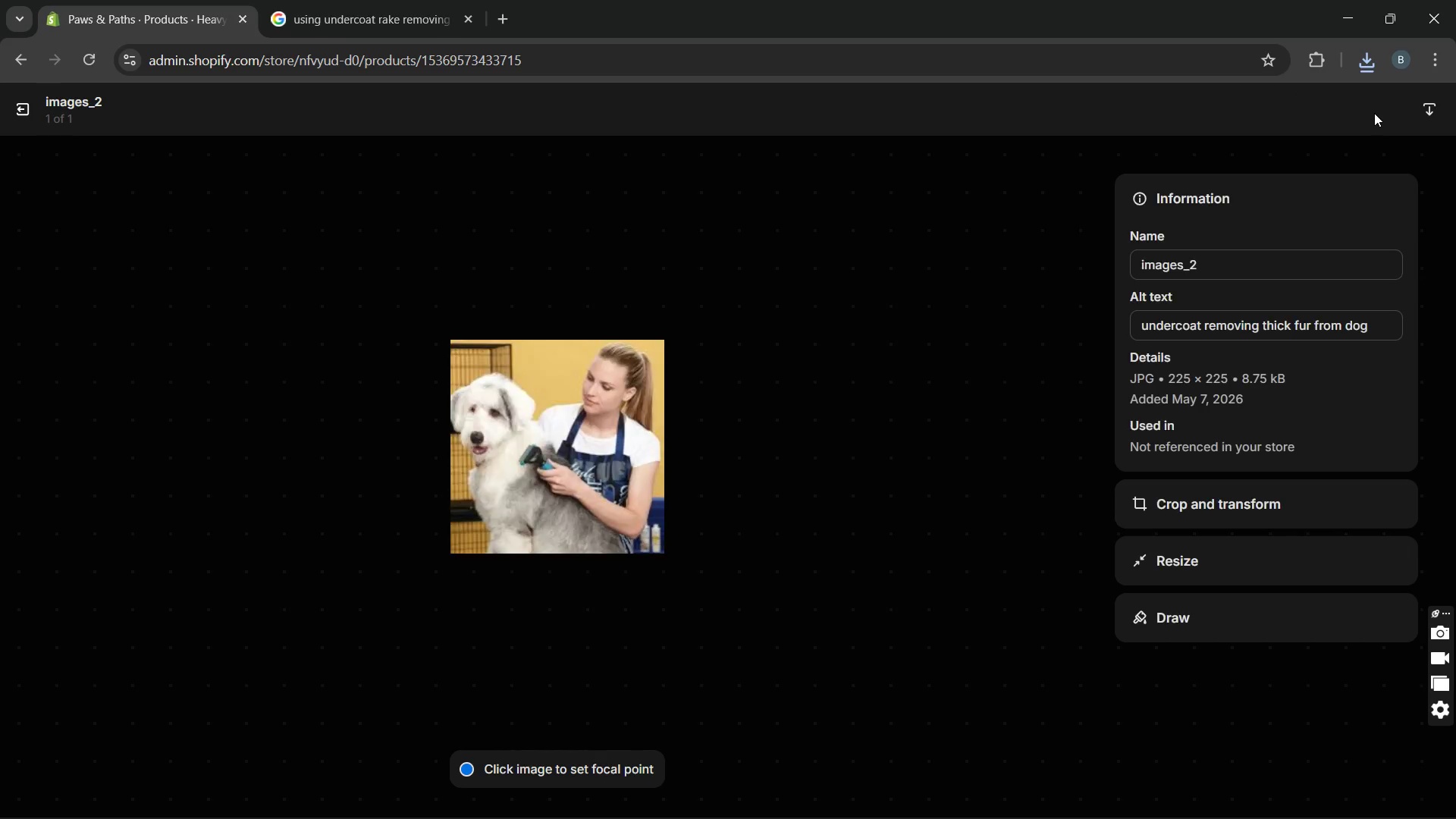 
left_click([20, 117])
 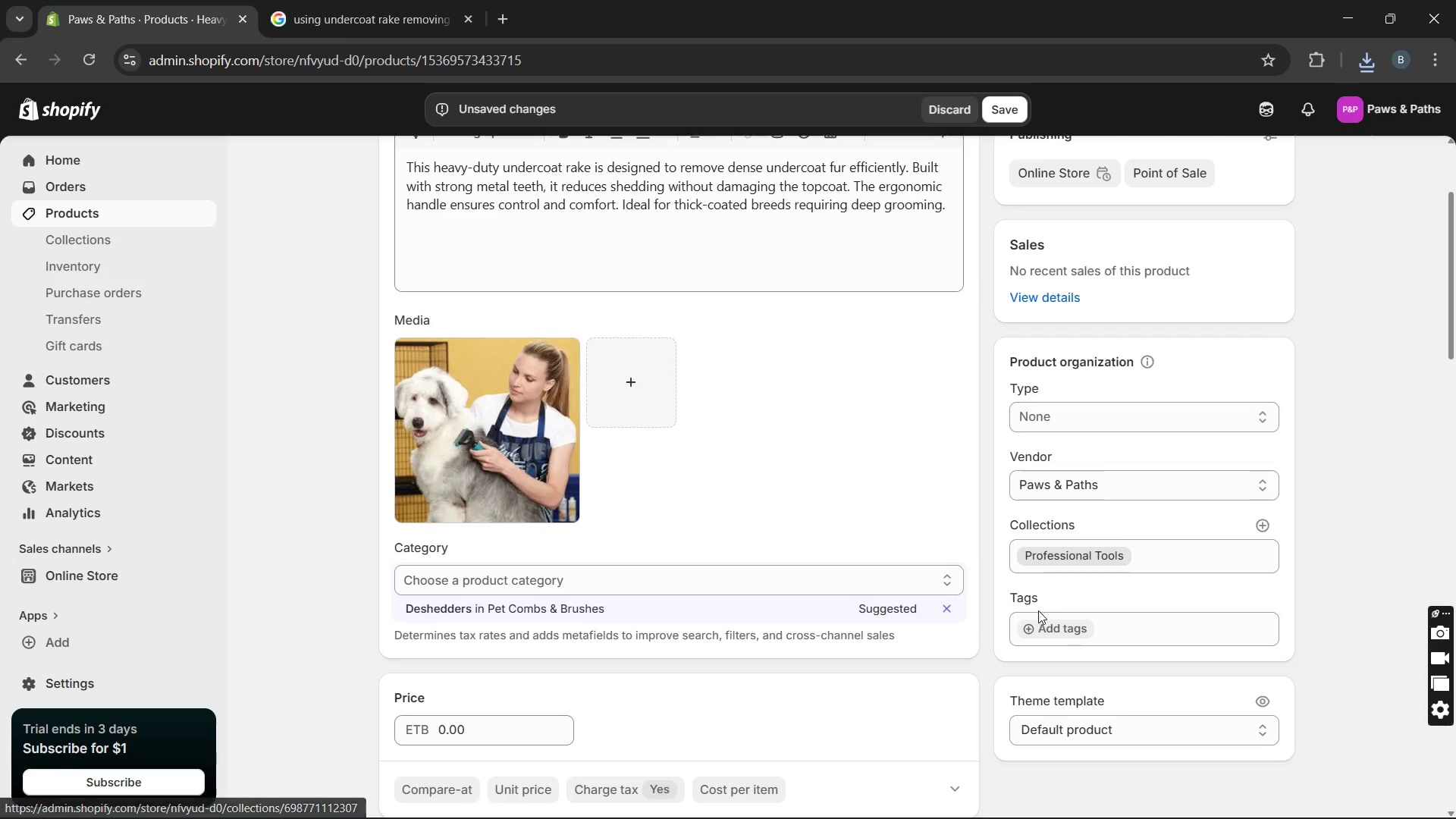 
left_click([1041, 626])
 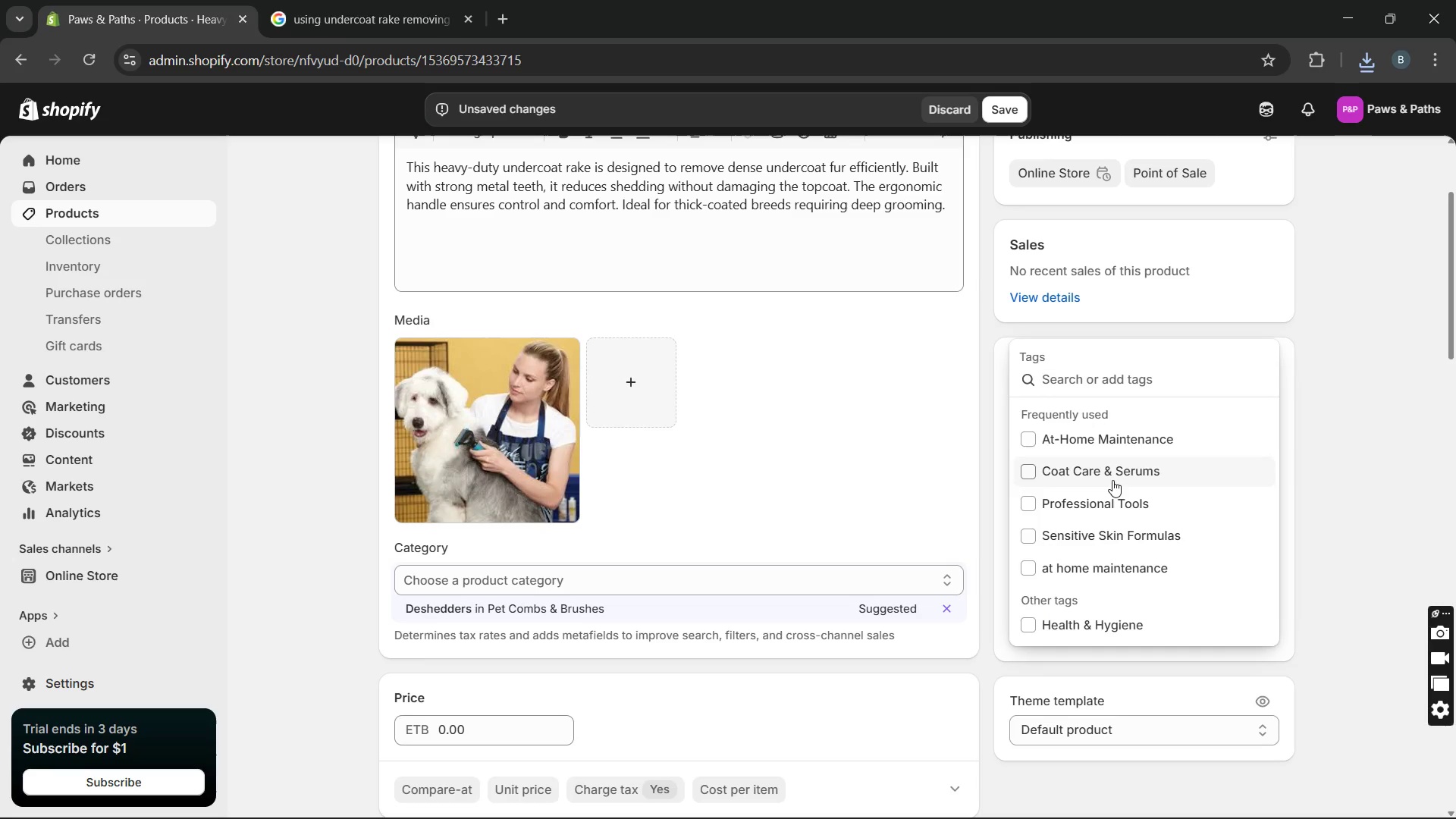 
left_click([1105, 504])
 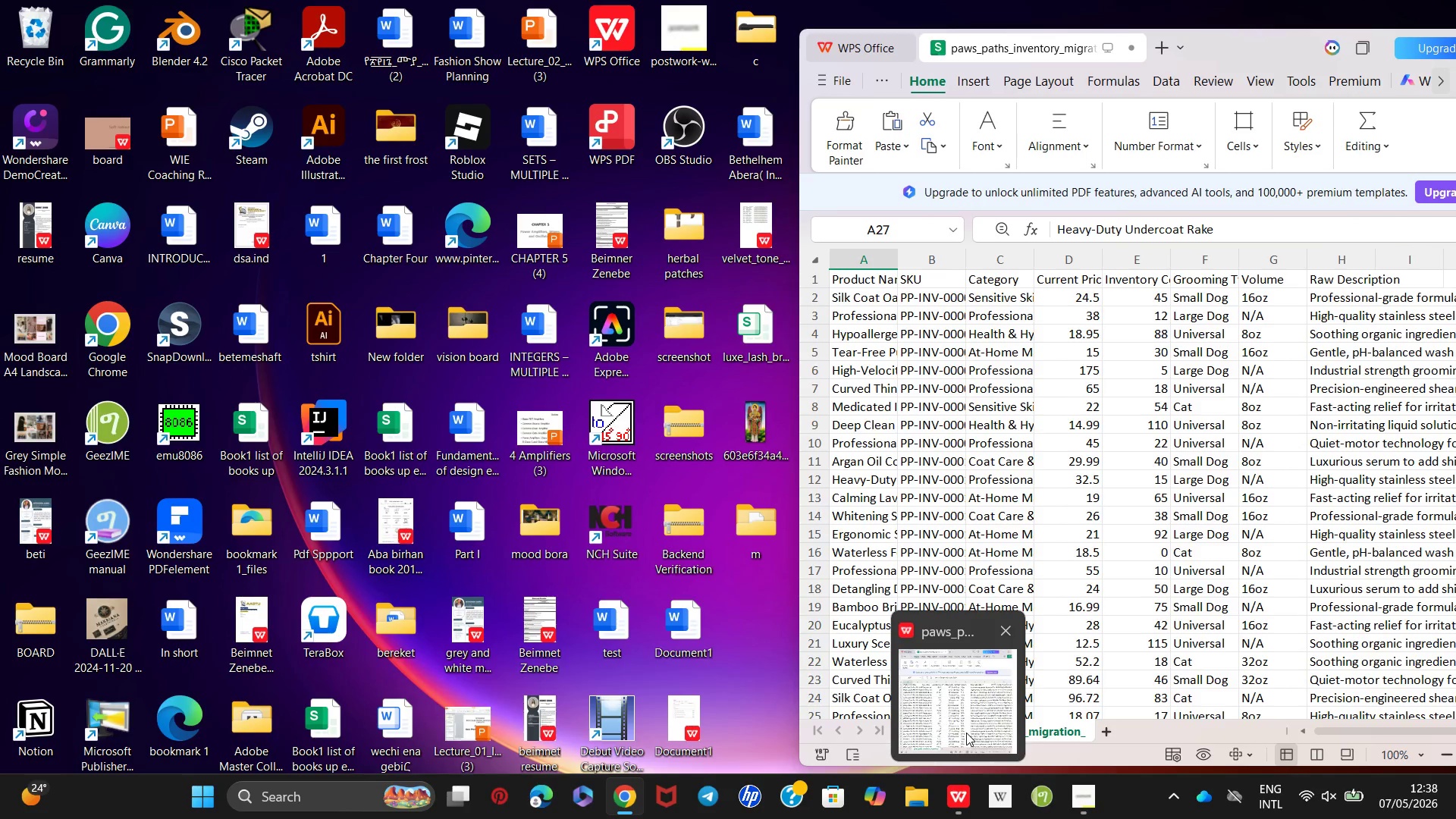 
wait(6.67)
 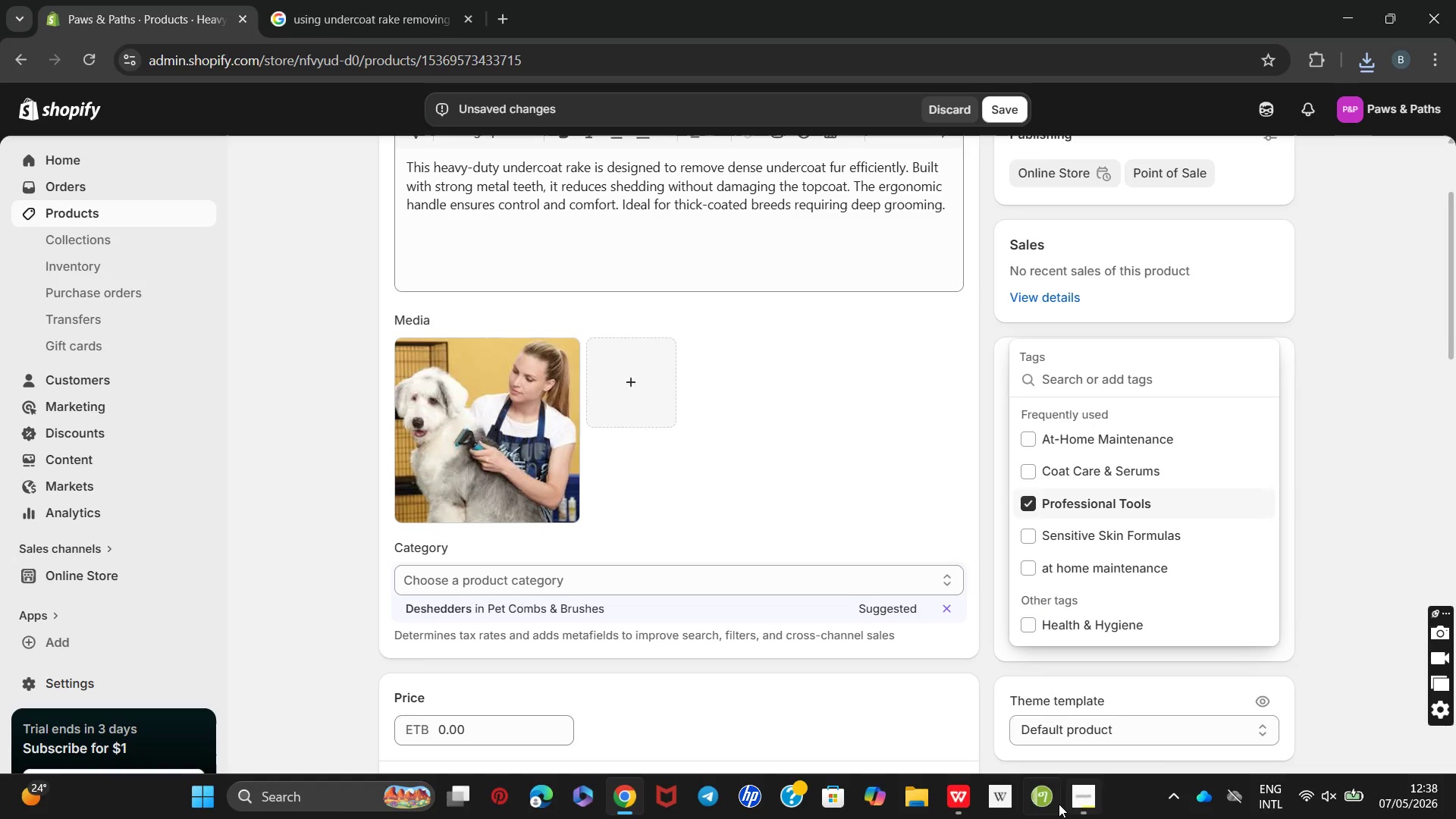 
left_click([966, 733])
 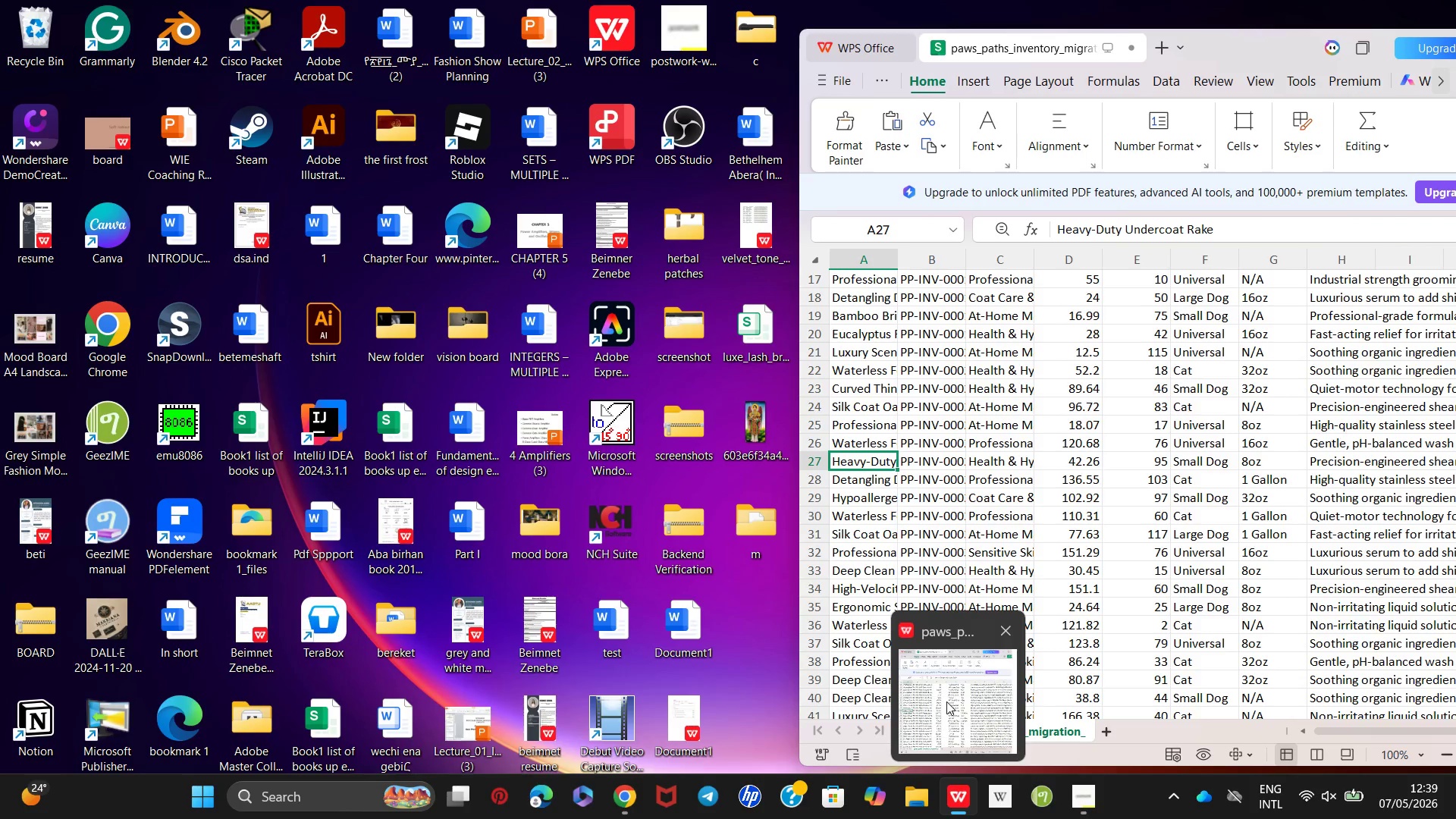 
wait(13.89)
 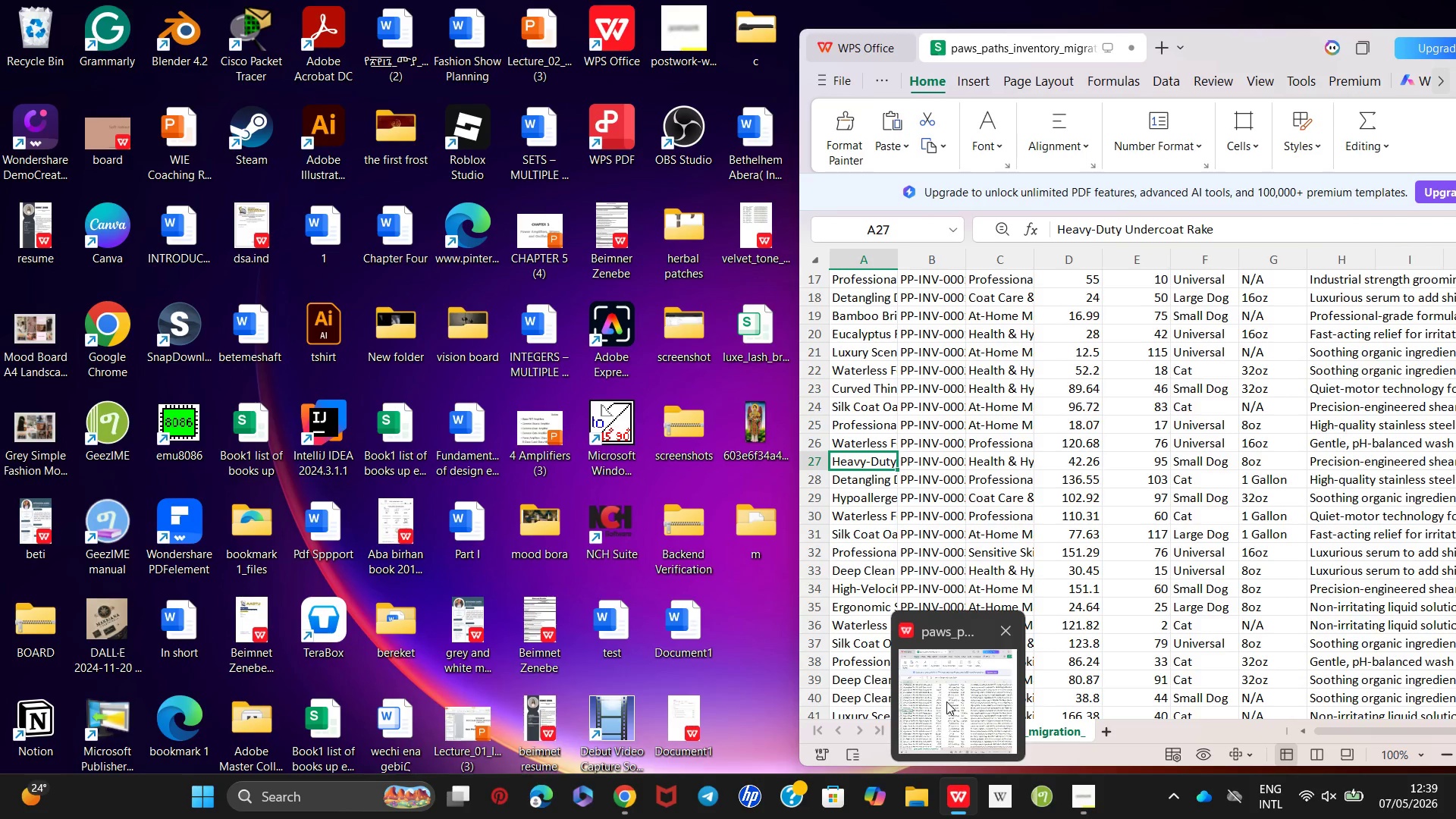 
left_click([662, 669])
 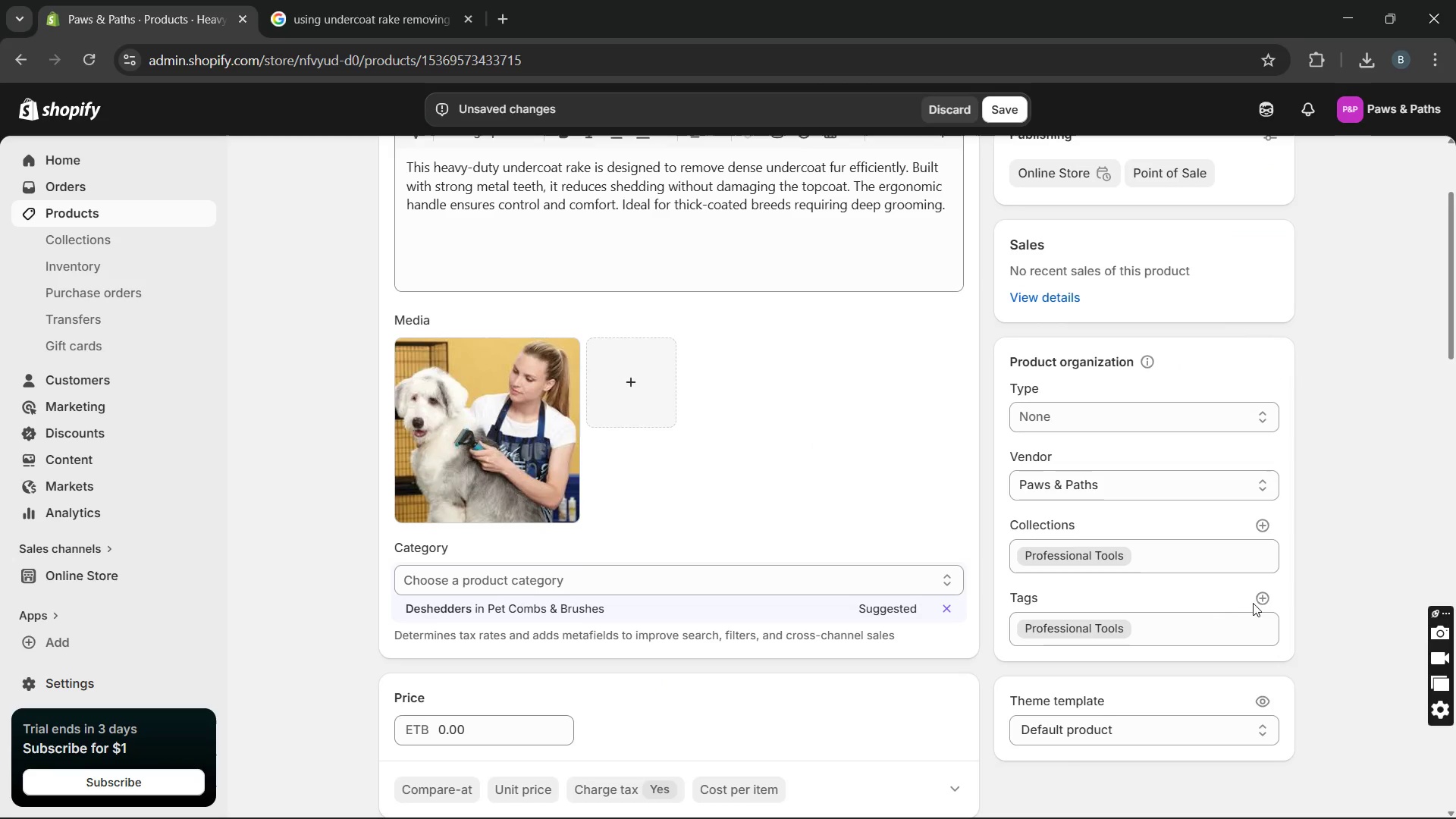 
left_click([1259, 598])
 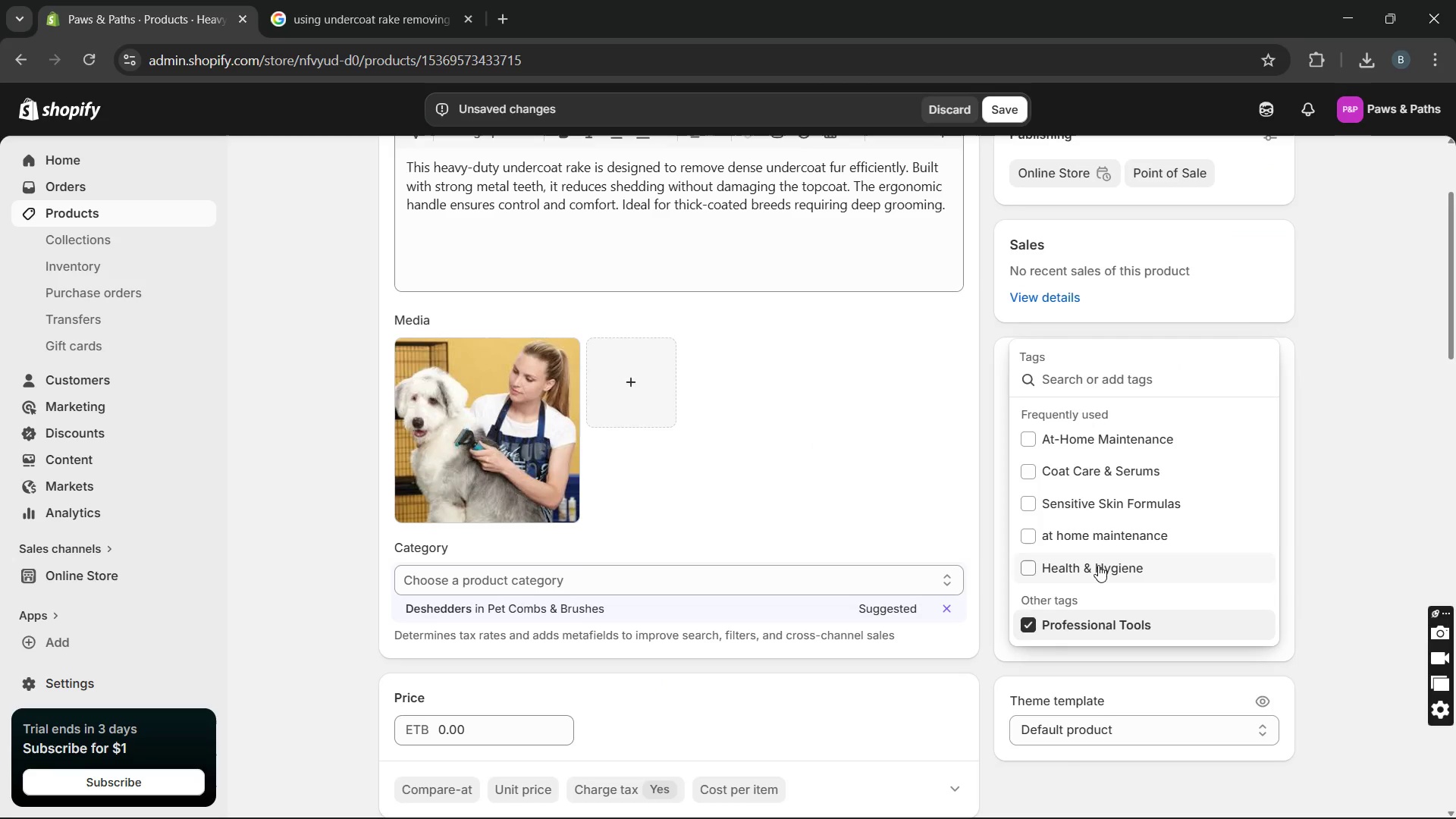 
left_click([1097, 566])
 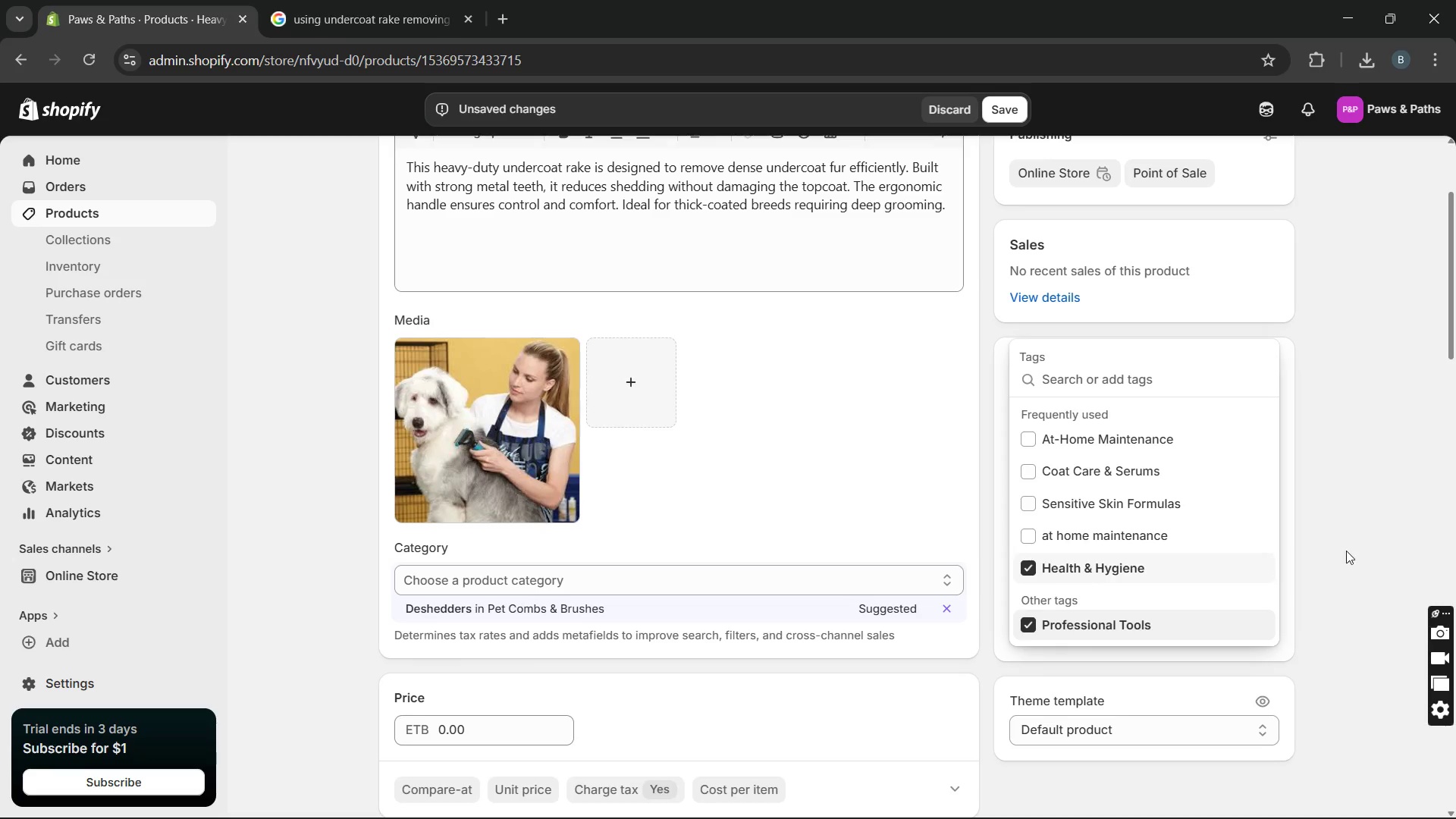 
left_click([1349, 551])
 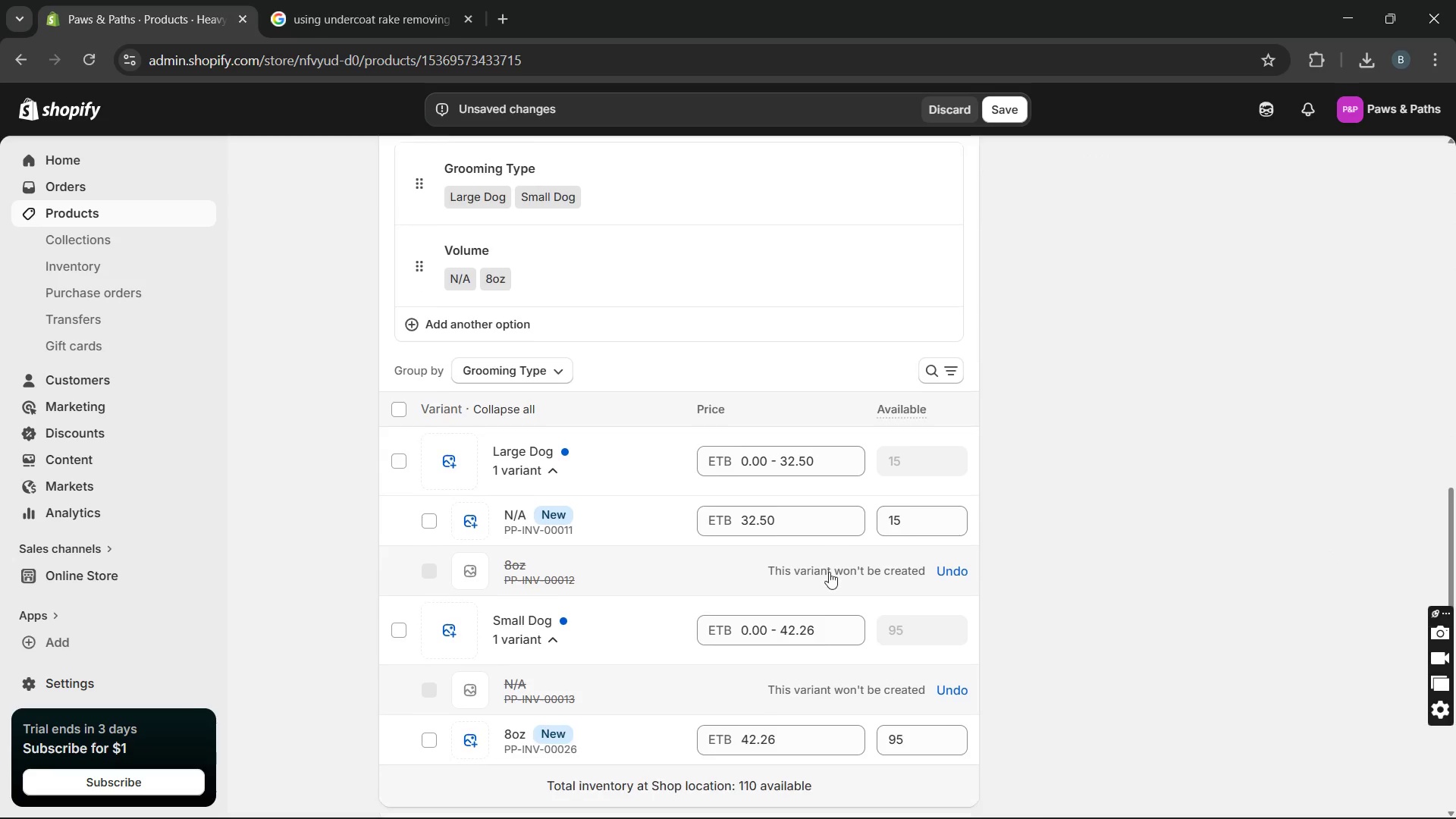 
wait(9.38)
 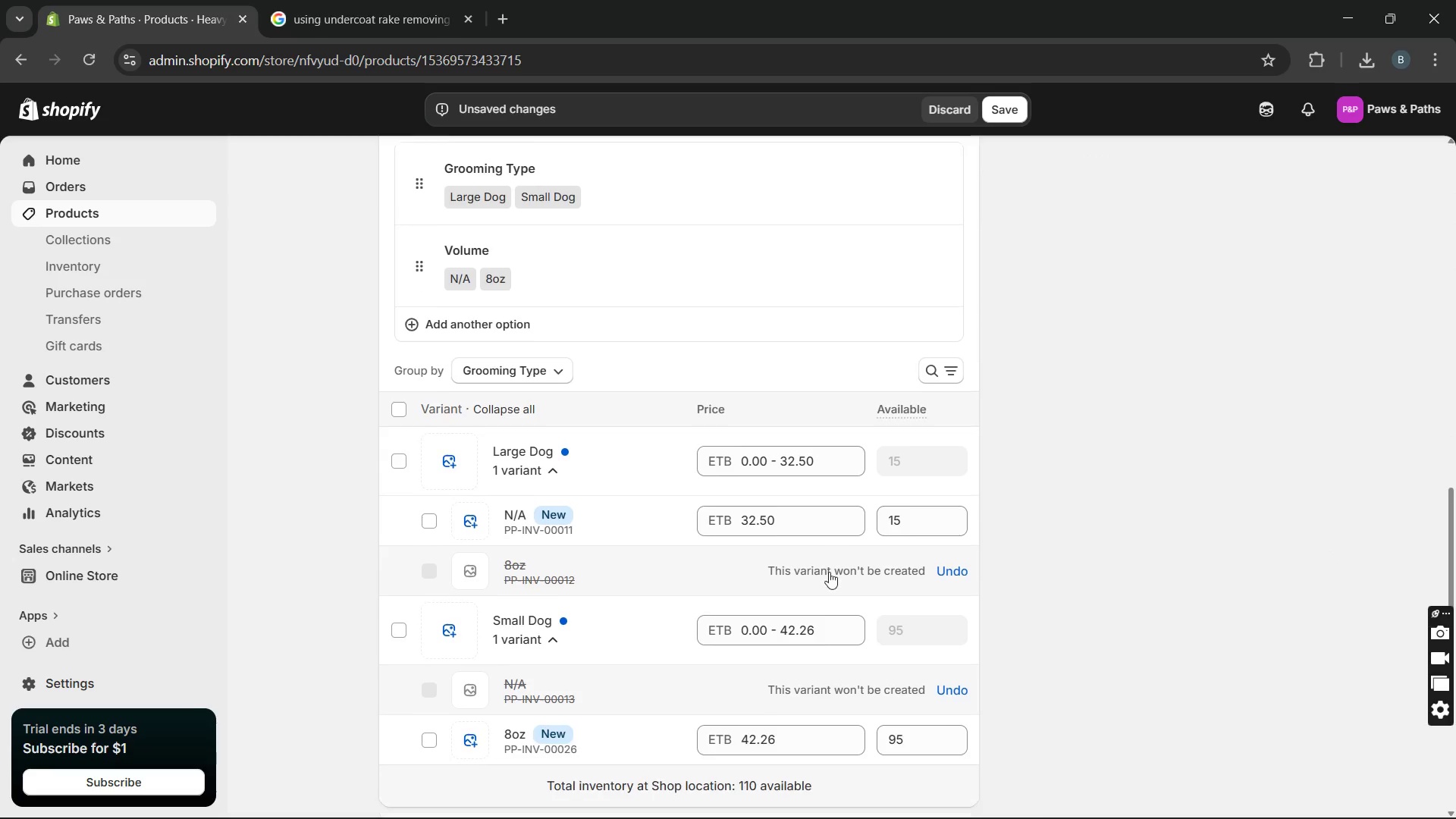 
left_click([1003, 102])
 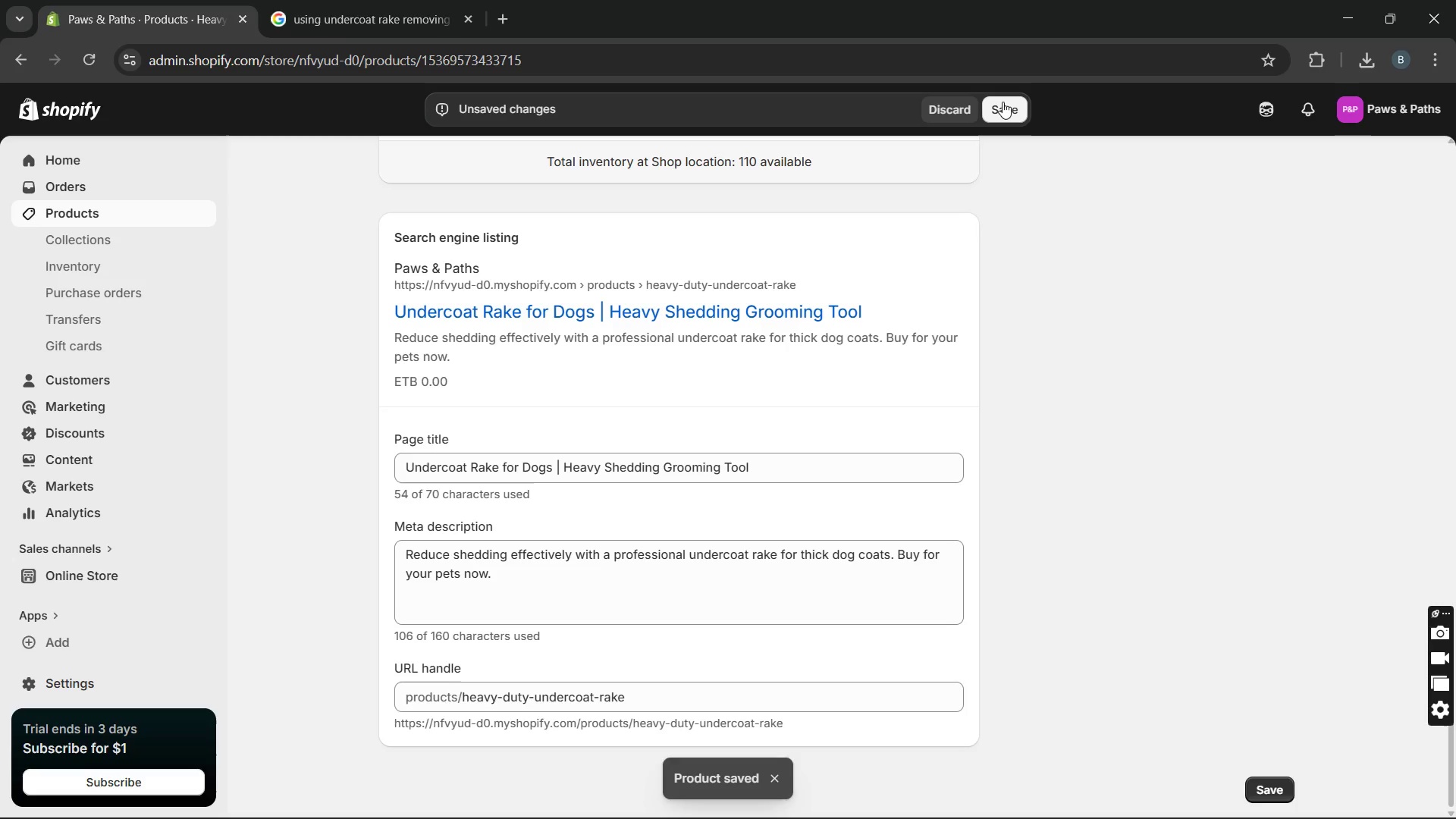 
wait(15.75)
 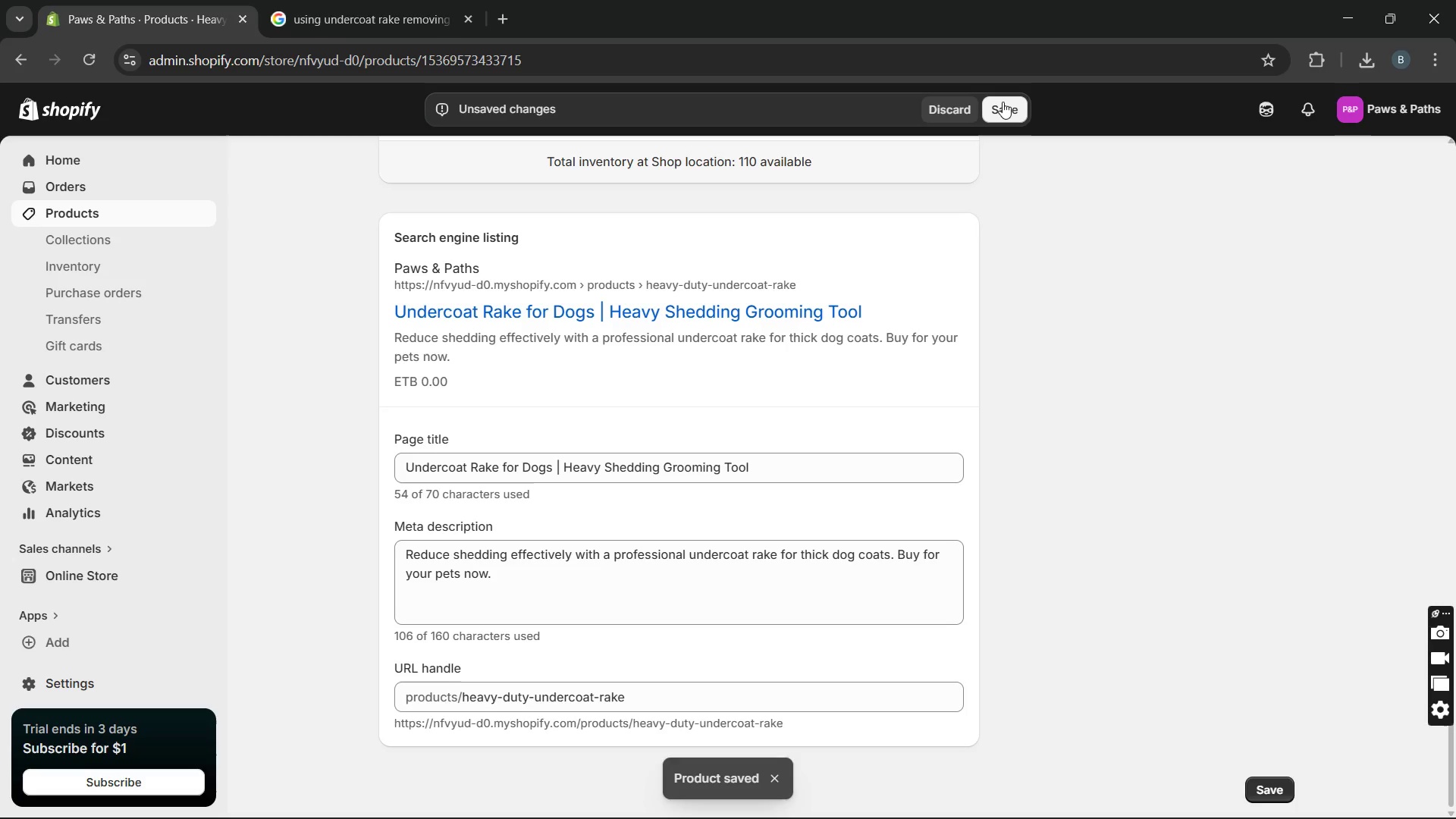 
left_click([187, 215])
 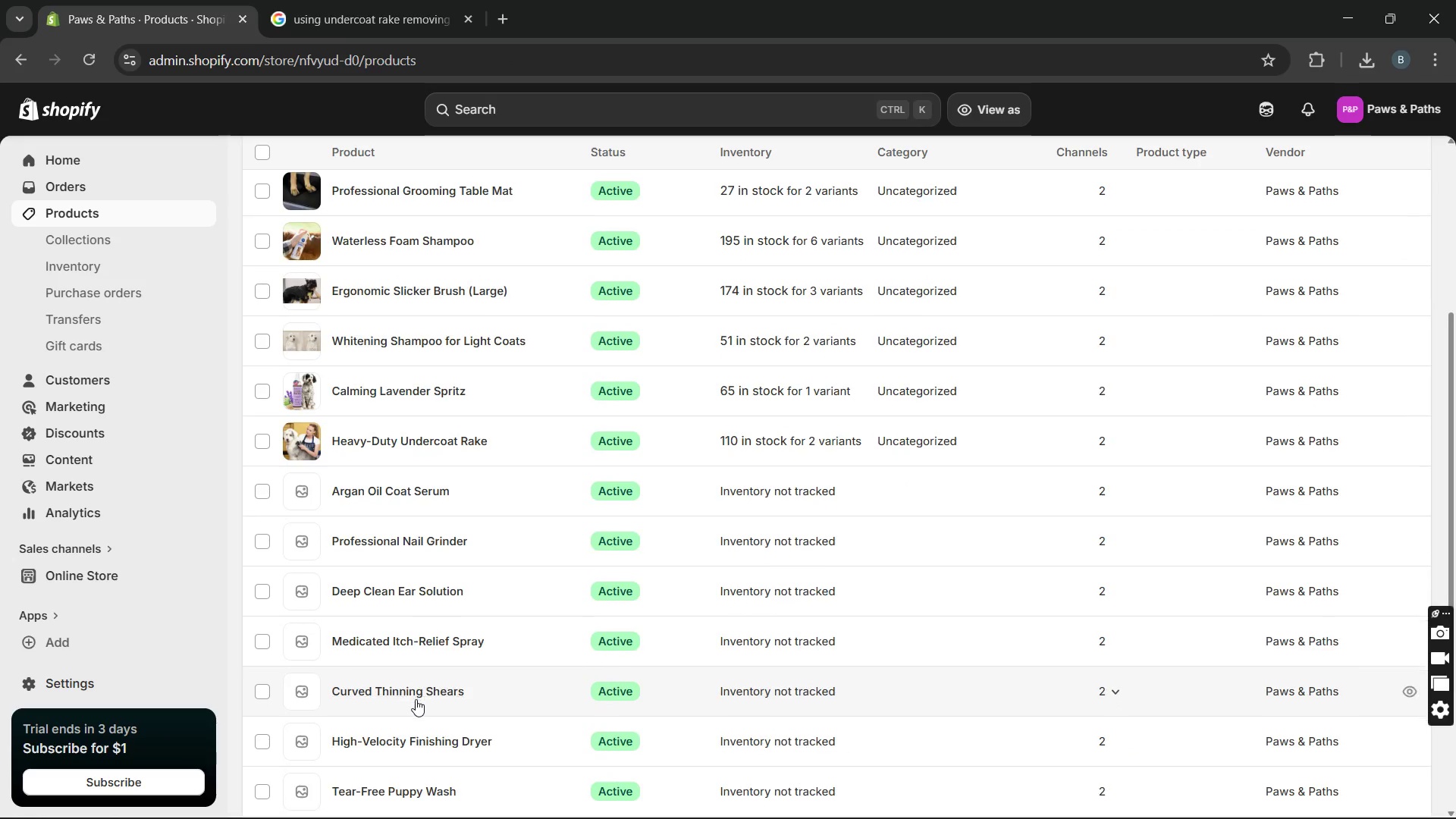 
left_click([397, 492])
 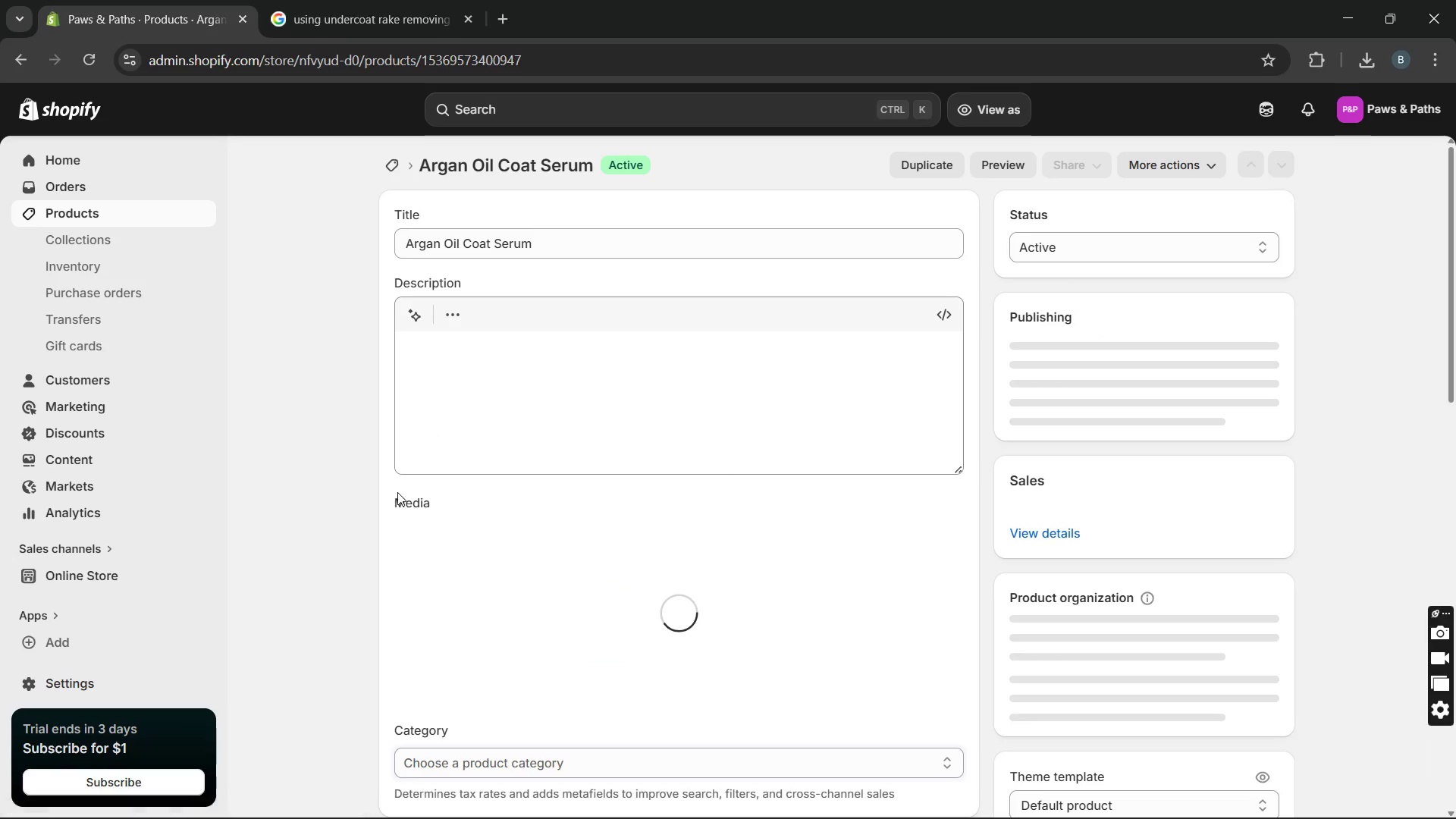 
left_click([473, 381])
 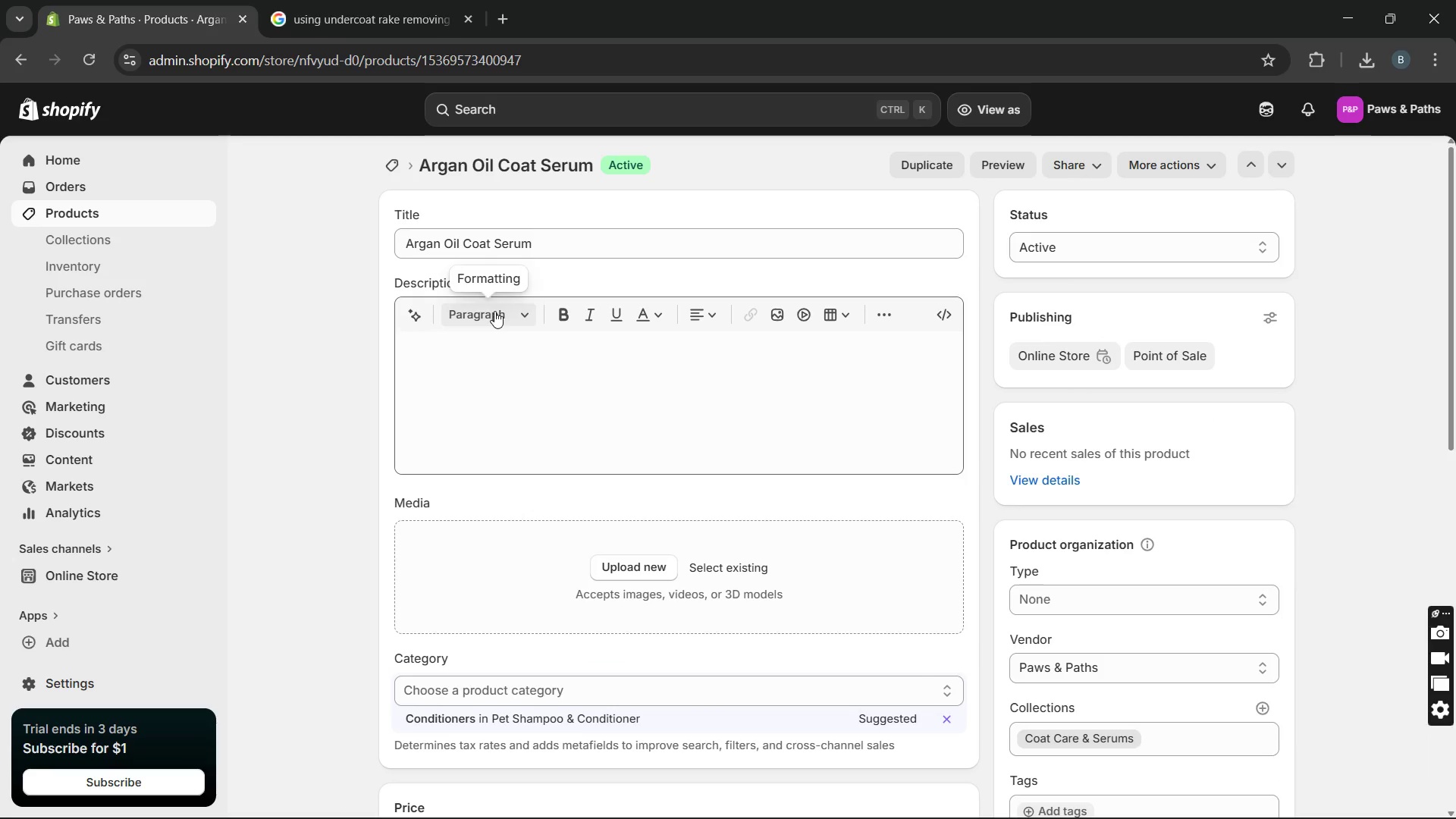 
key(CapsLock)
 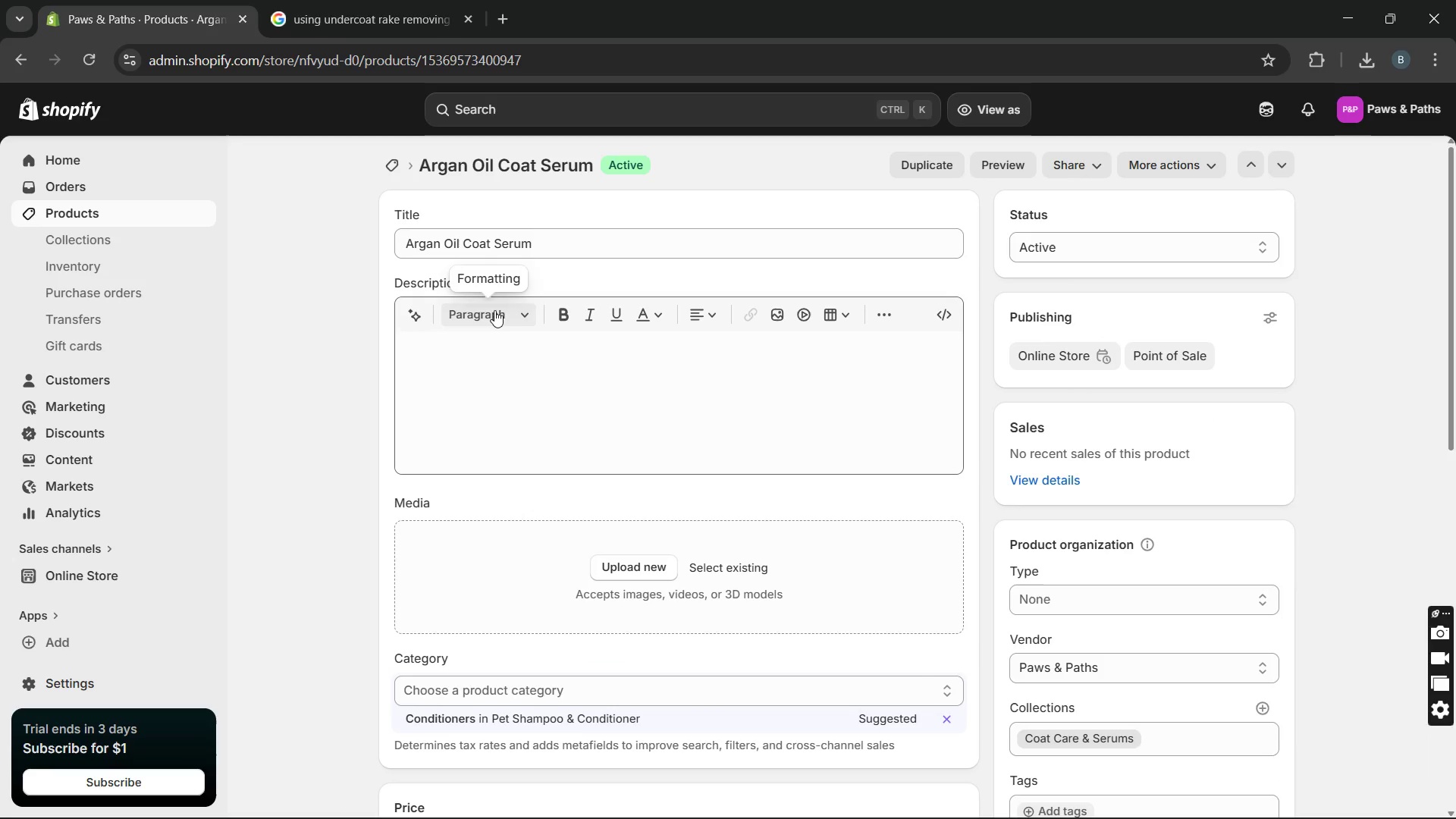 
key(T)
 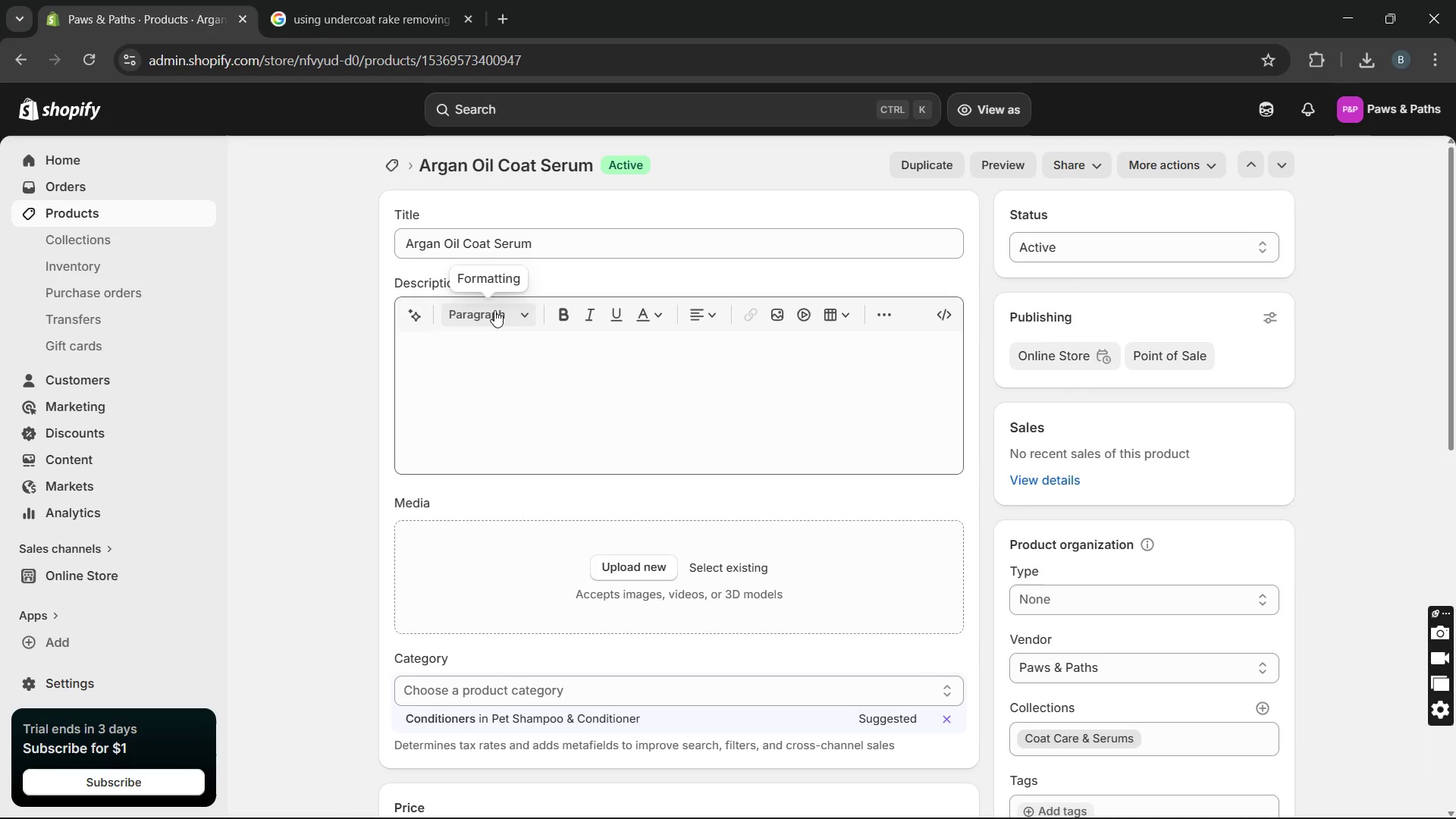 
key(CapsLock)
 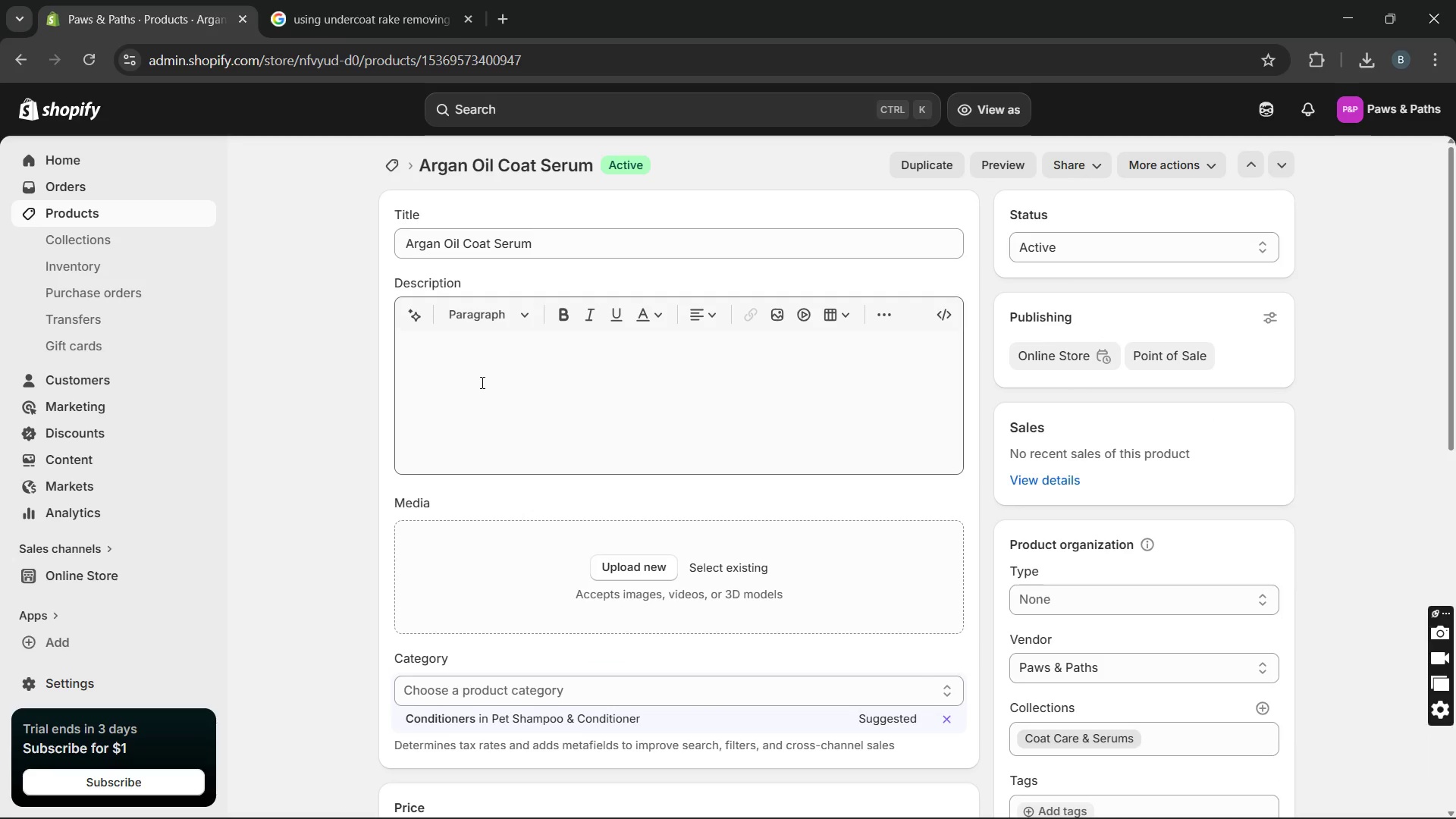 
left_click([481, 382])
 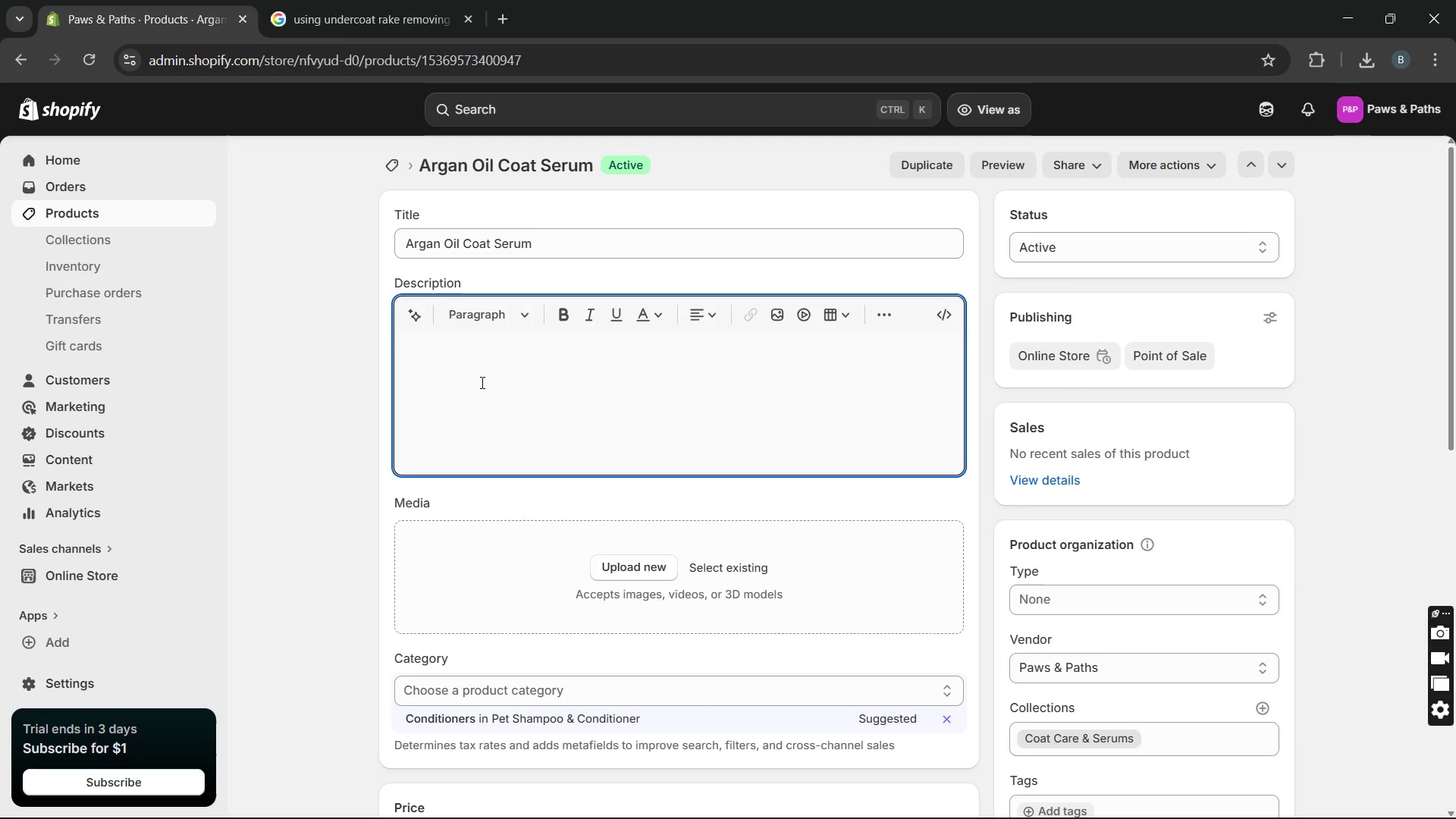 
key(CapsLock)
 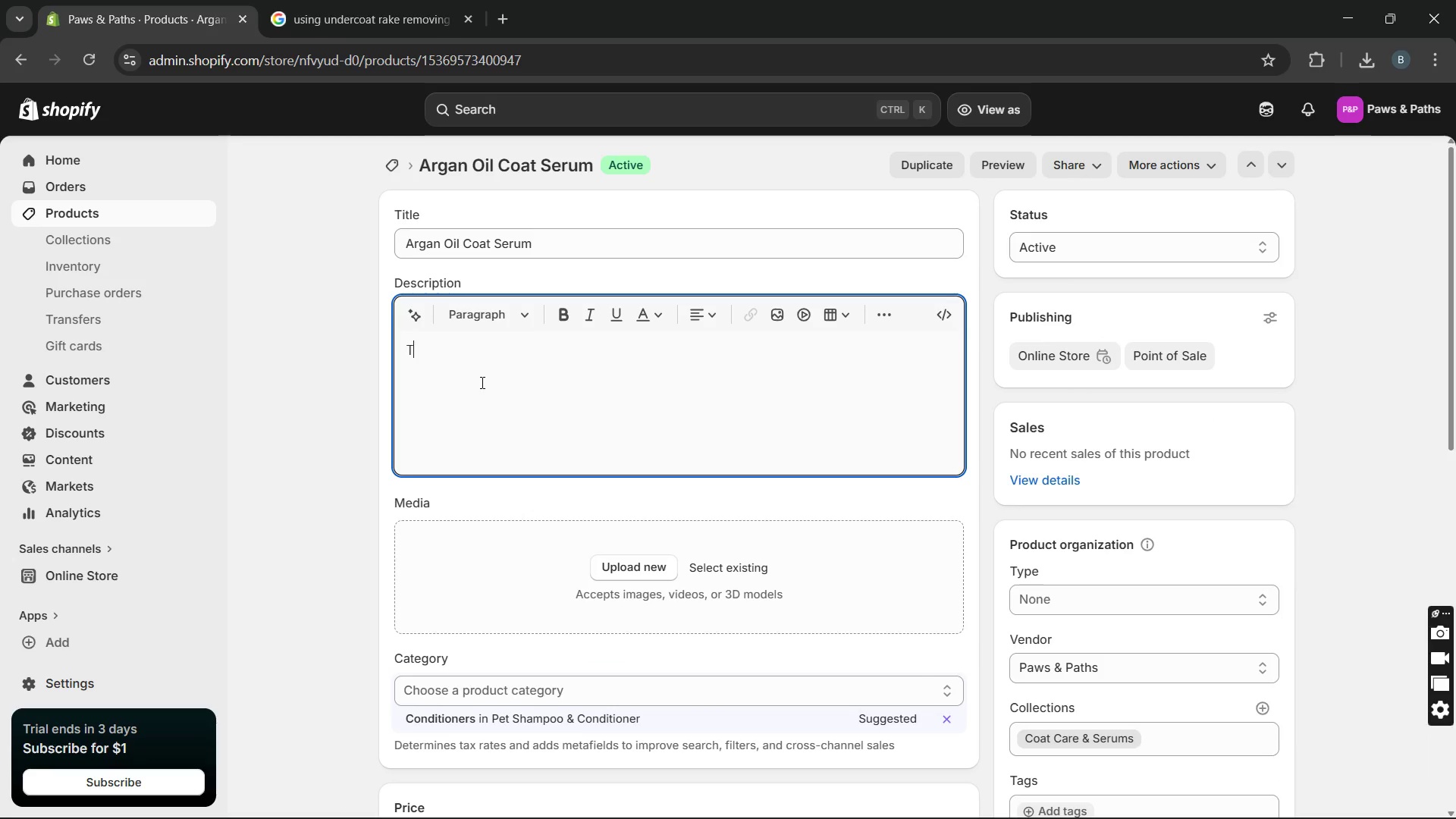 
key(T)
 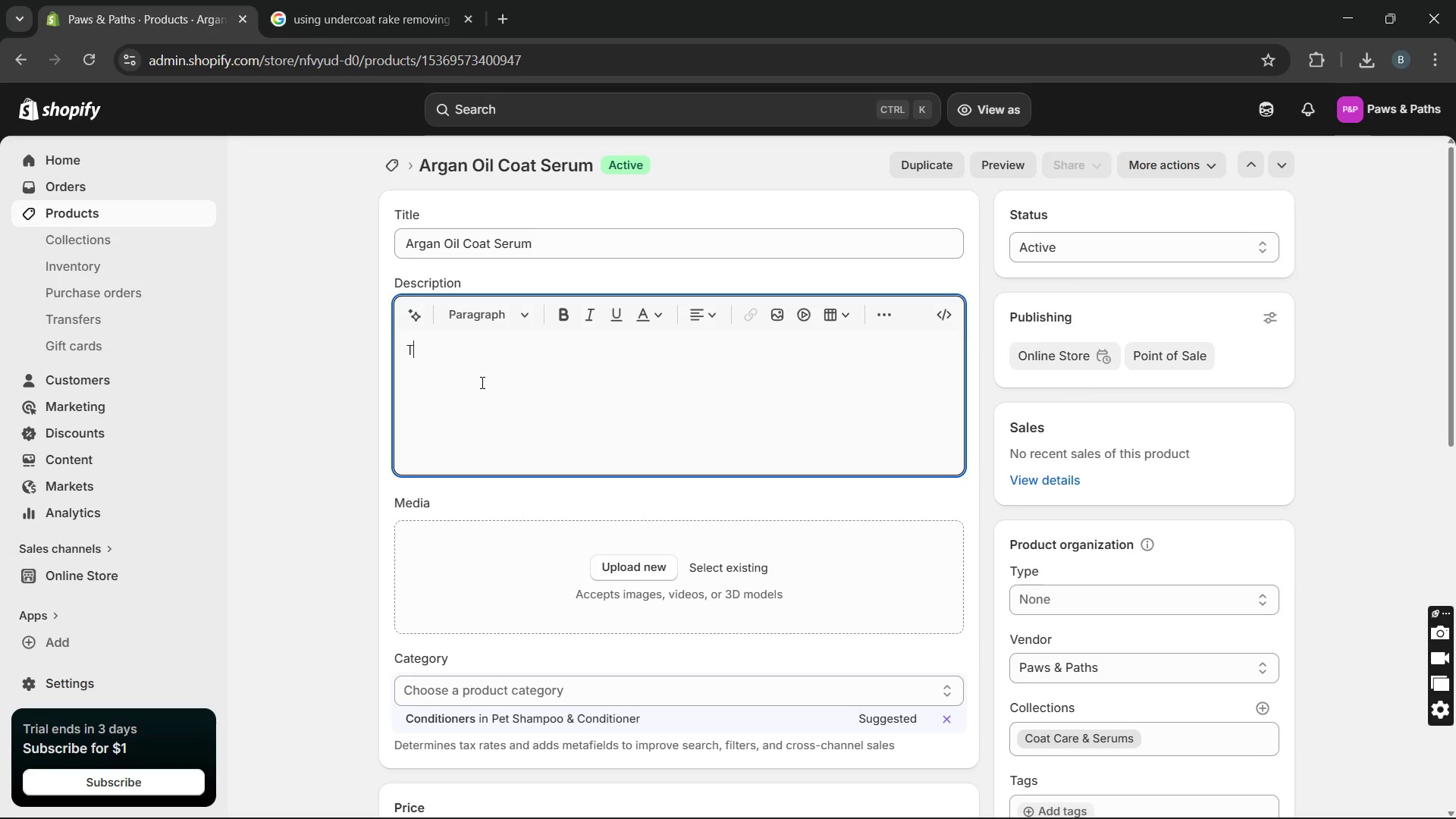 
key(CapsLock)
 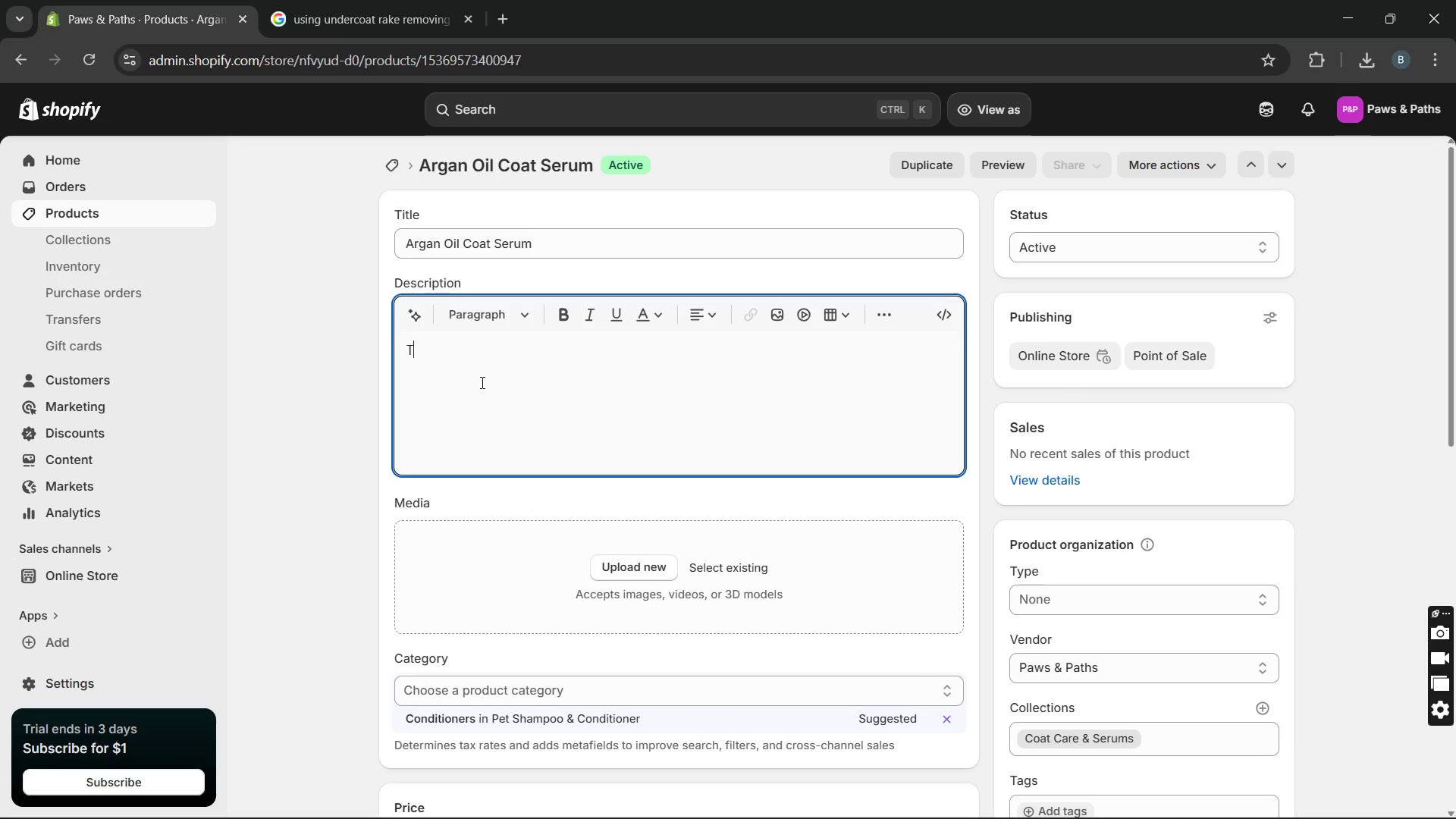 
key(H)
 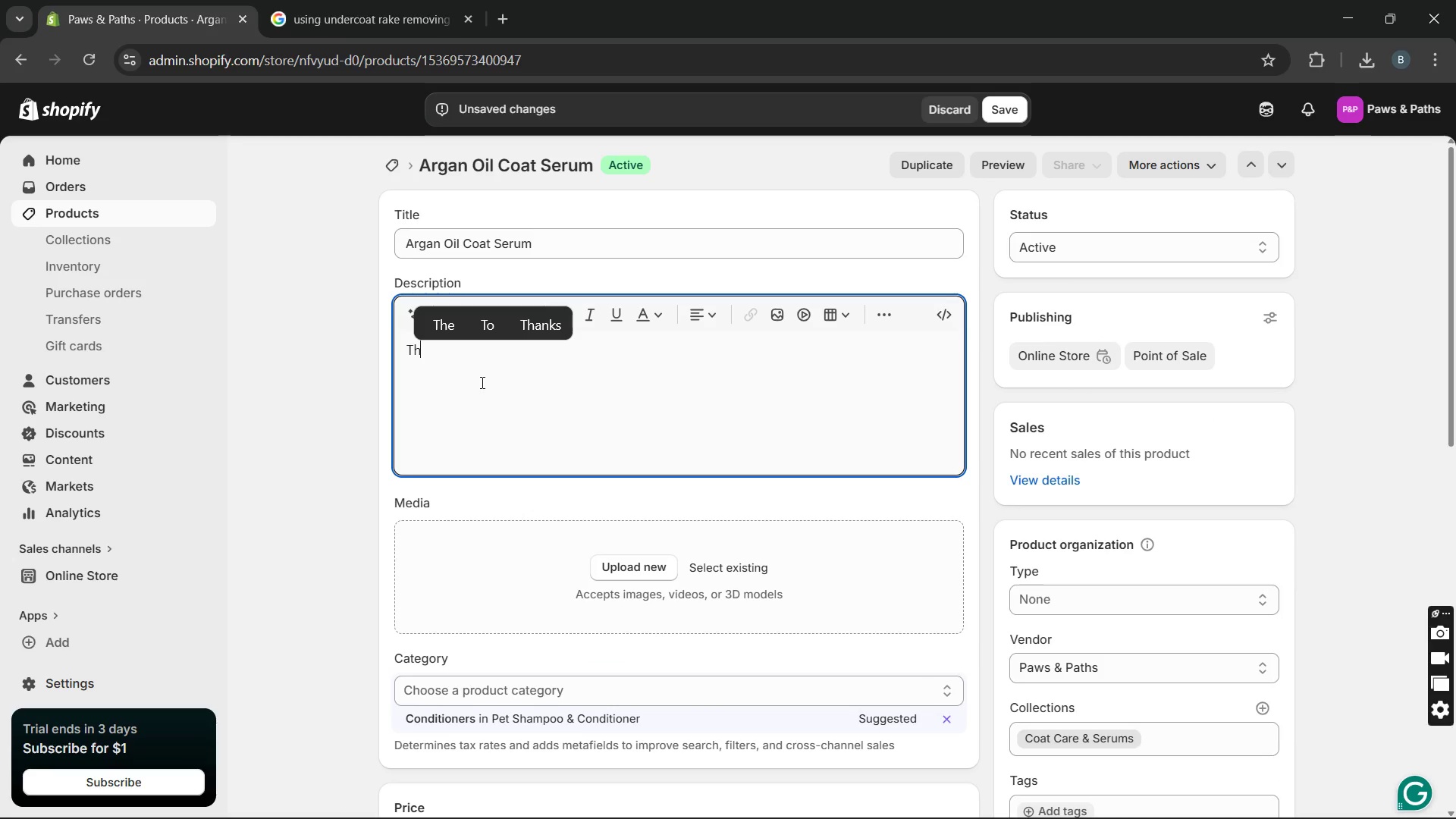 
hold_key(key=E, duration=14.7)
 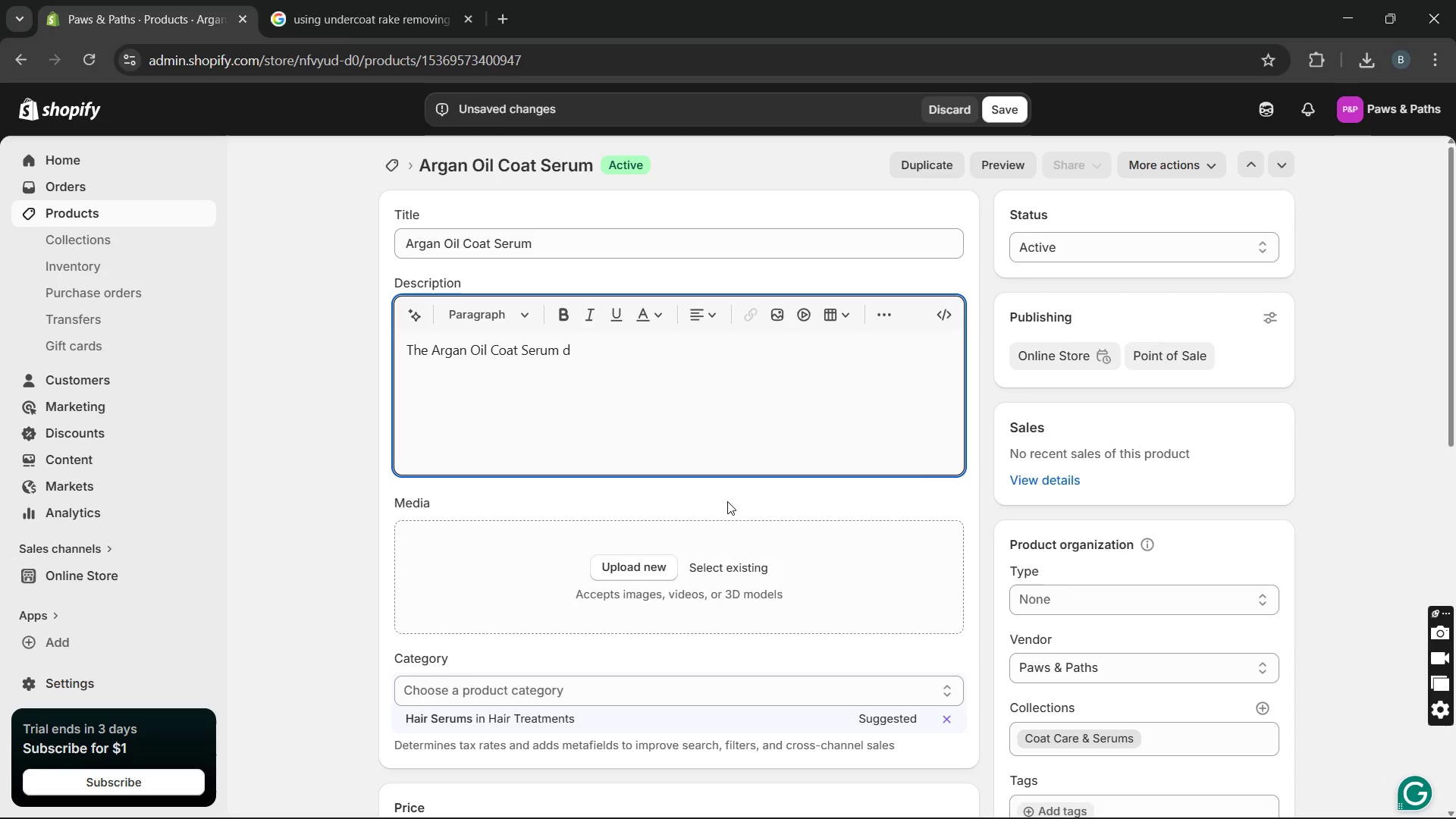 
key(Space)
 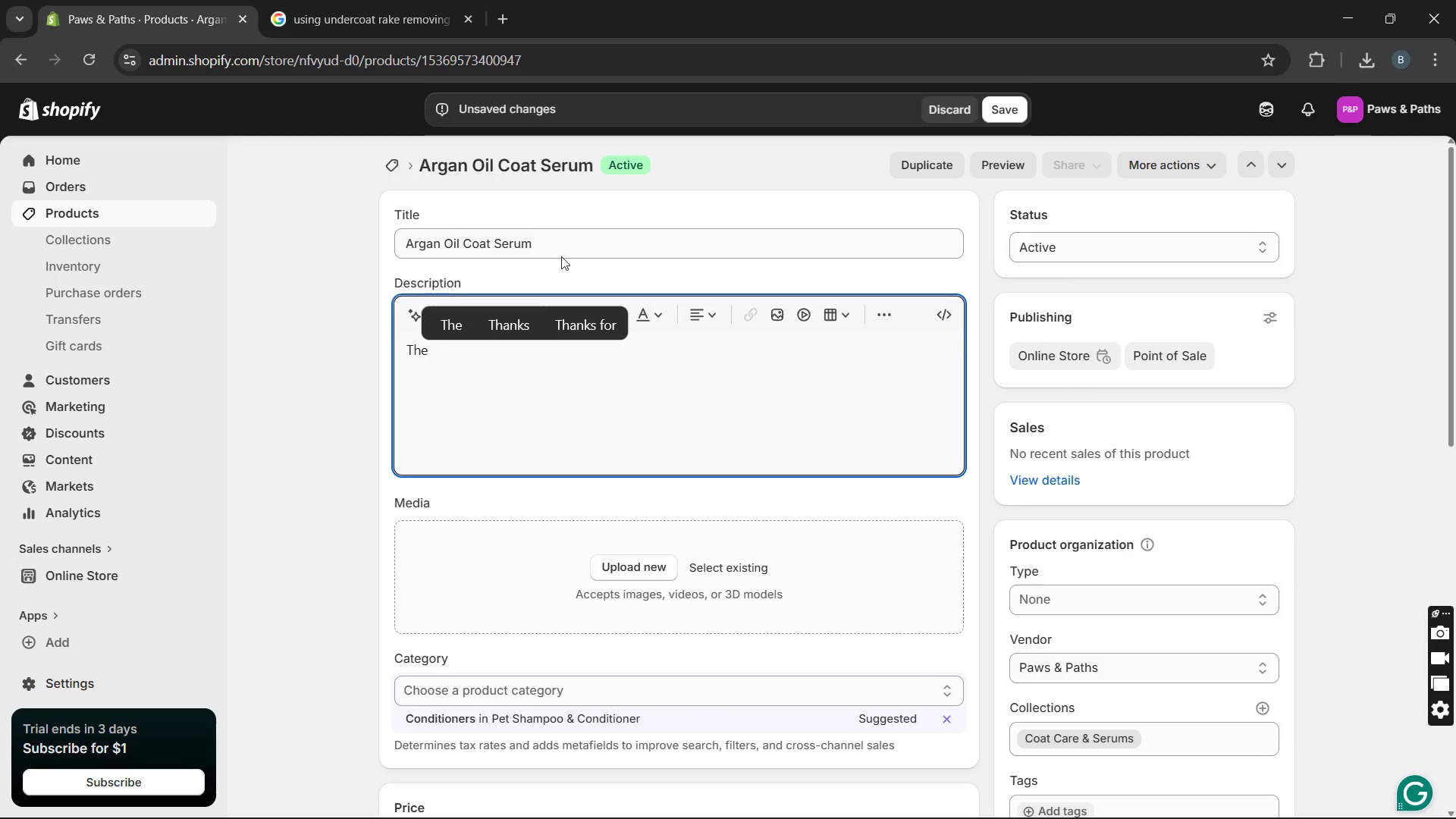 
left_click_drag(start_coordinate=[567, 253], to_coordinate=[449, 245])
 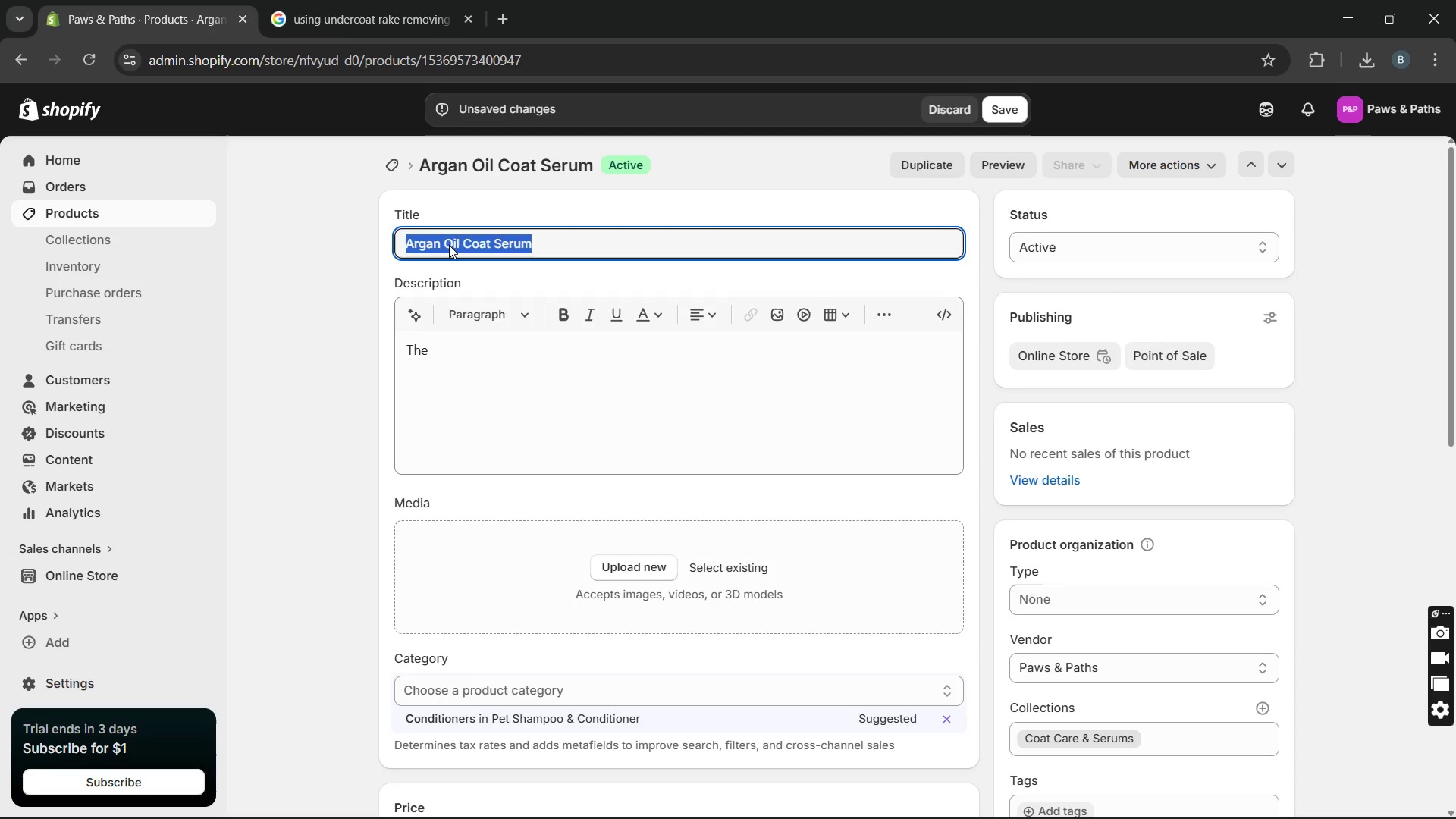 
key(Control+C)
 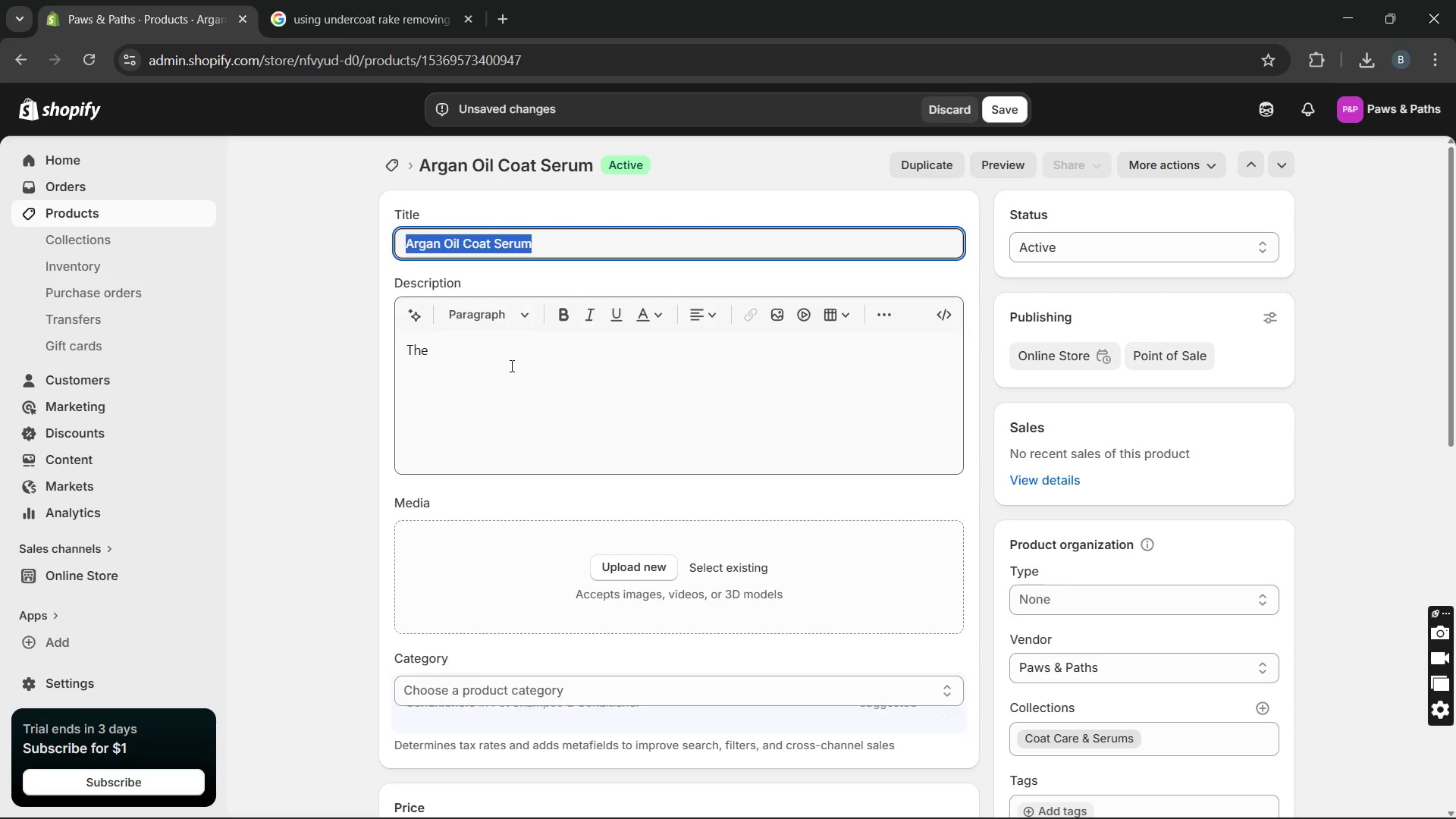 
left_click([510, 366])
 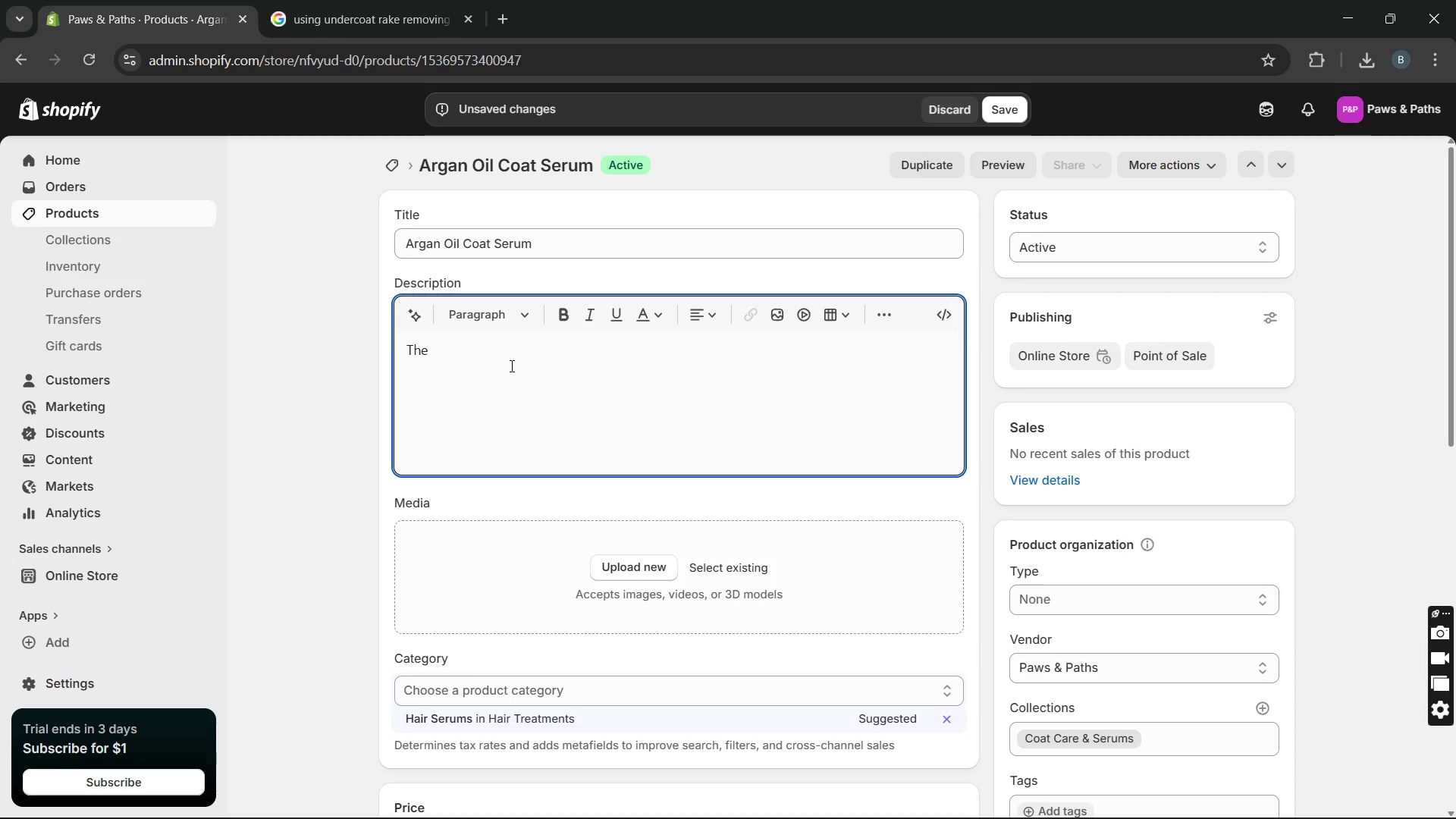 
key(Control+ControlLeft)
 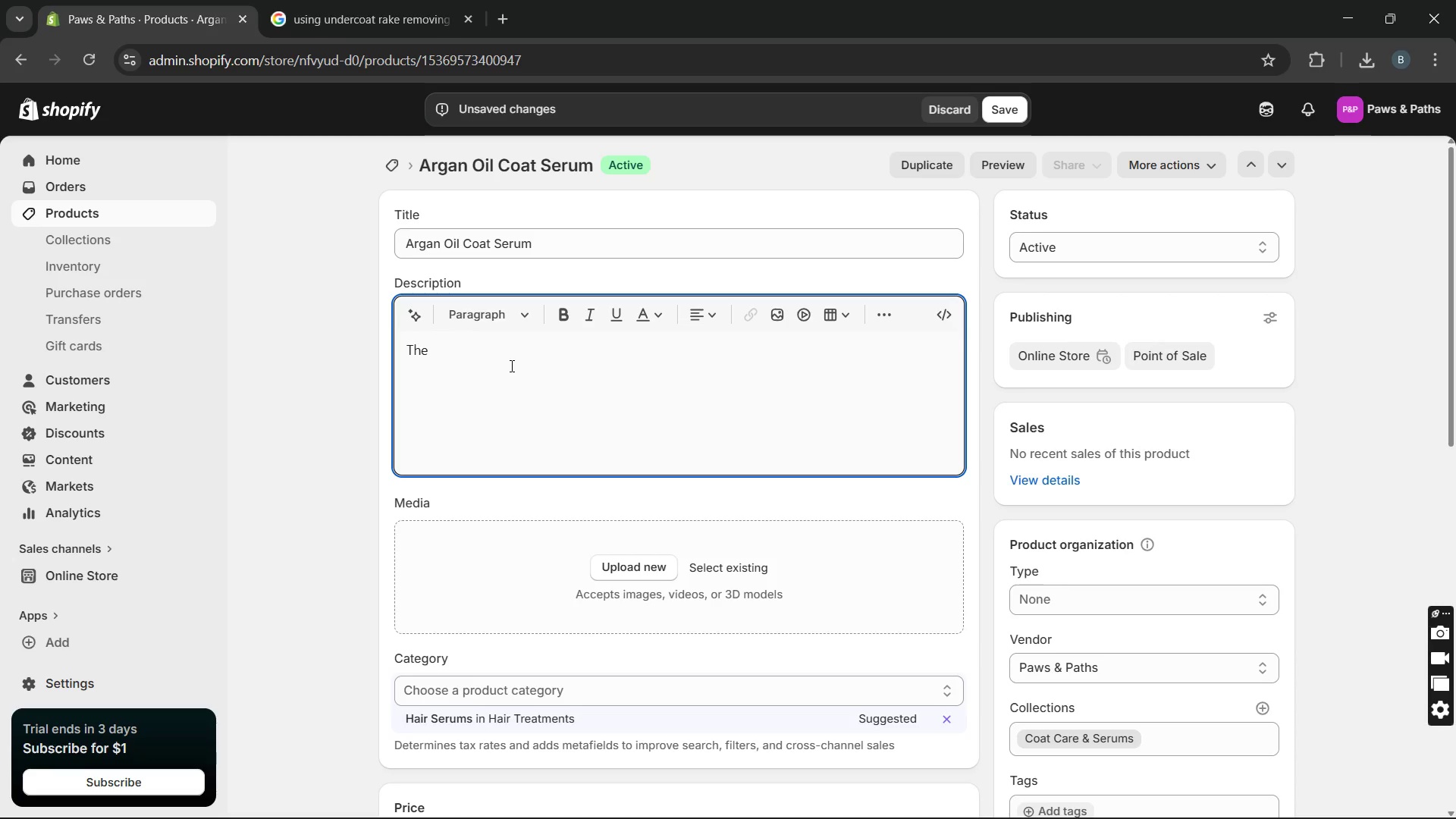 
key(Control+V)
 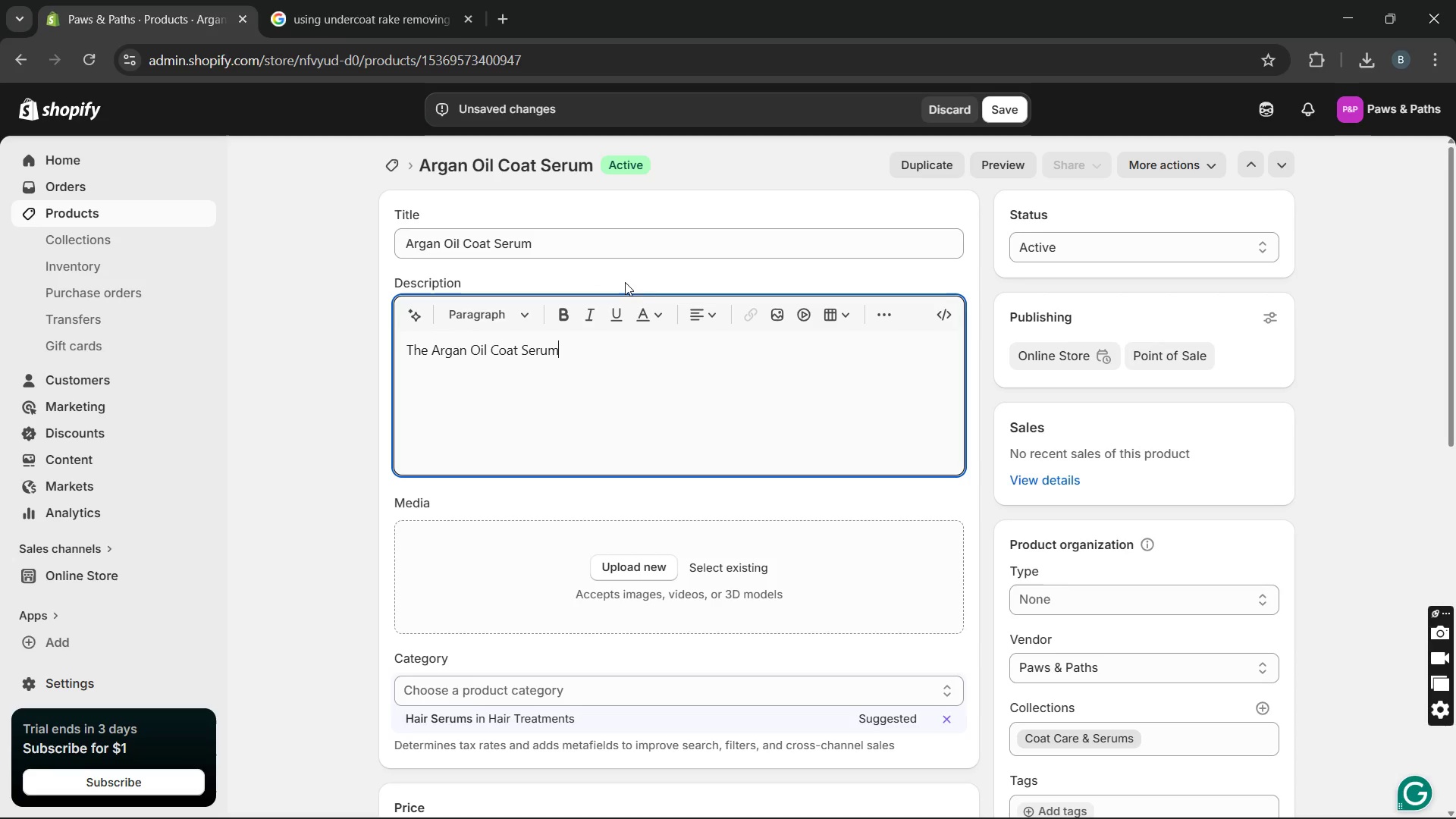 
type( deply no)
 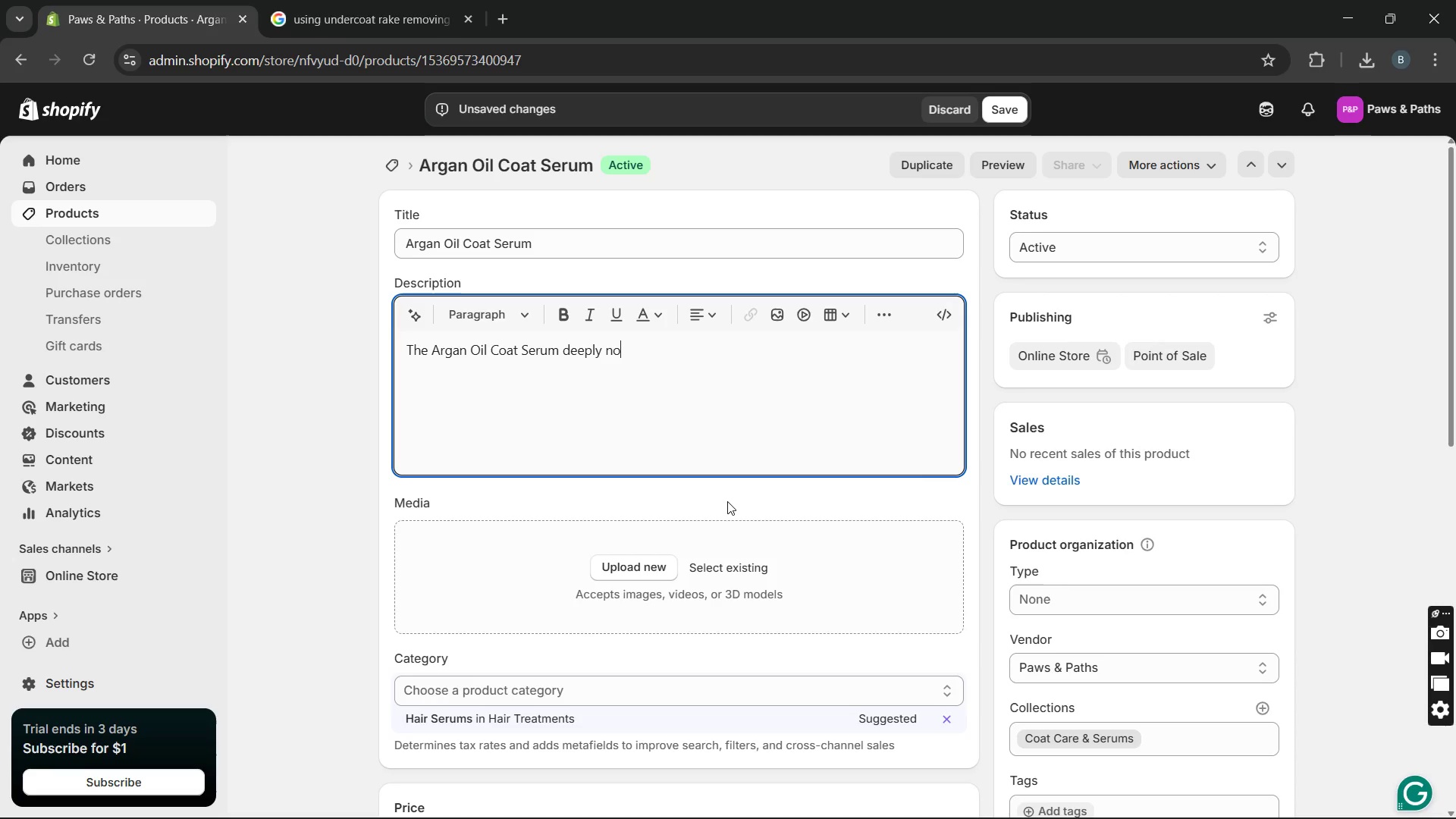 
type(urishes )
 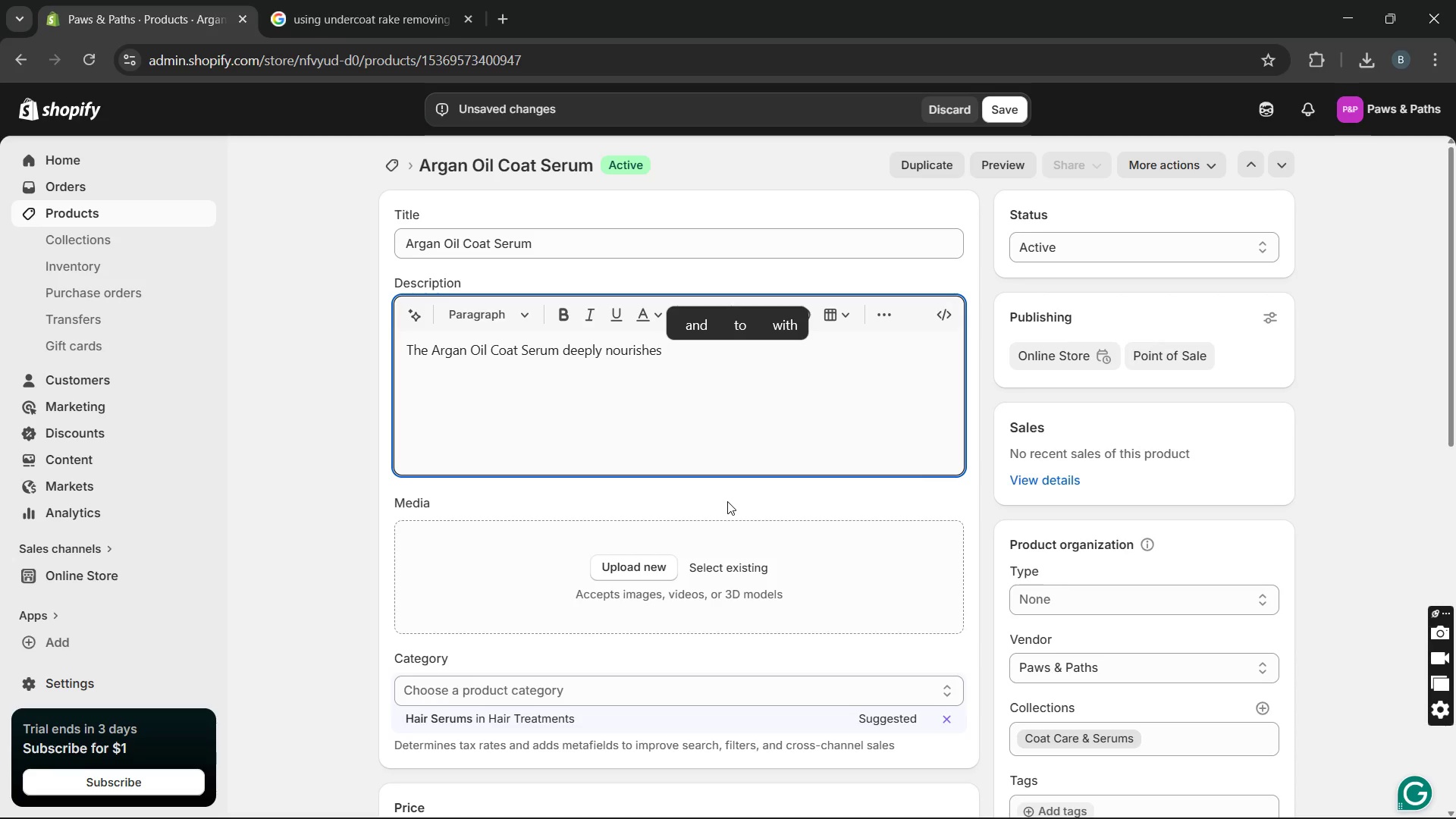 
wait(19.41)
 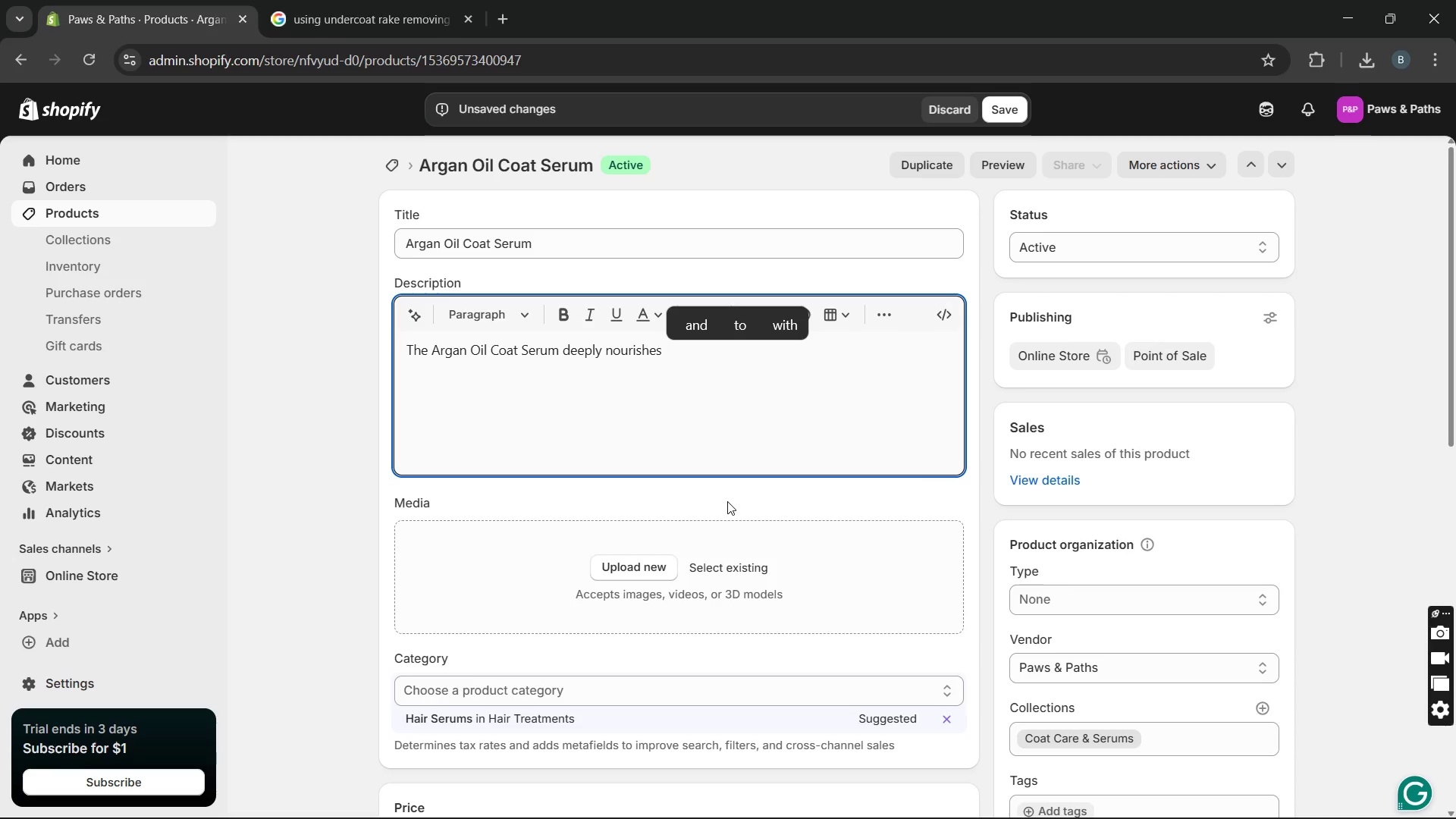 
type(and restores shine to dry o damaged coats. The lightweight formula absourn)
key(Backspace)
type(bs quickly without leaving residur)
key(Backspace)
type(e )
 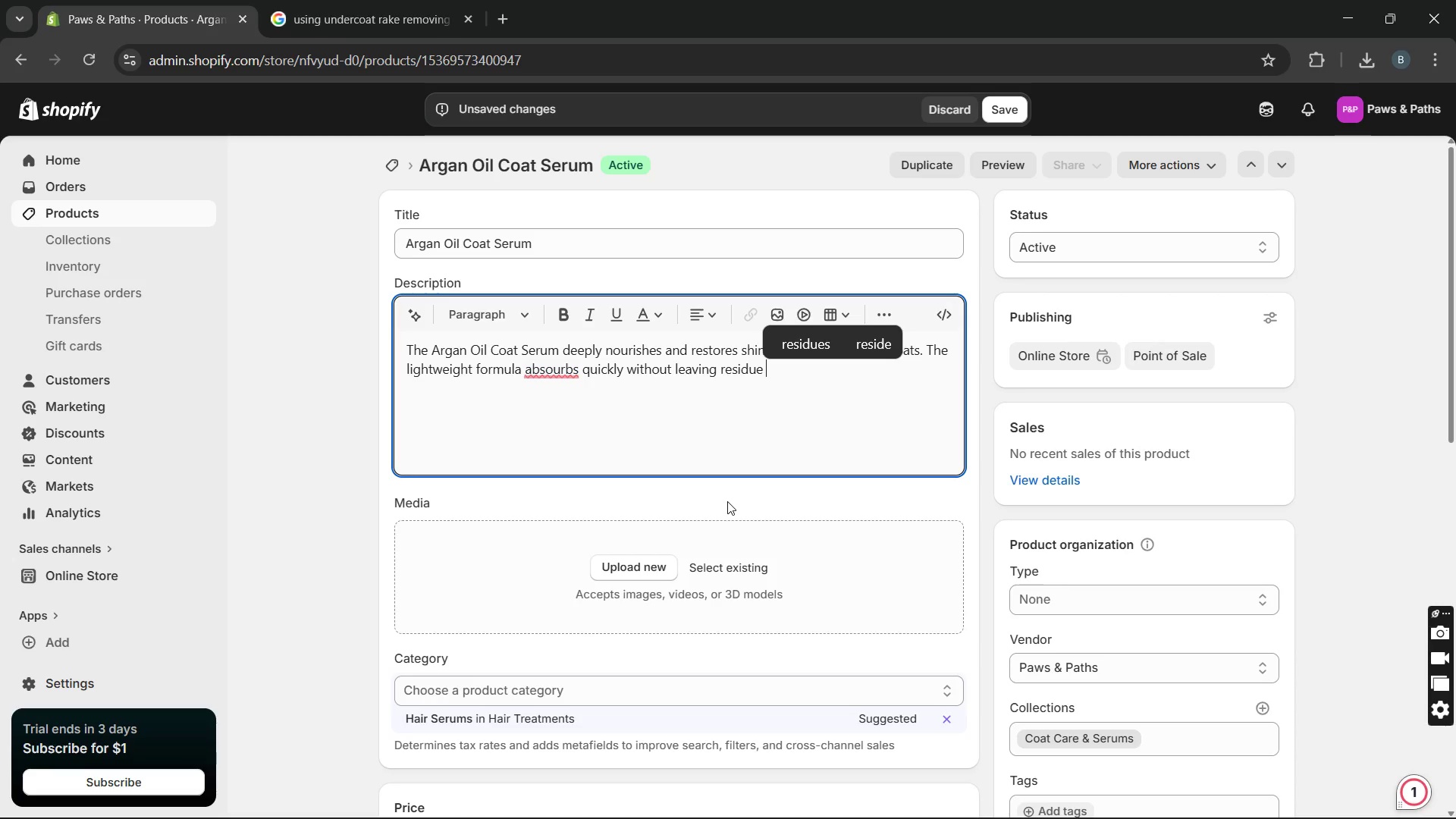 
key(Backspace)
type(. It red)
 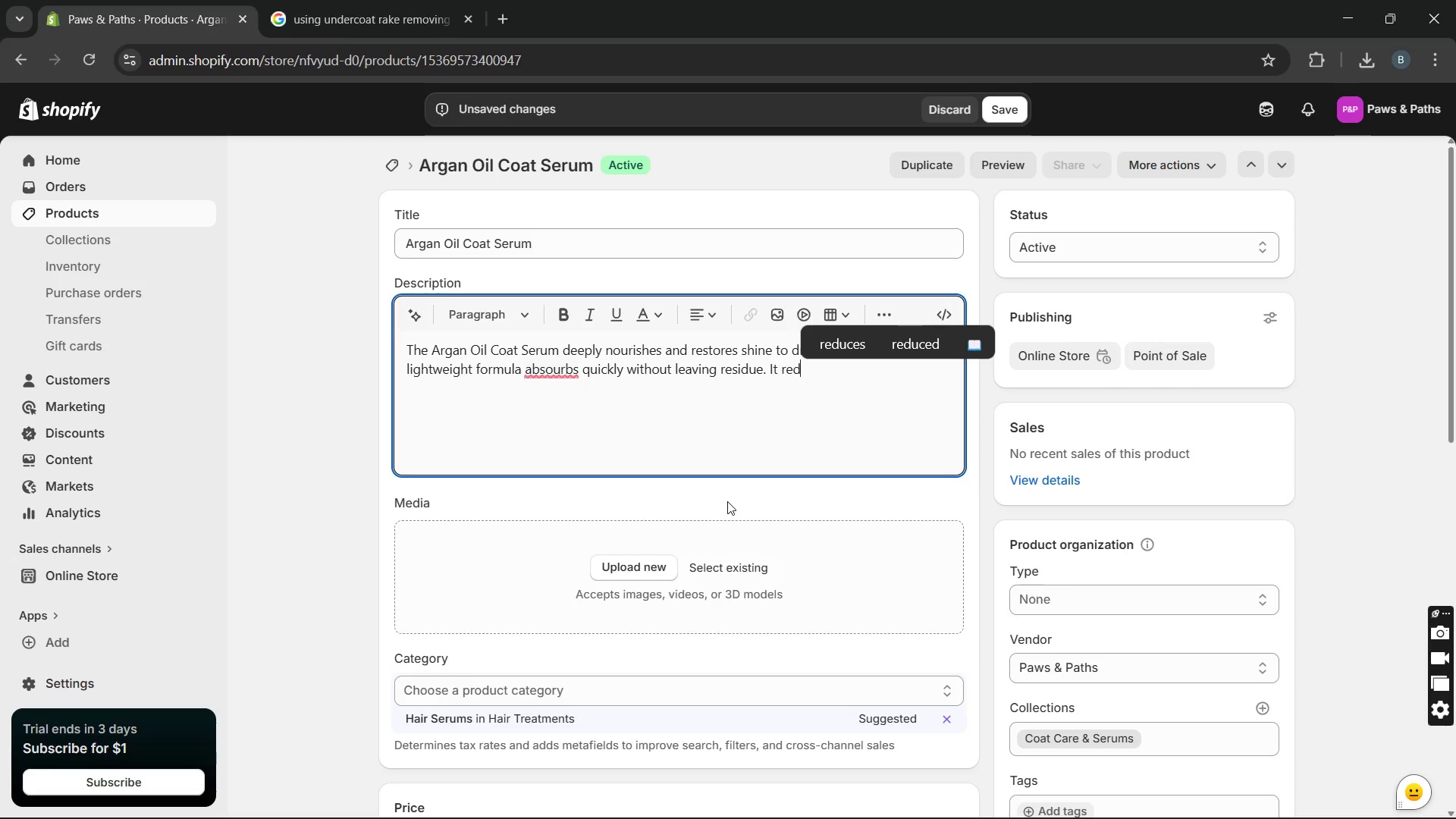 
wait(11.77)
 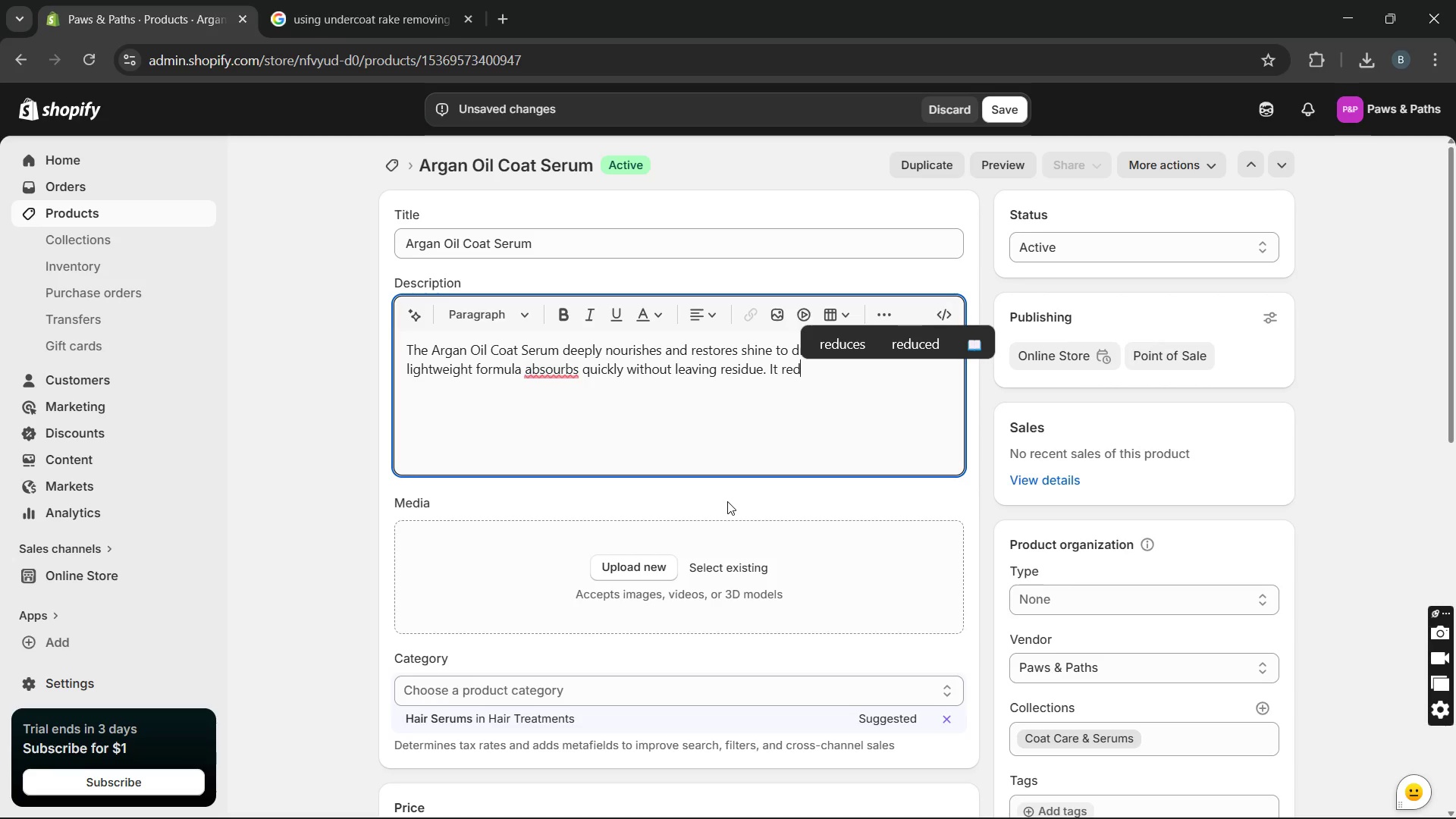 
key(Backspace)
key(Backspace)
key(Backspace)
type(ste)
key(Backspace)
type(rengyhs)
key(Backspace)
key(Backspace)
key(Backspace)
type(thns hair while improving softness and managan)
key(Backspace)
type(bility )
 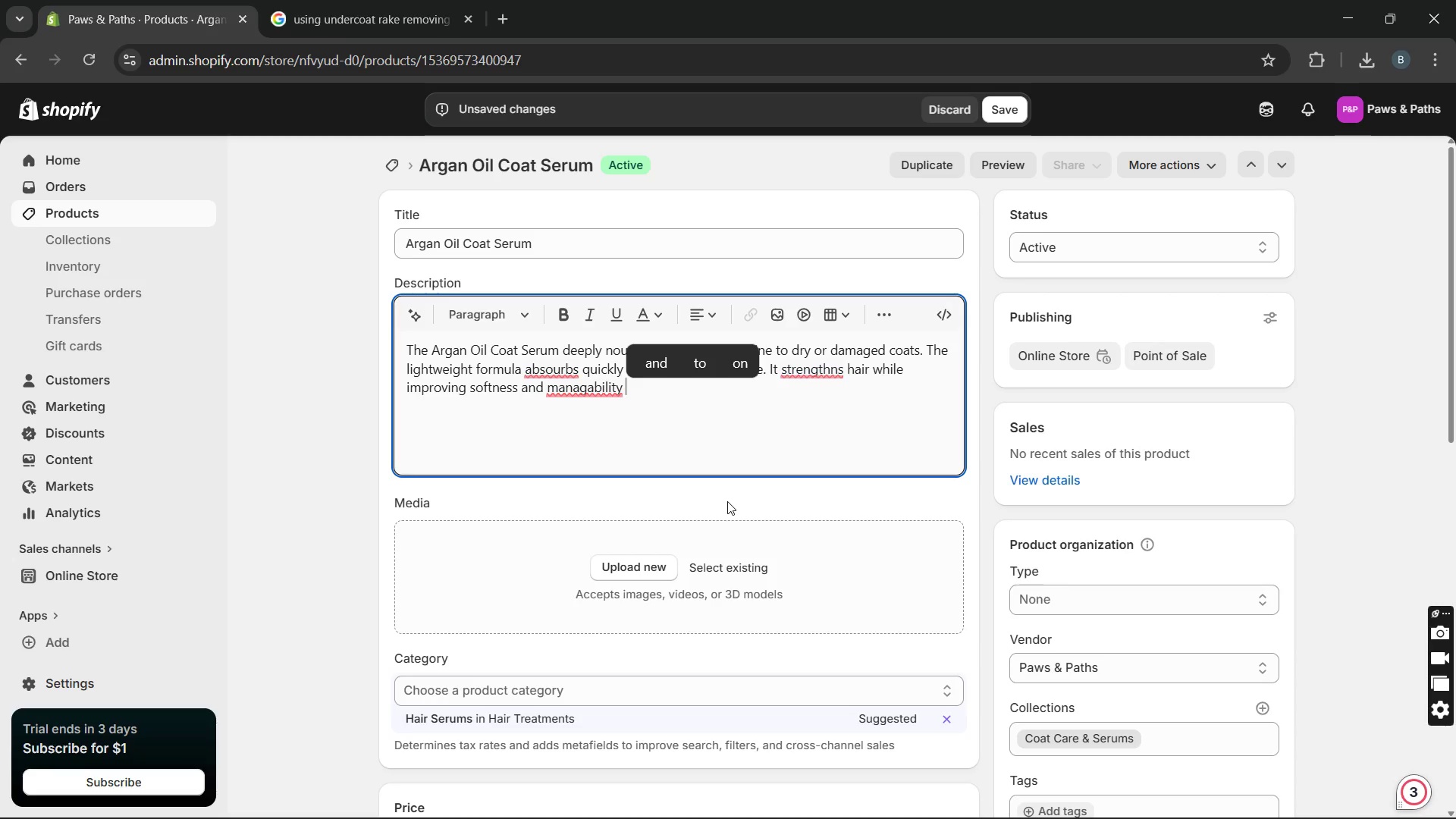 
key(Backspace)
type(,)
key(Backspace)
type(. Ideal for )
 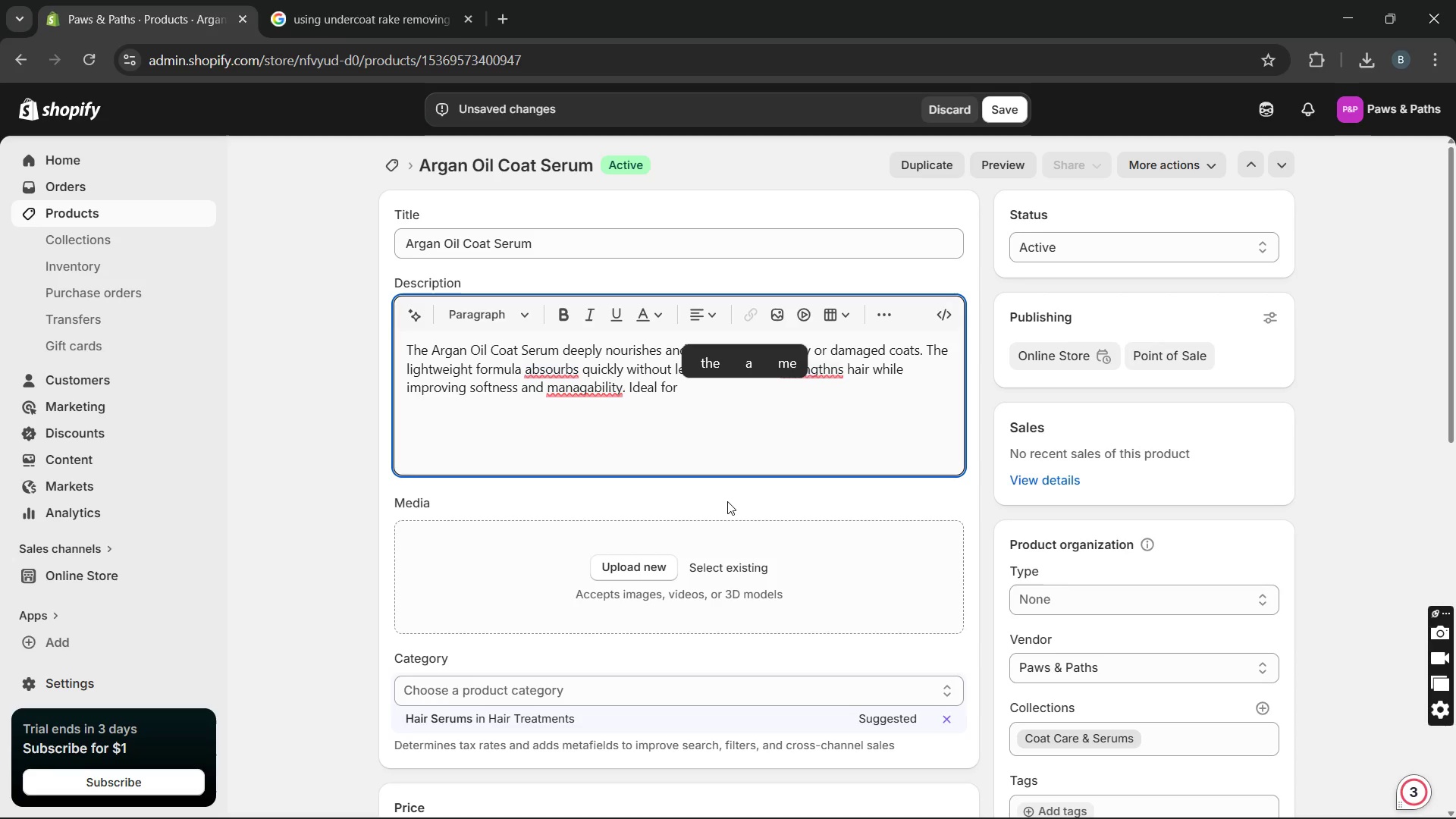 
type(maintaning a smooth )
key(Backspace)
type(, P)
key(Backspace)
type(professional quality finish.)
 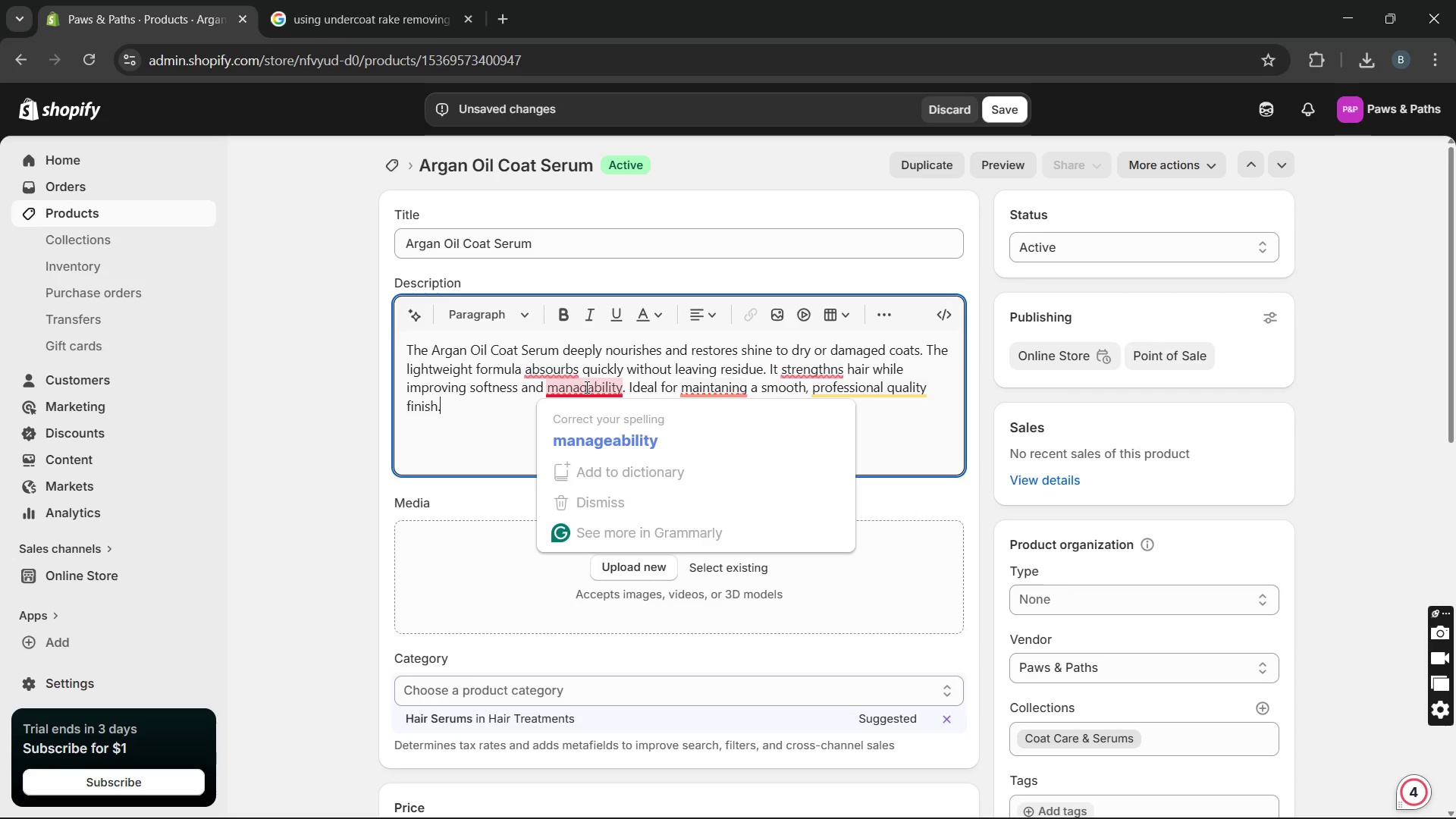 
left_click([588, 412])
 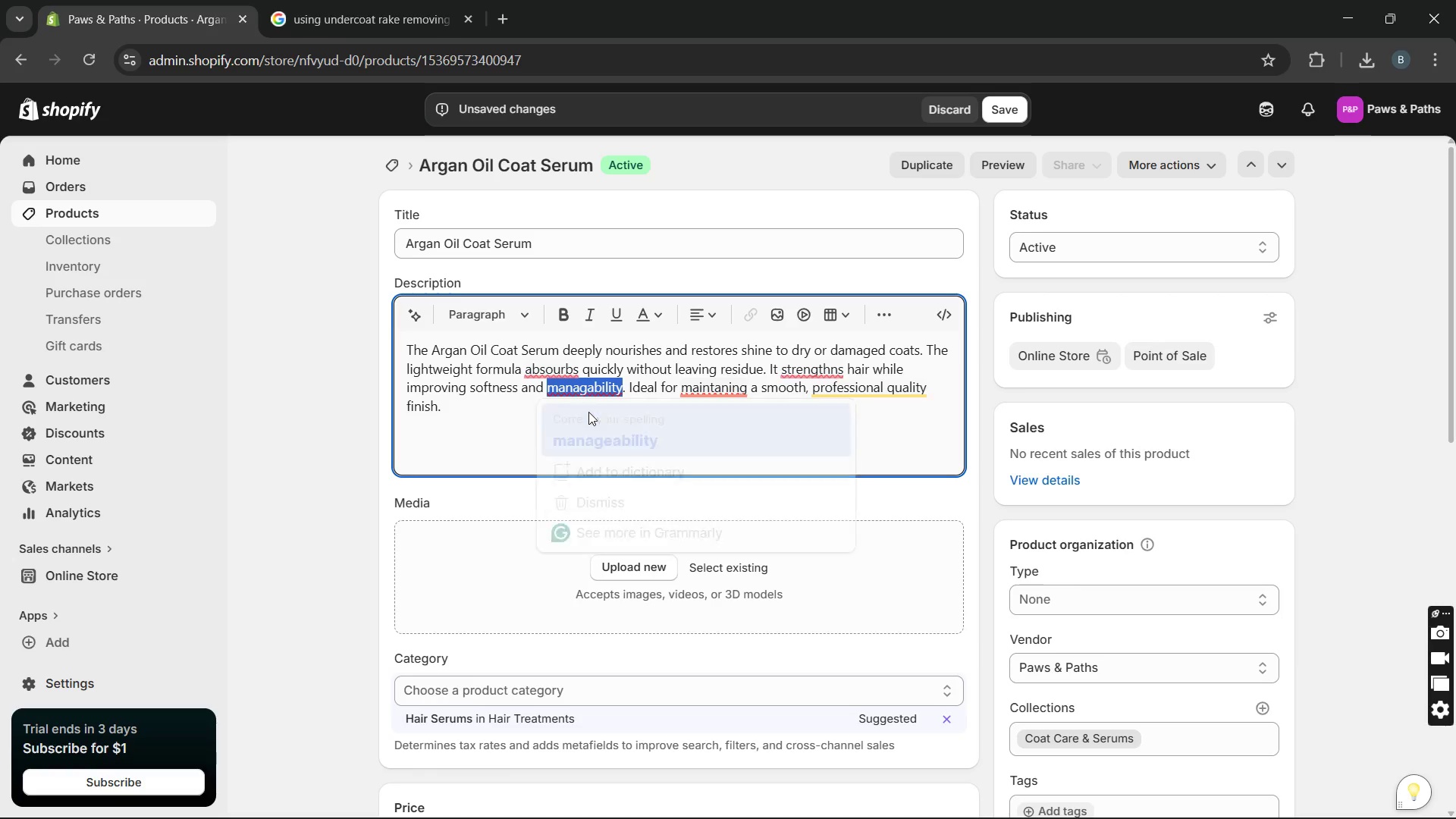 
key(Unknown)
 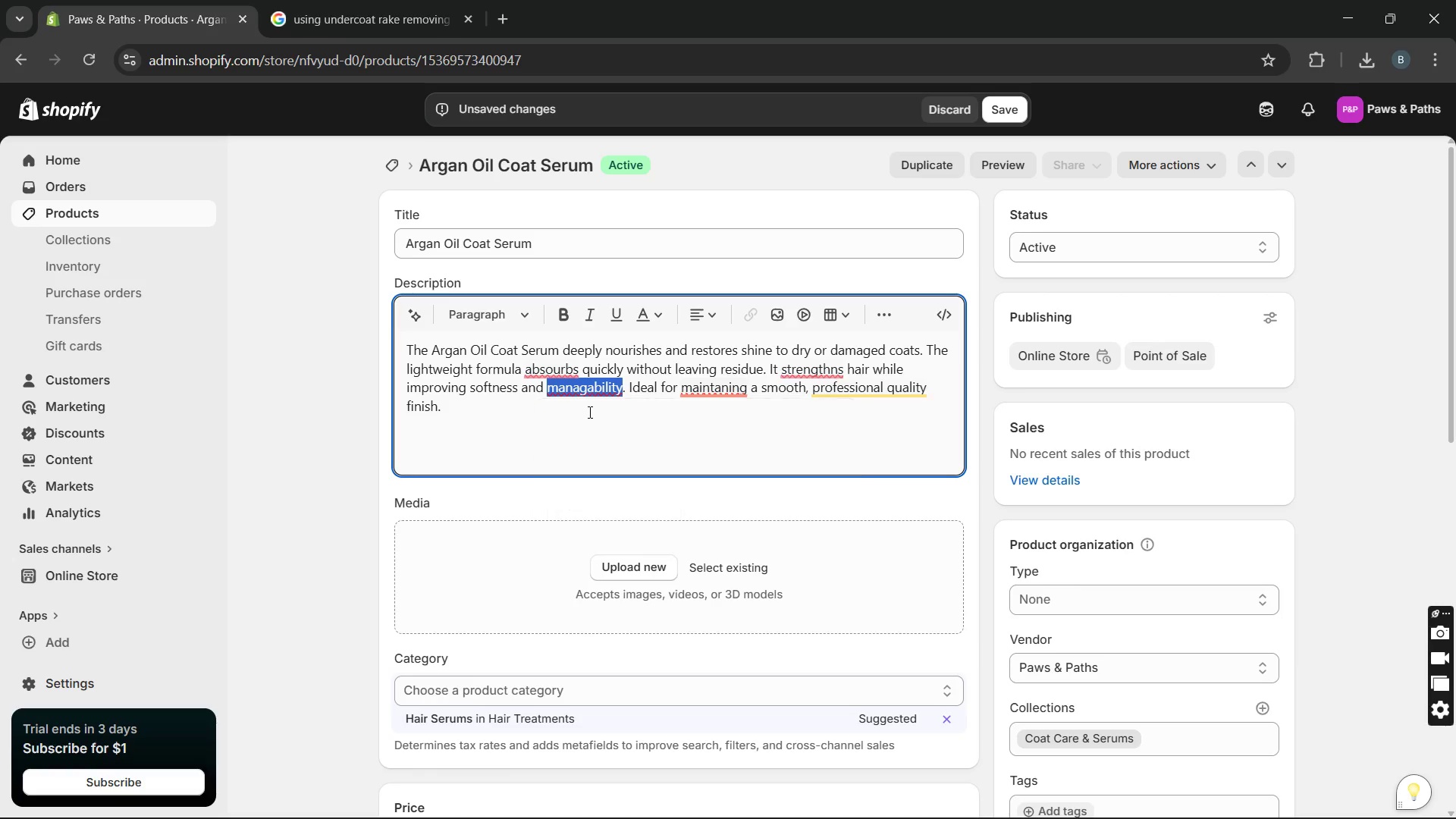 
key(Unknown)
 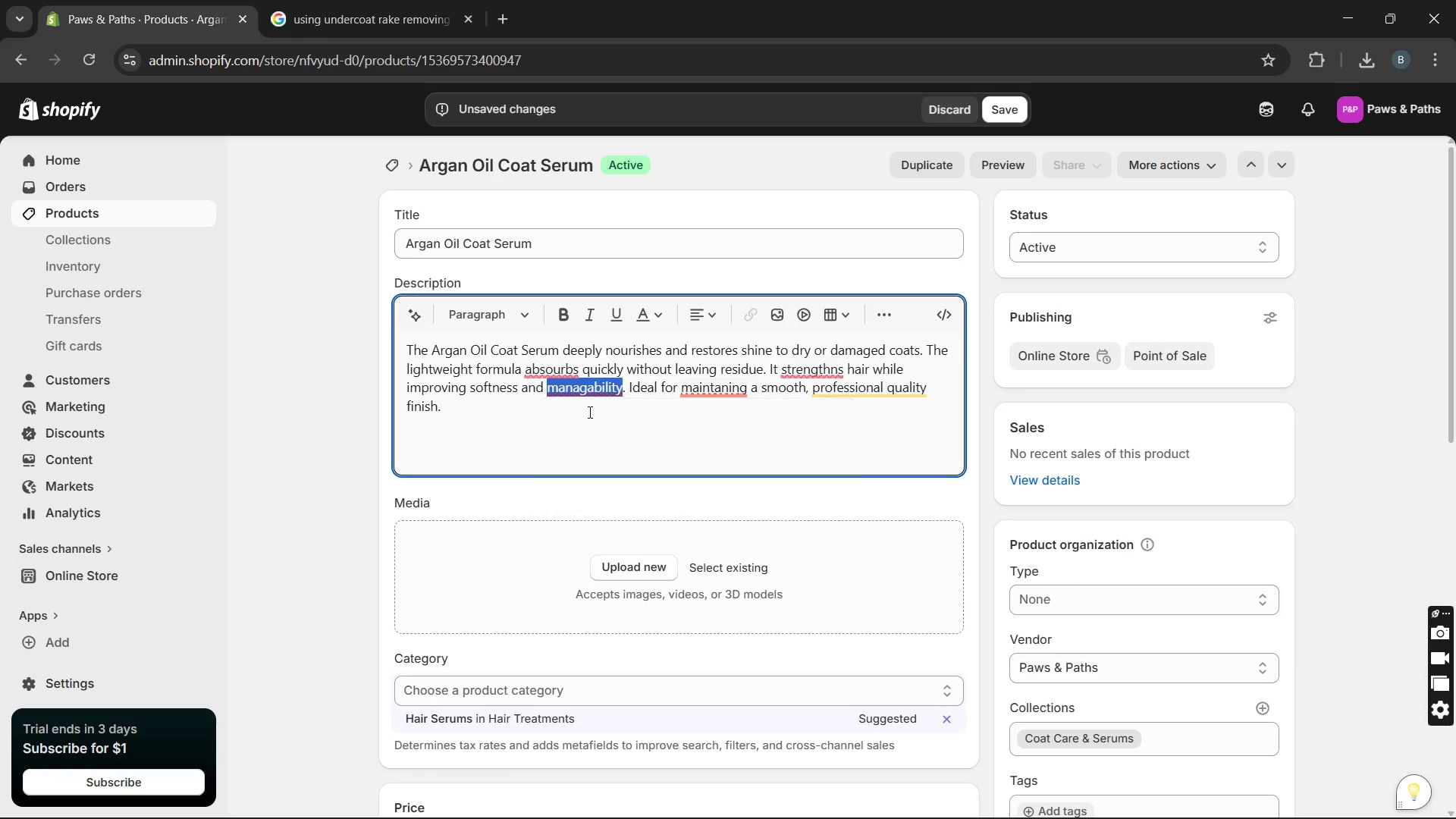 
key(Unknown)
 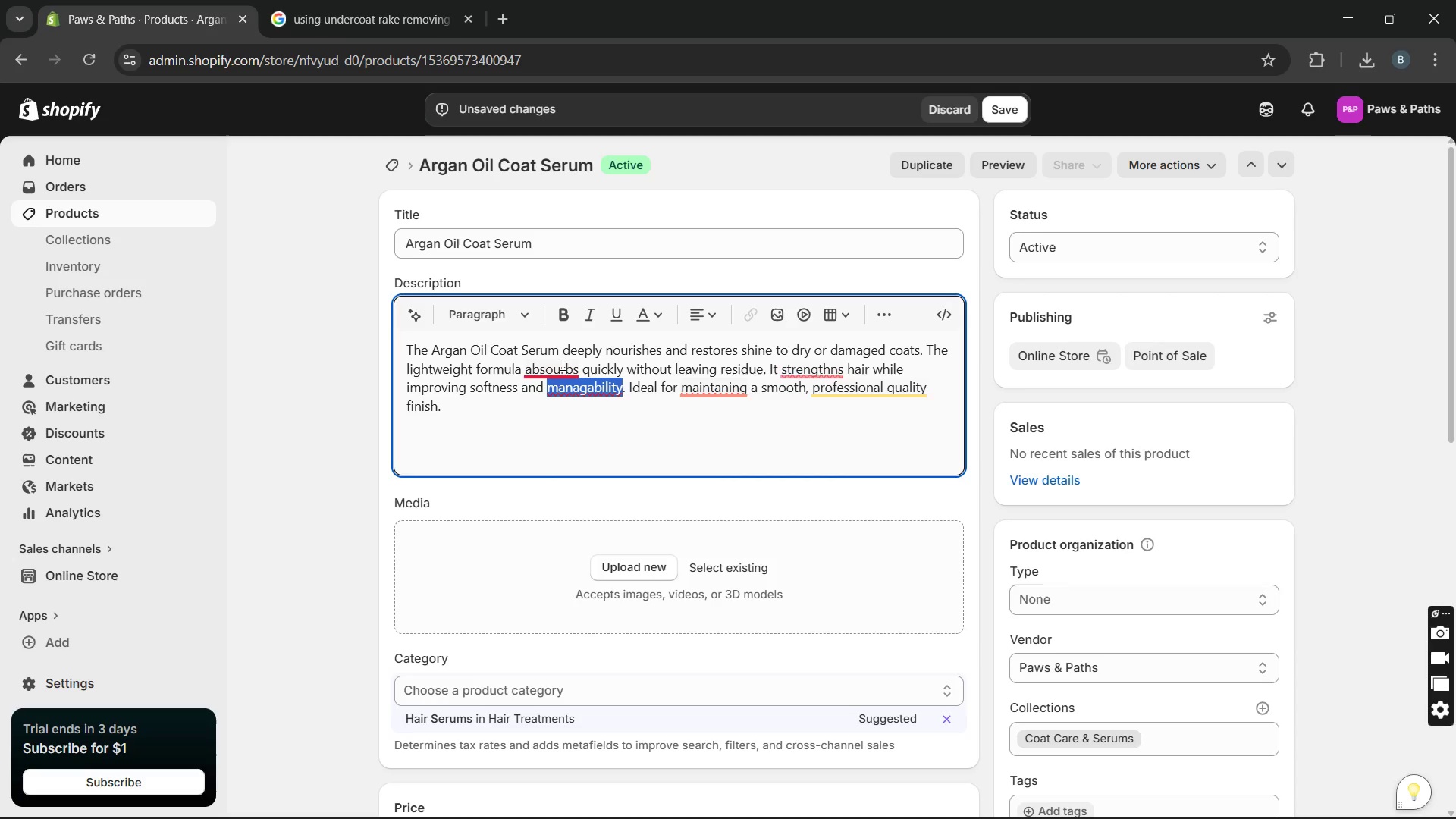 
key(Unknown)
 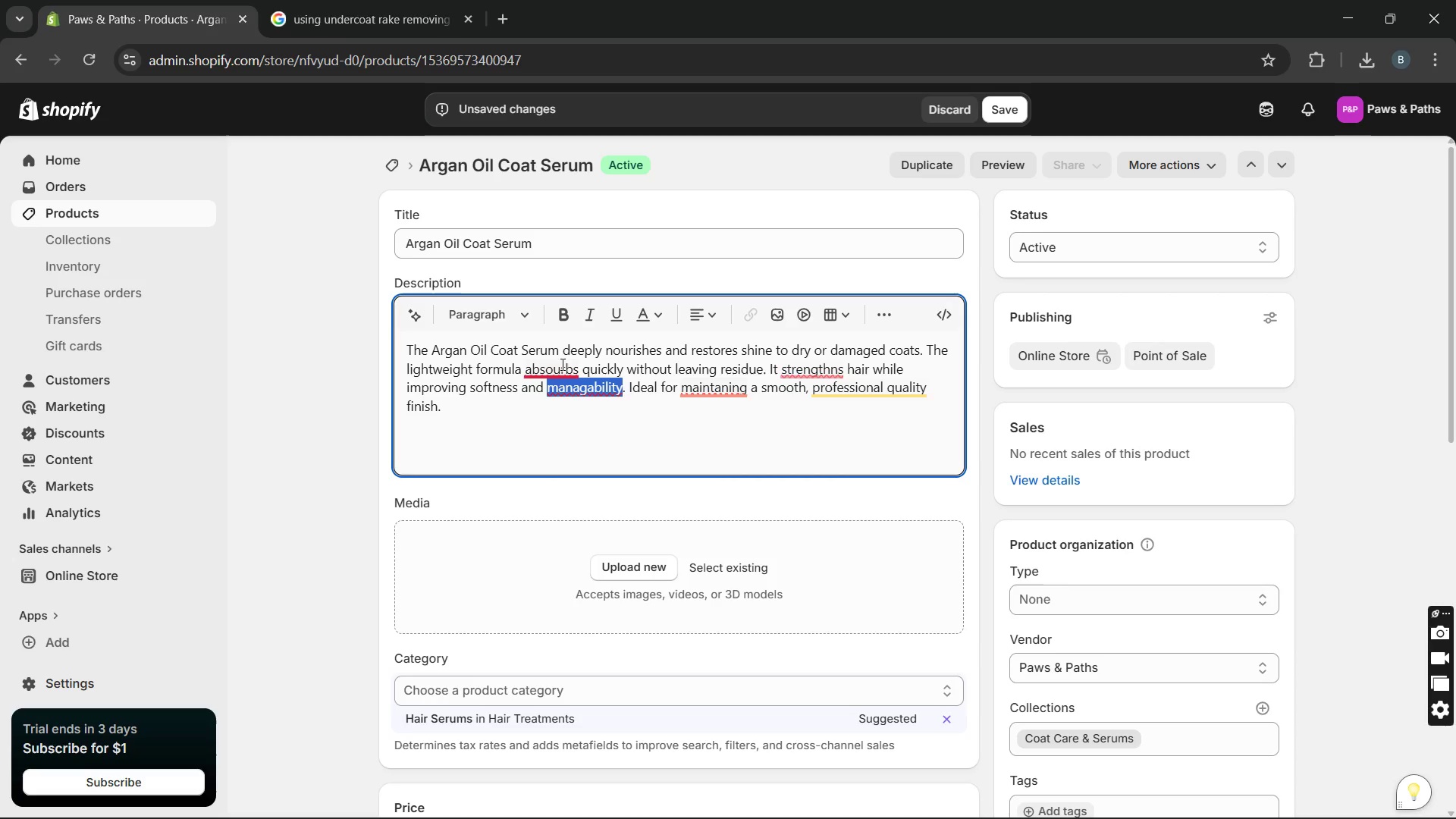 
key(Unknown)
 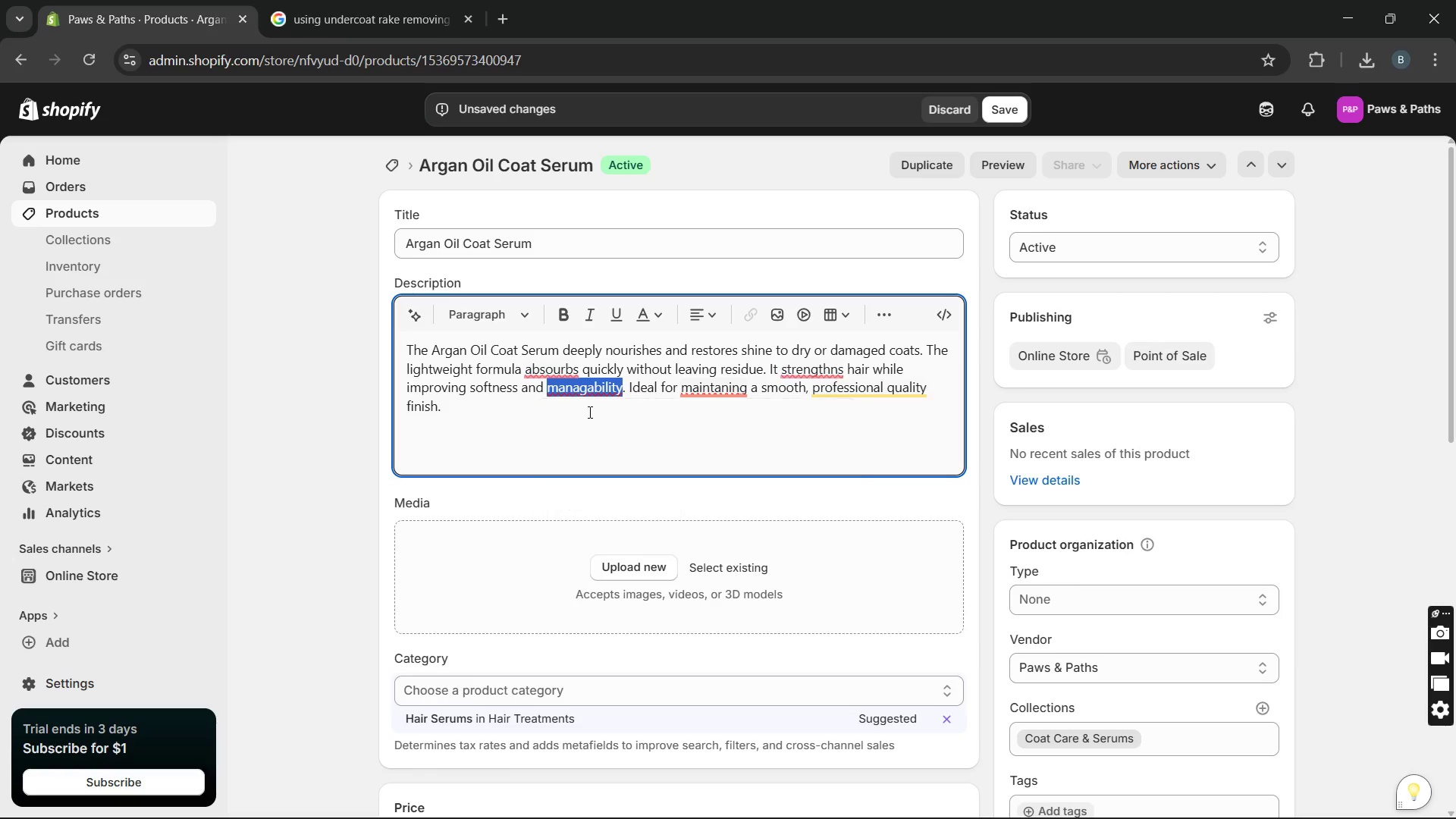 
key(Unknown)
 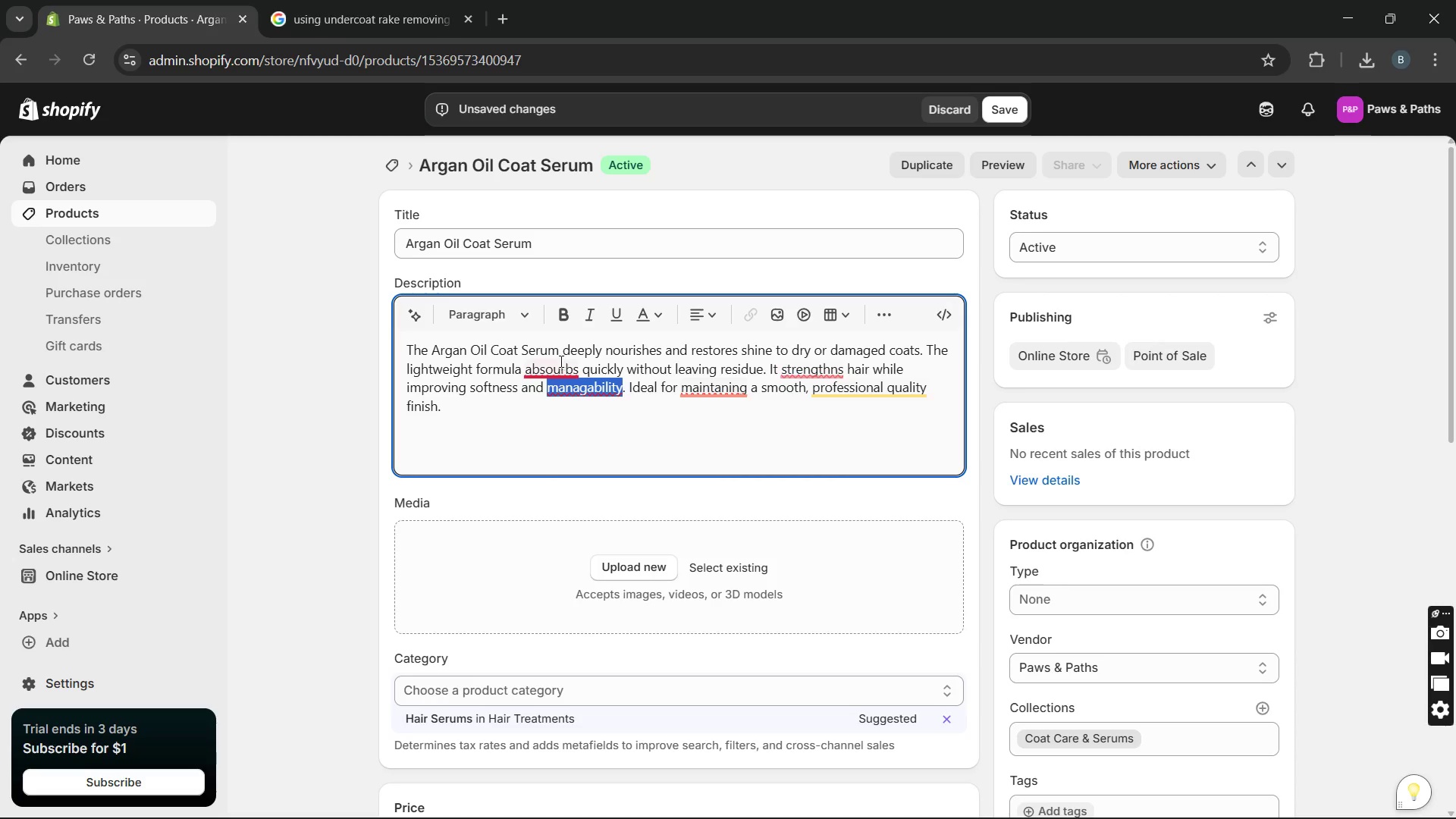 
key(Unknown)
 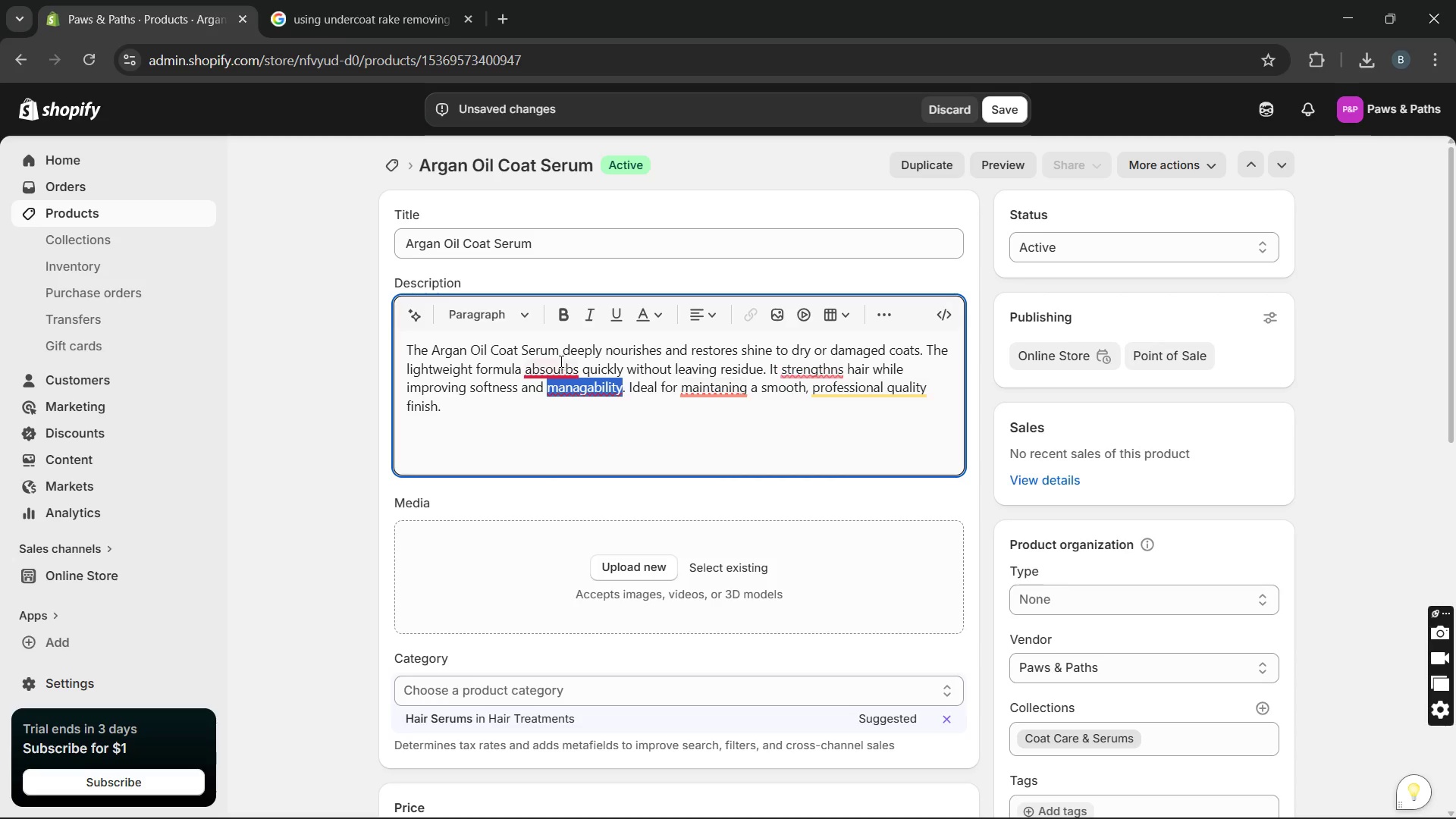 
key(Unknown)
 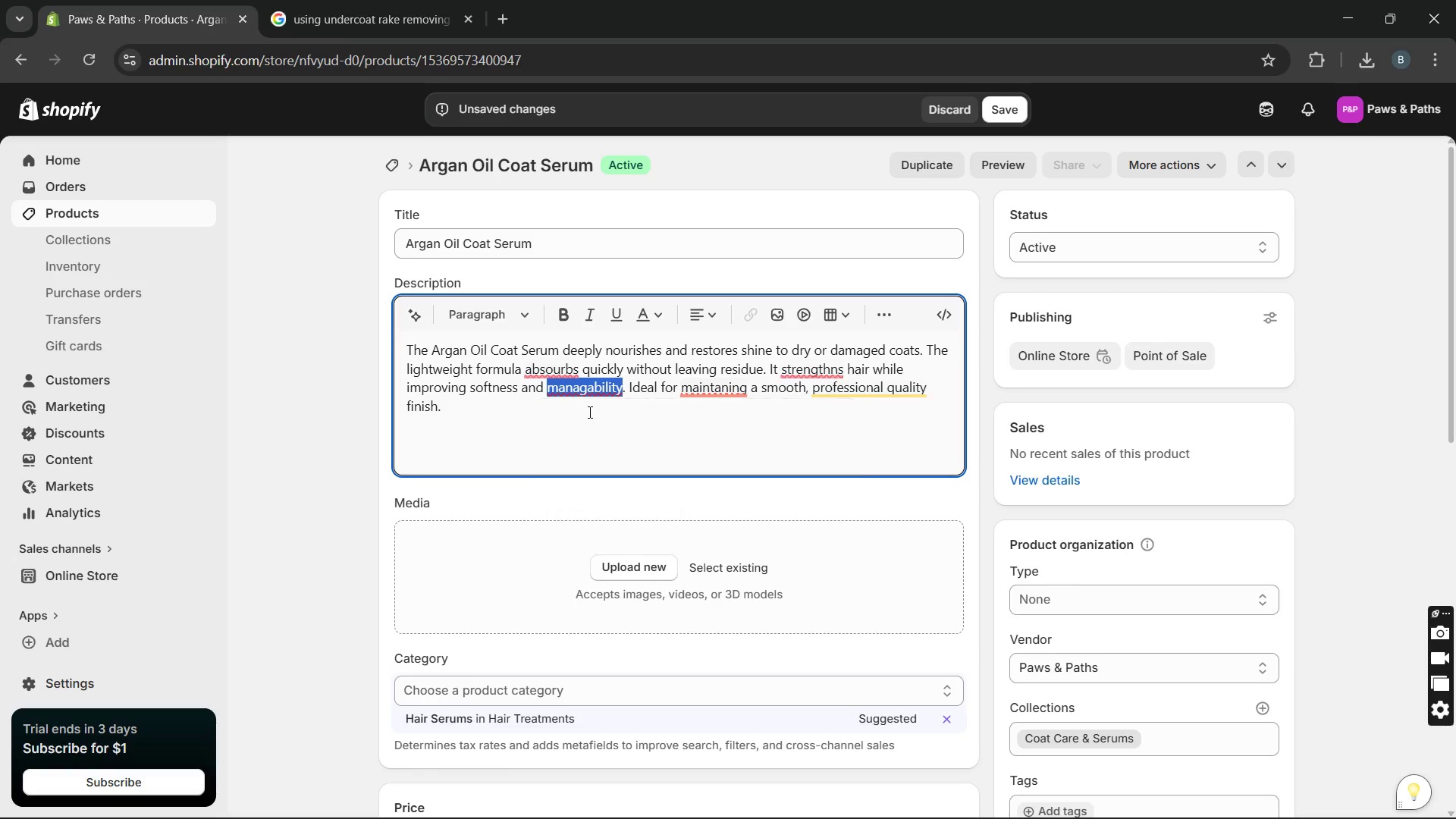 
key(Unknown)
 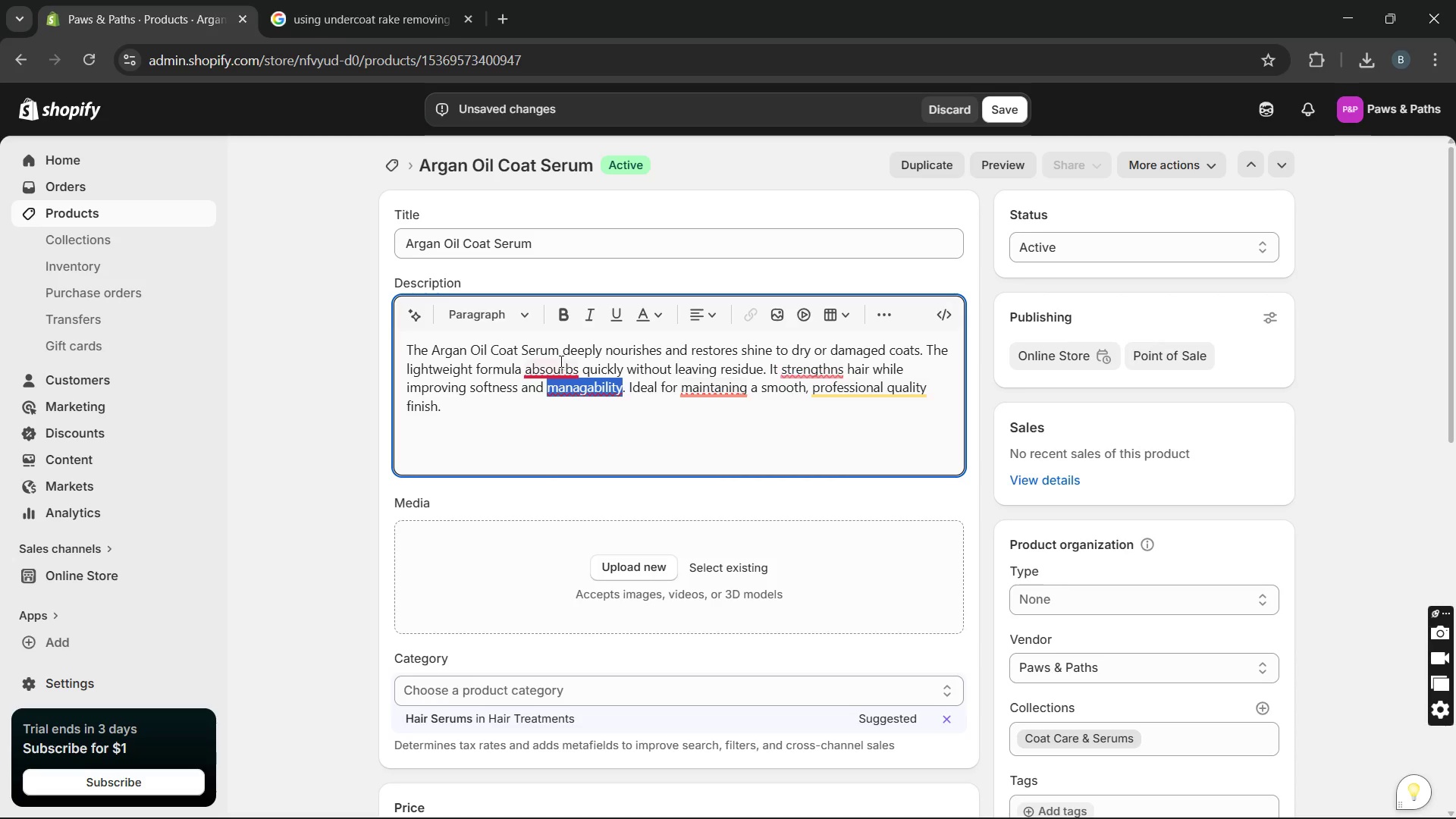 
key(Unknown)
 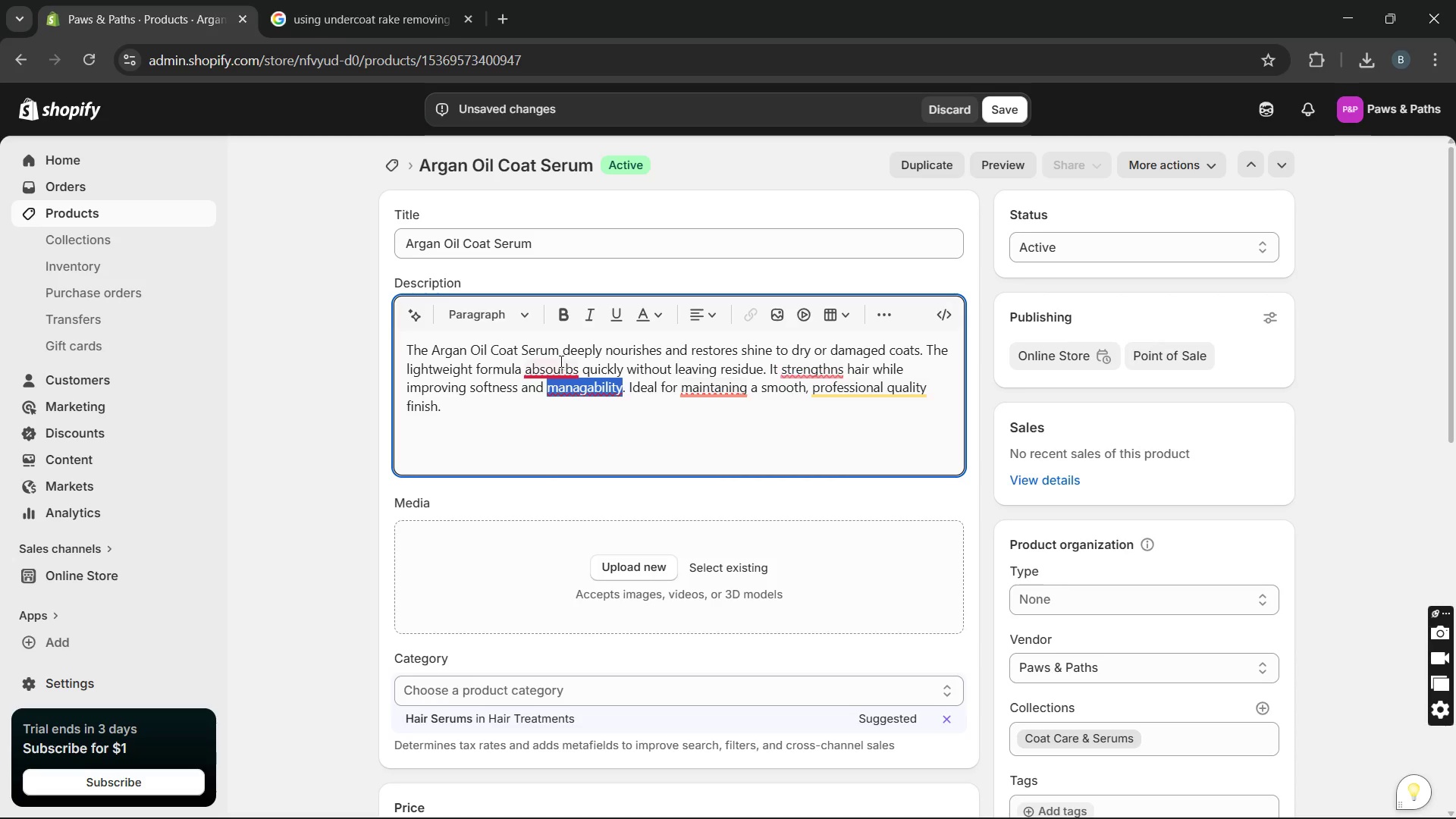 
key(Unknown)
 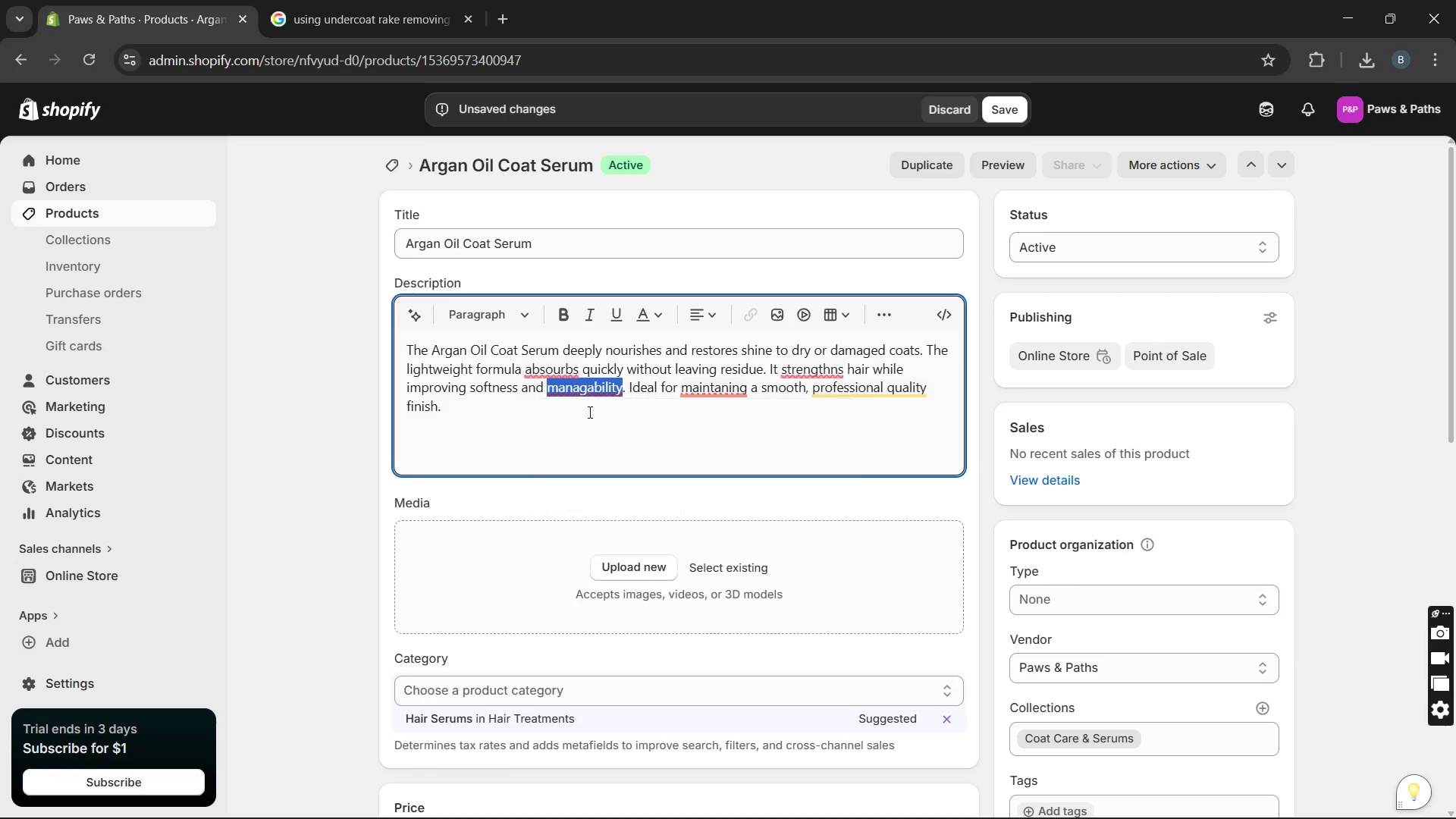 
key(Unknown)
 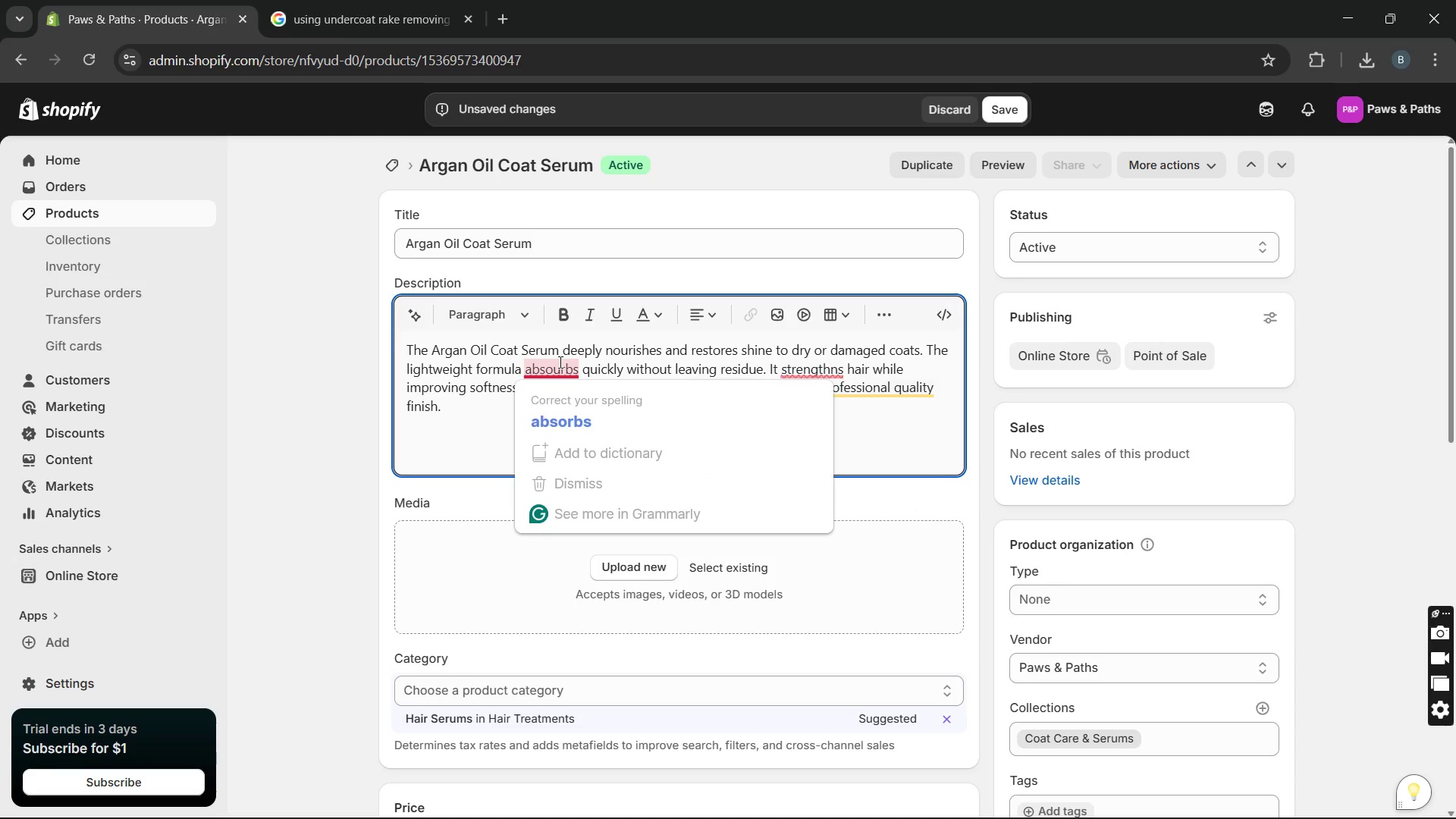 
key(Unknown)
 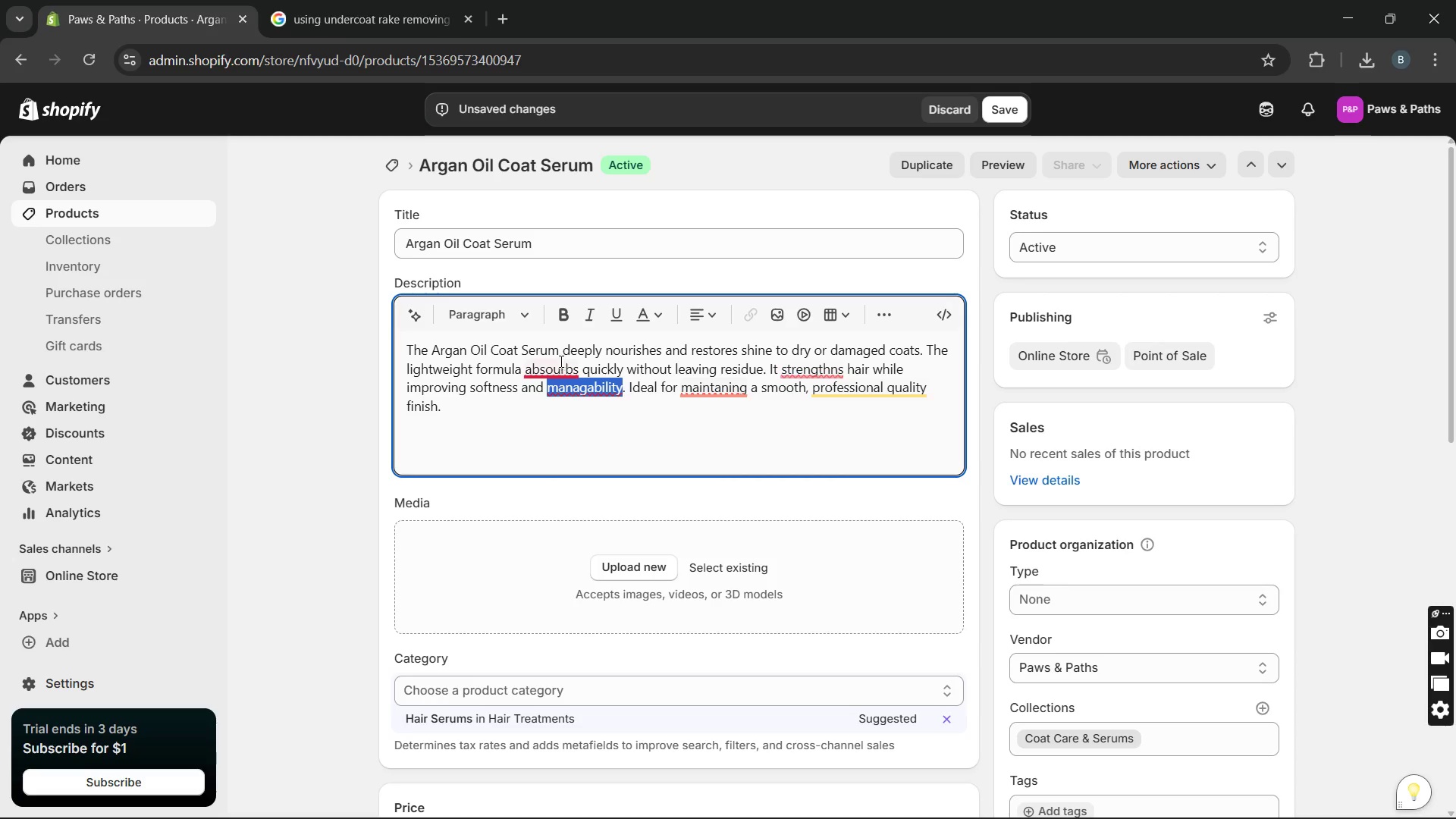 
left_click([560, 389])
 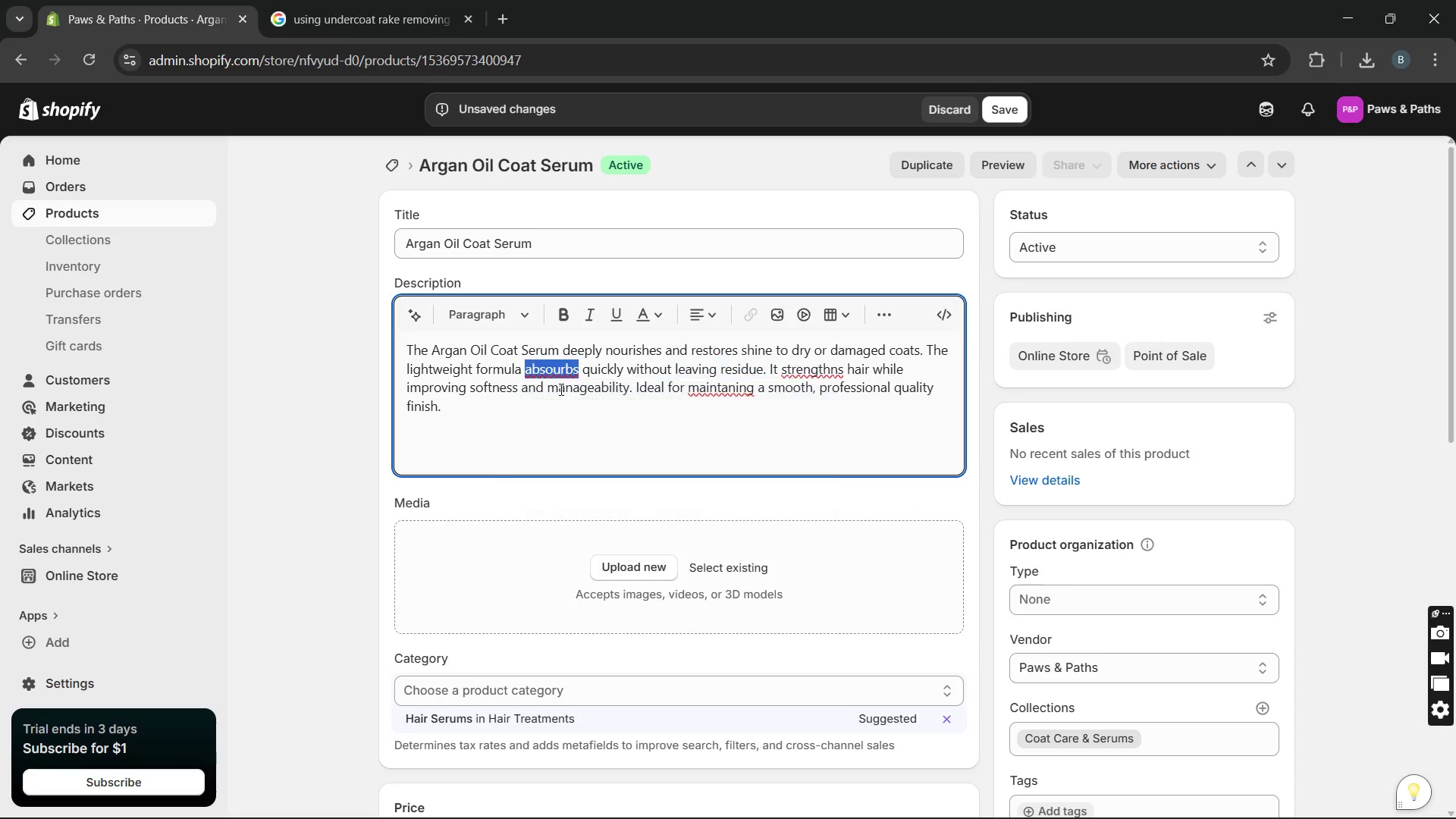 
key(Unknown)
 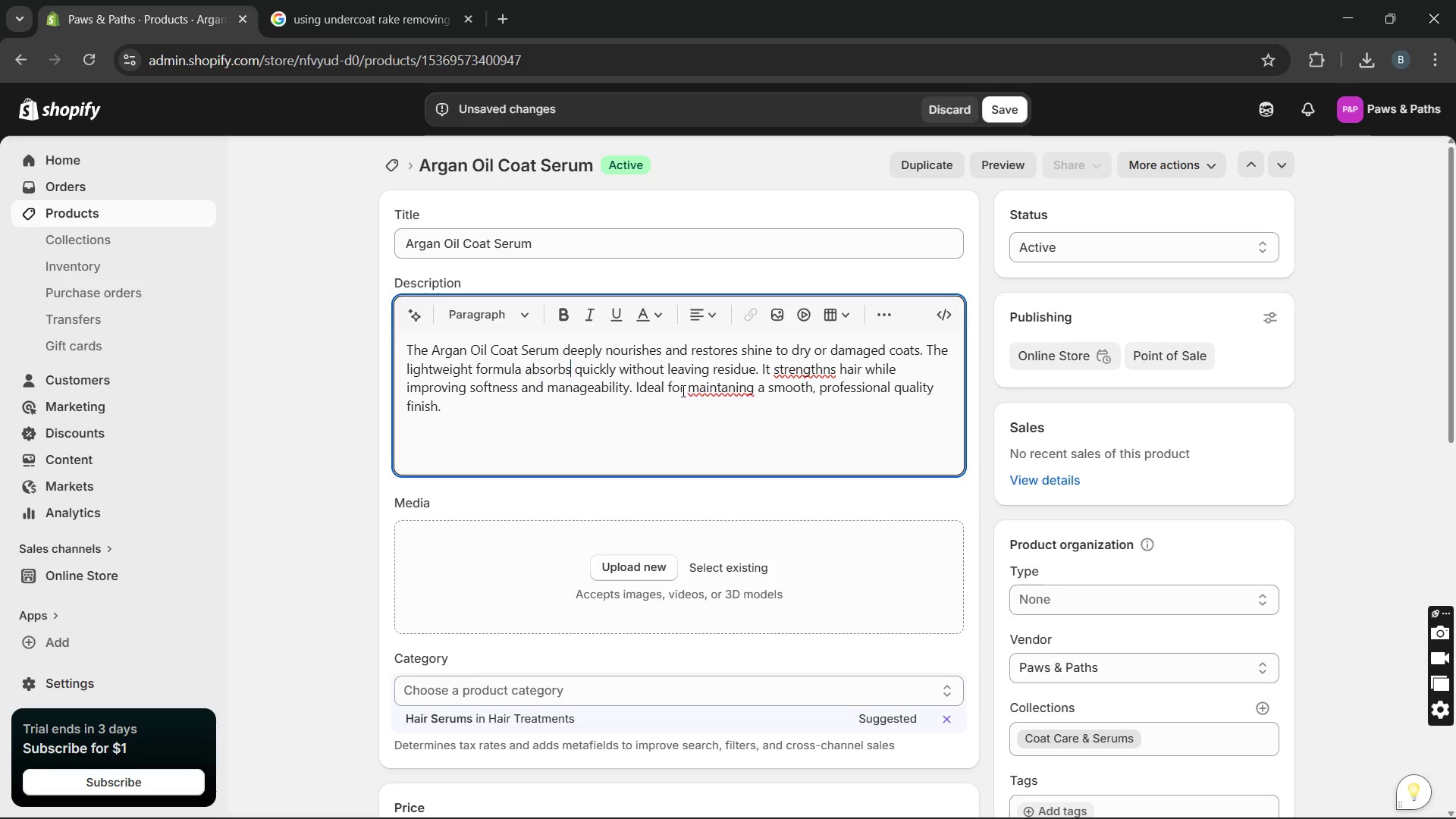 
key(Unknown)
 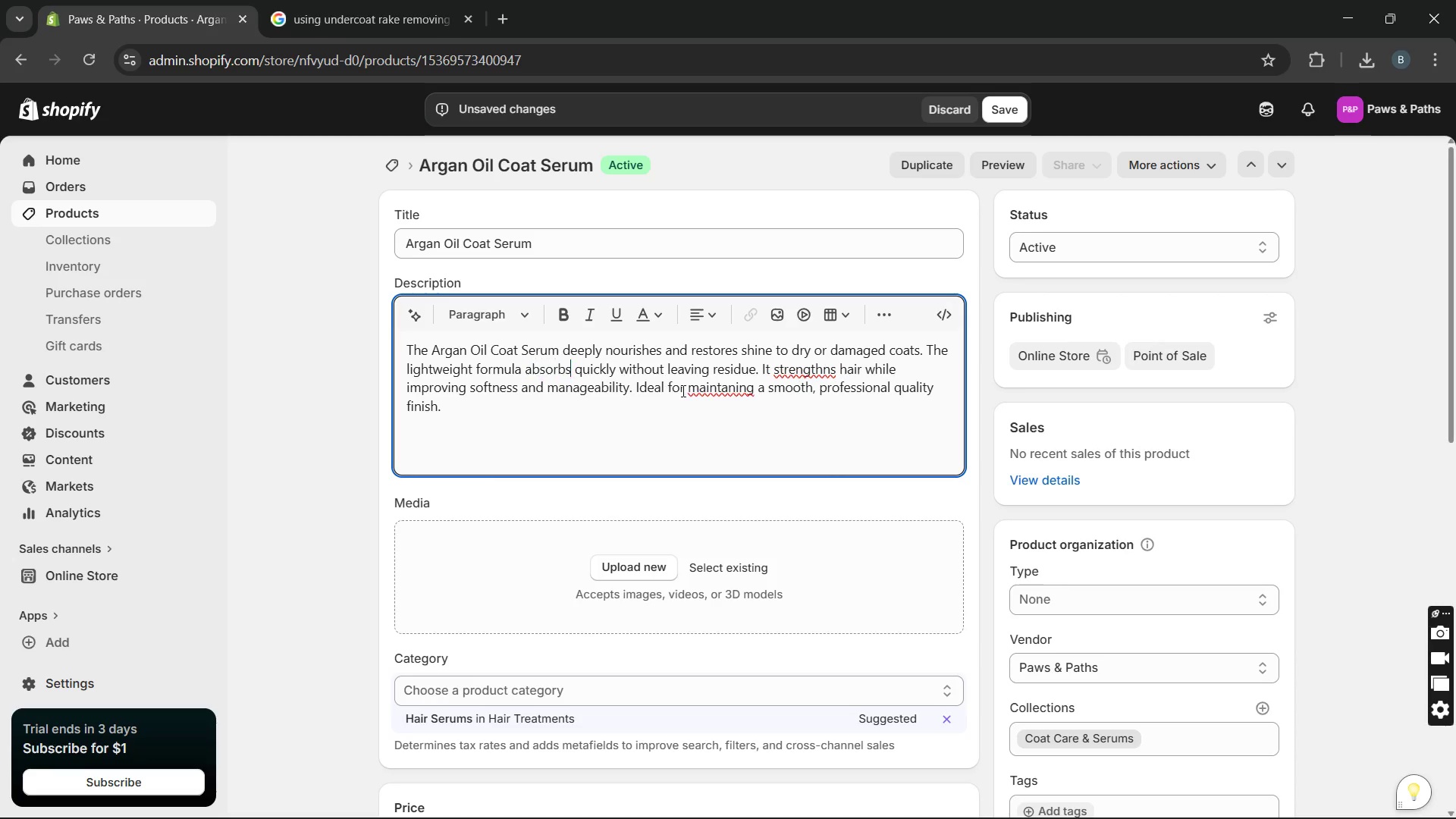 
key(Unknown)
 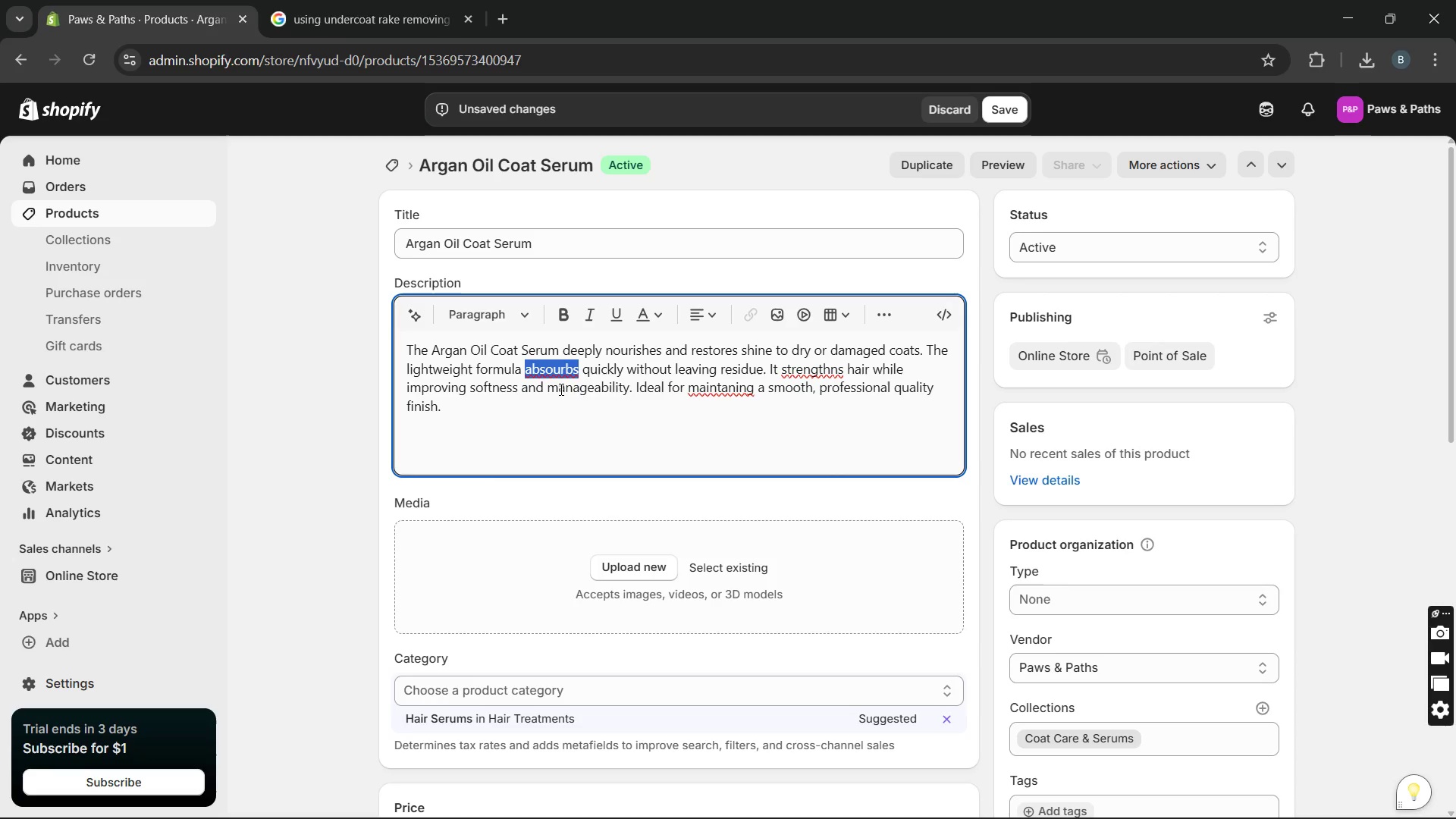 
key(Unknown)
 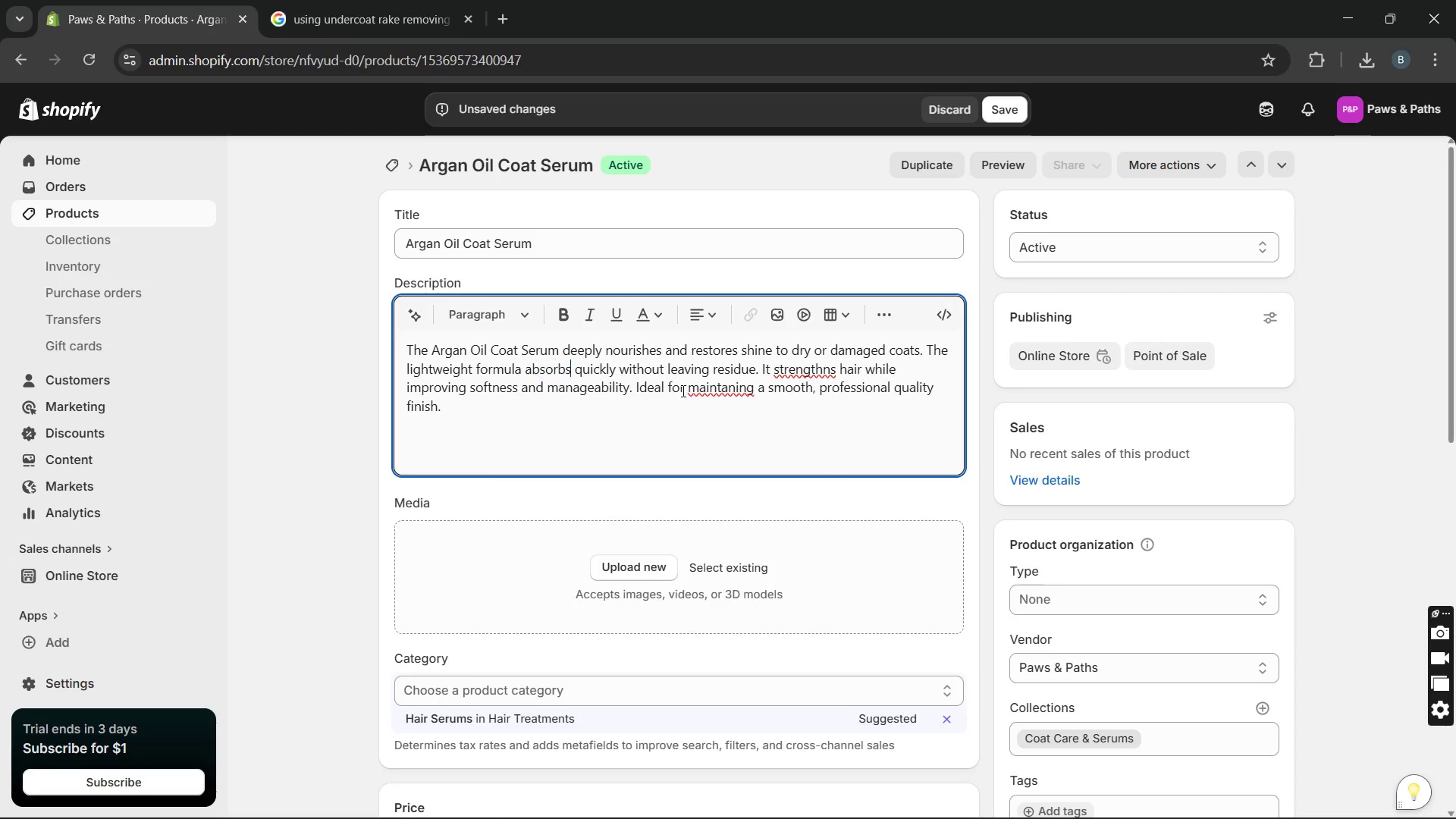 
key(Unknown)
 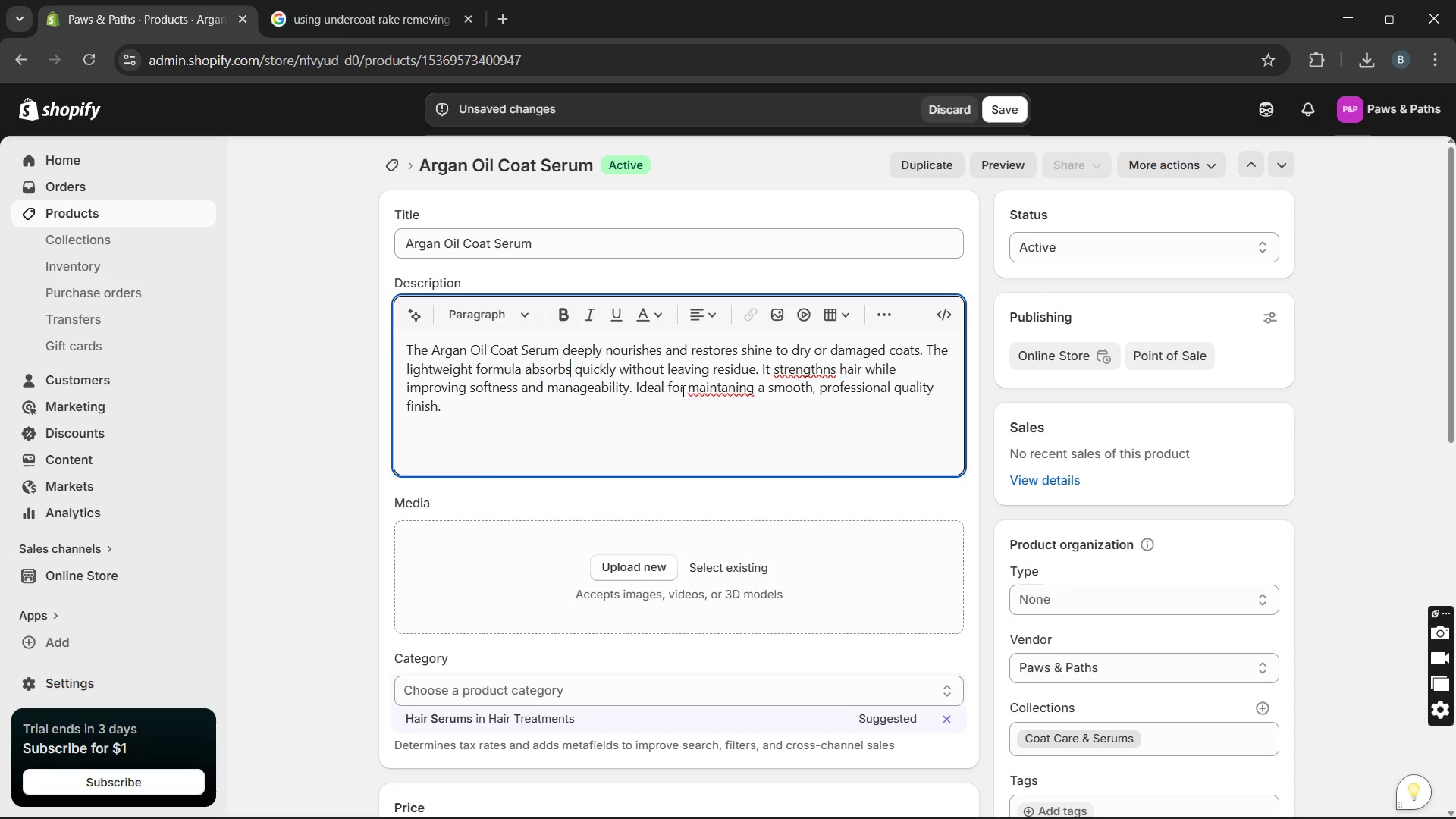 
key(Unknown)
 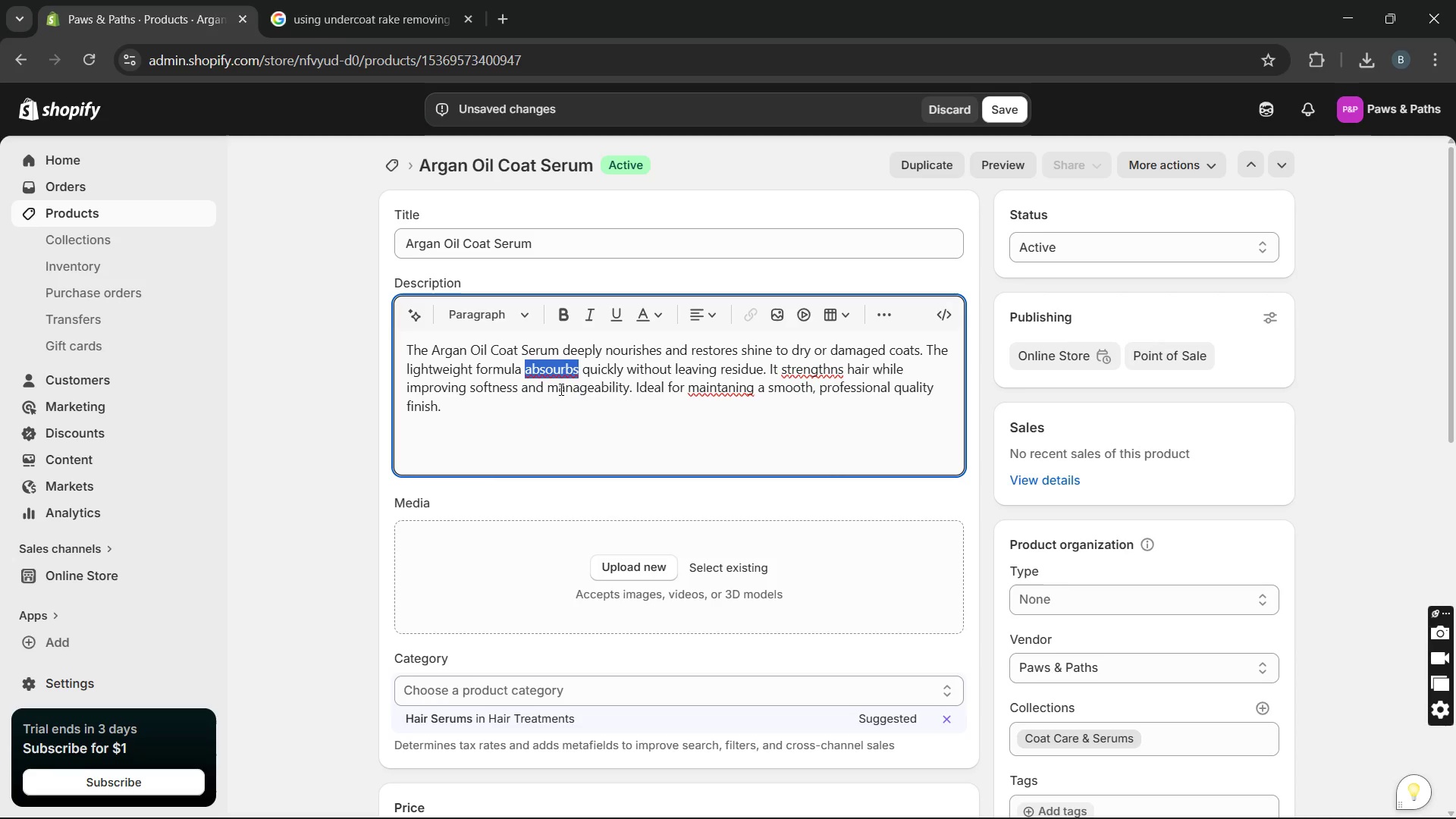 
key(Unknown)
 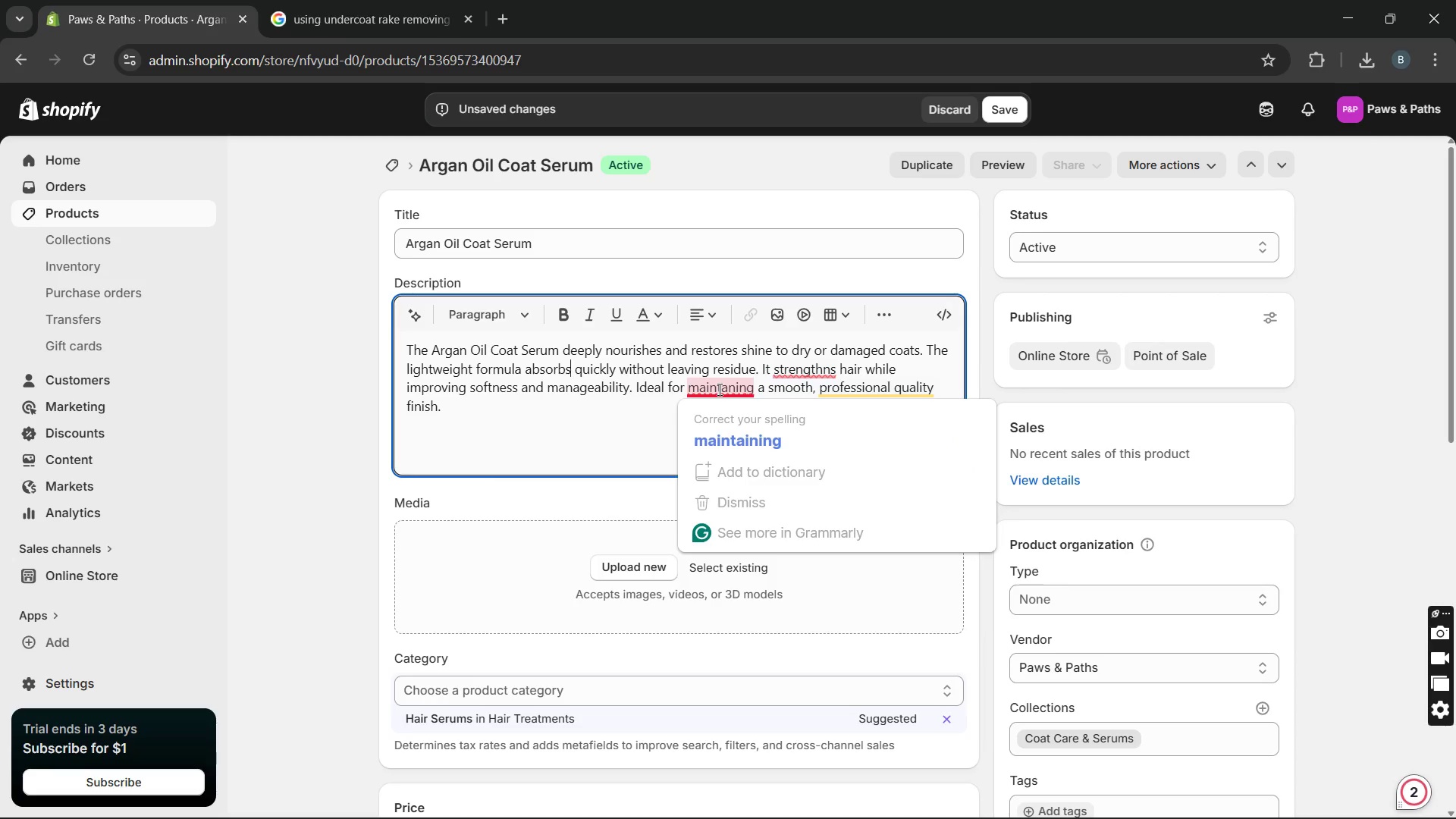 
left_click([726, 426])
 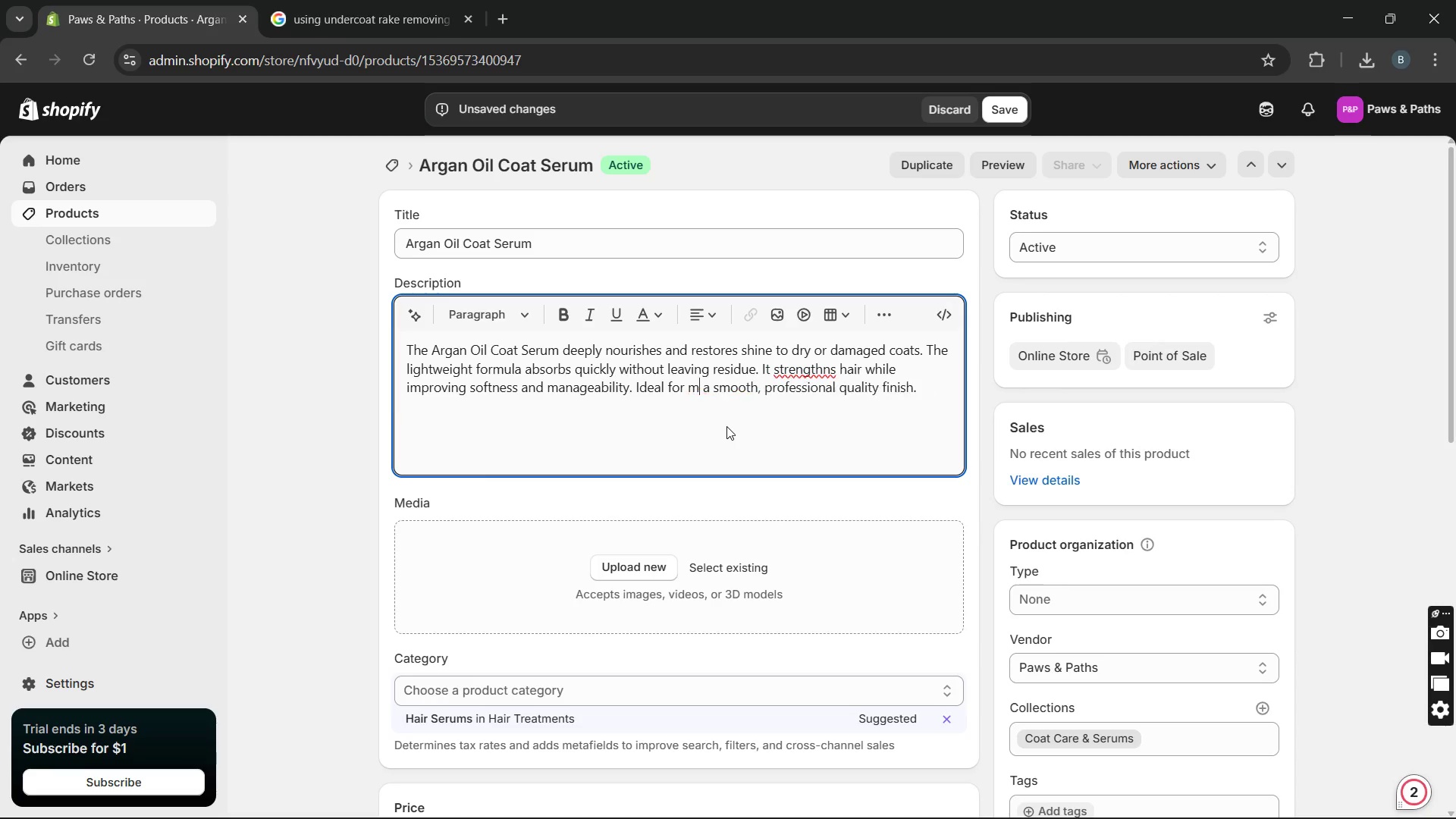 
key(Unknown)
 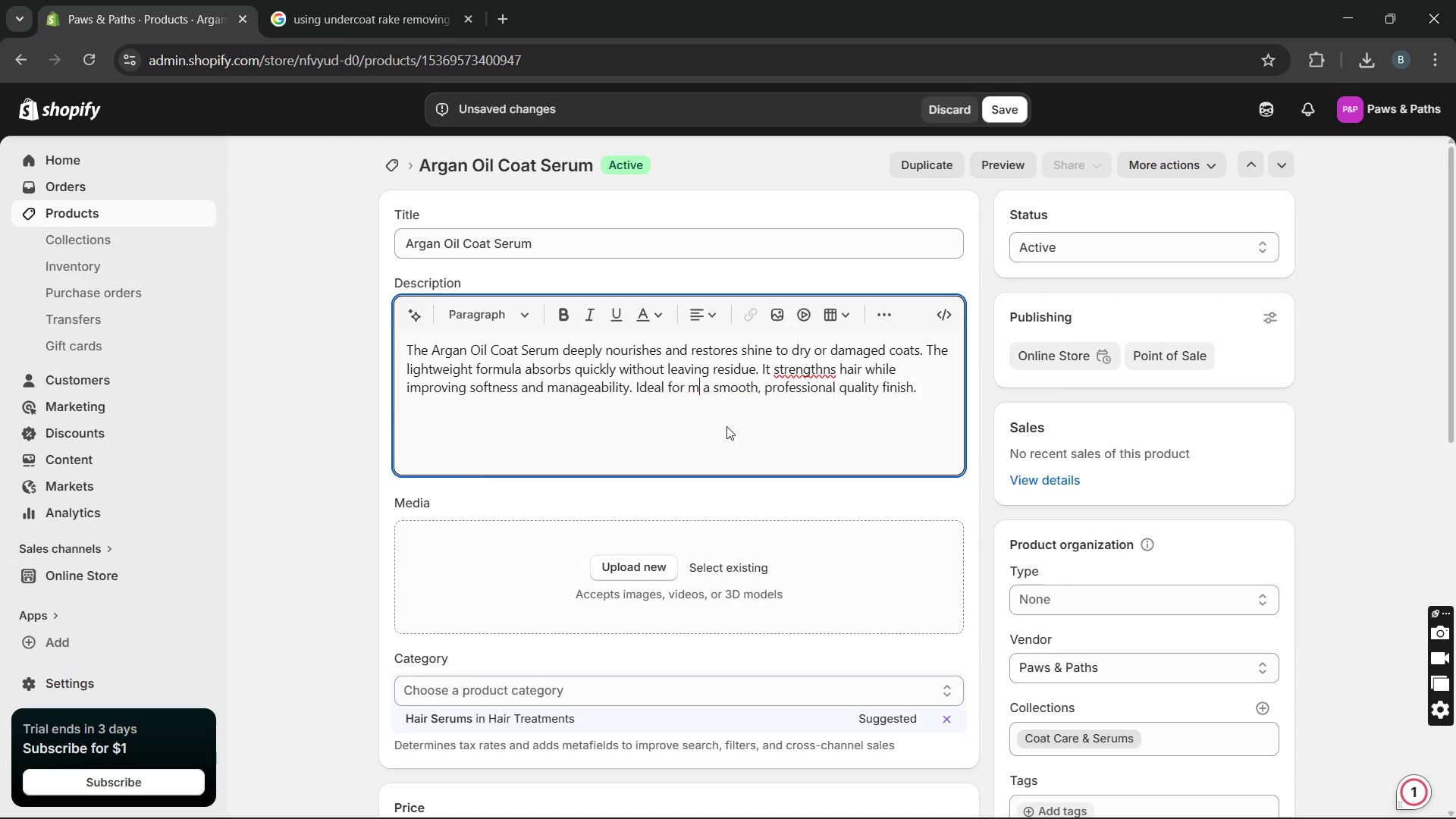 
key(Unknown)
 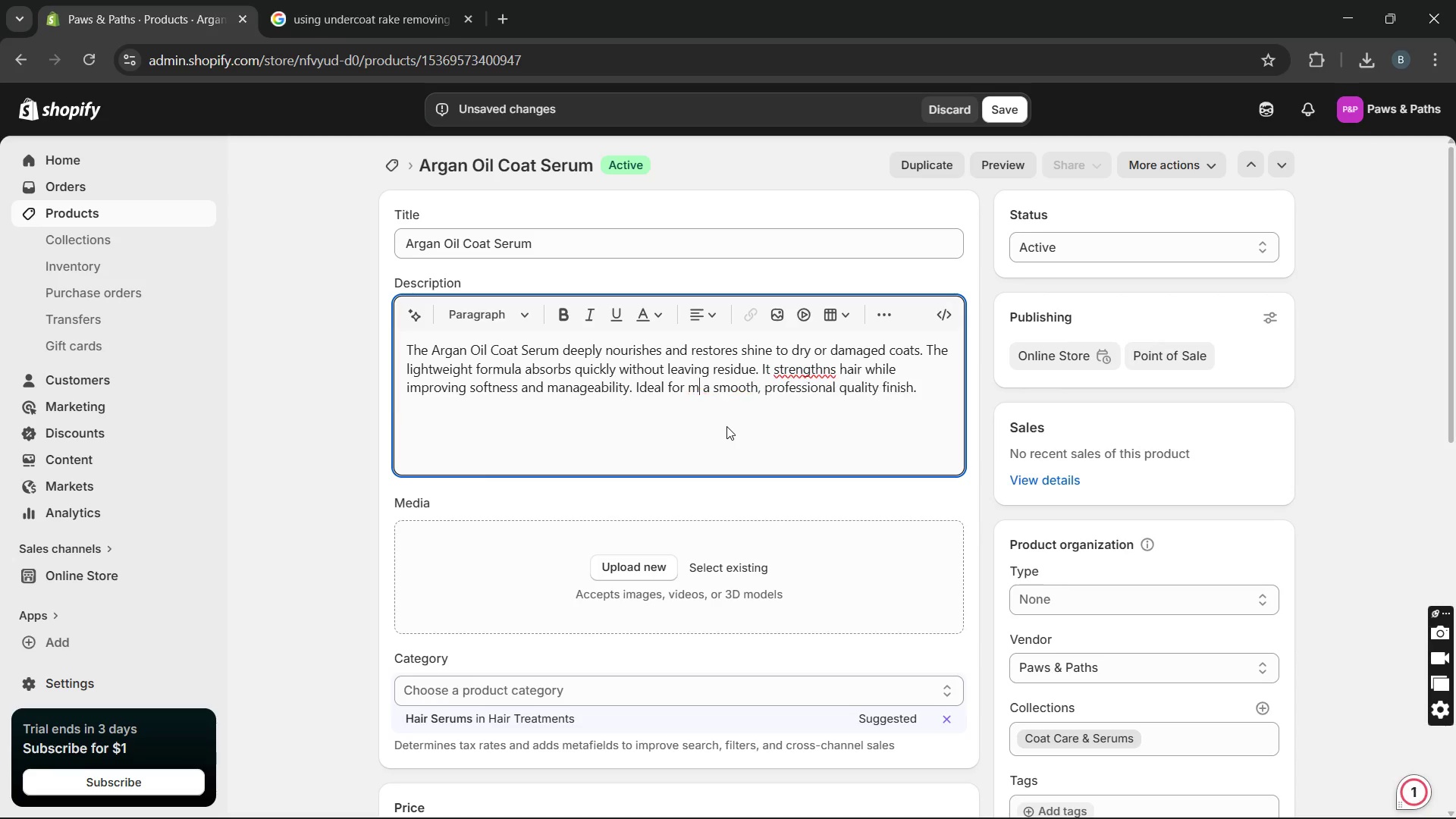 
key(Unknown)
 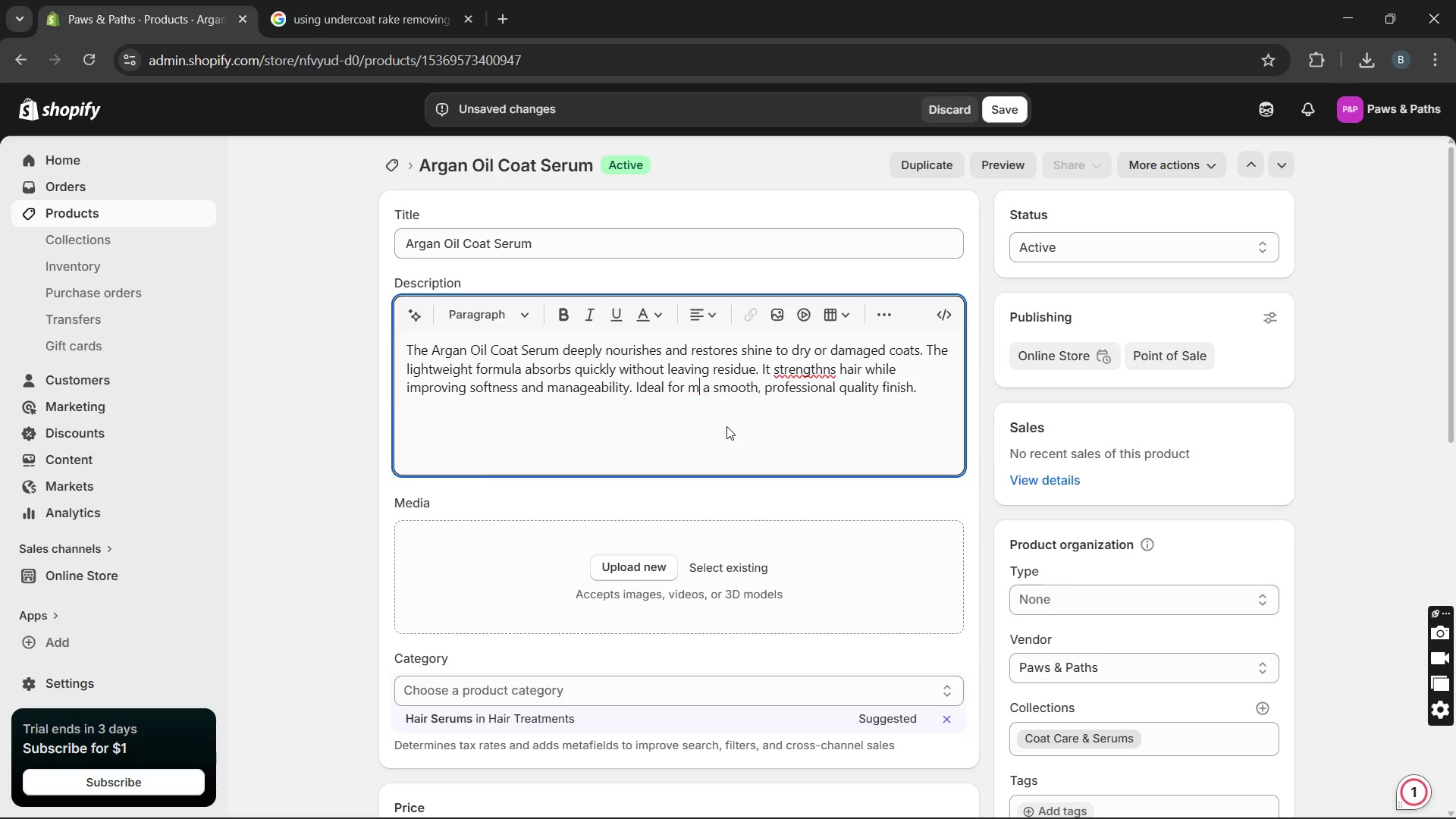 
key(Unknown)
 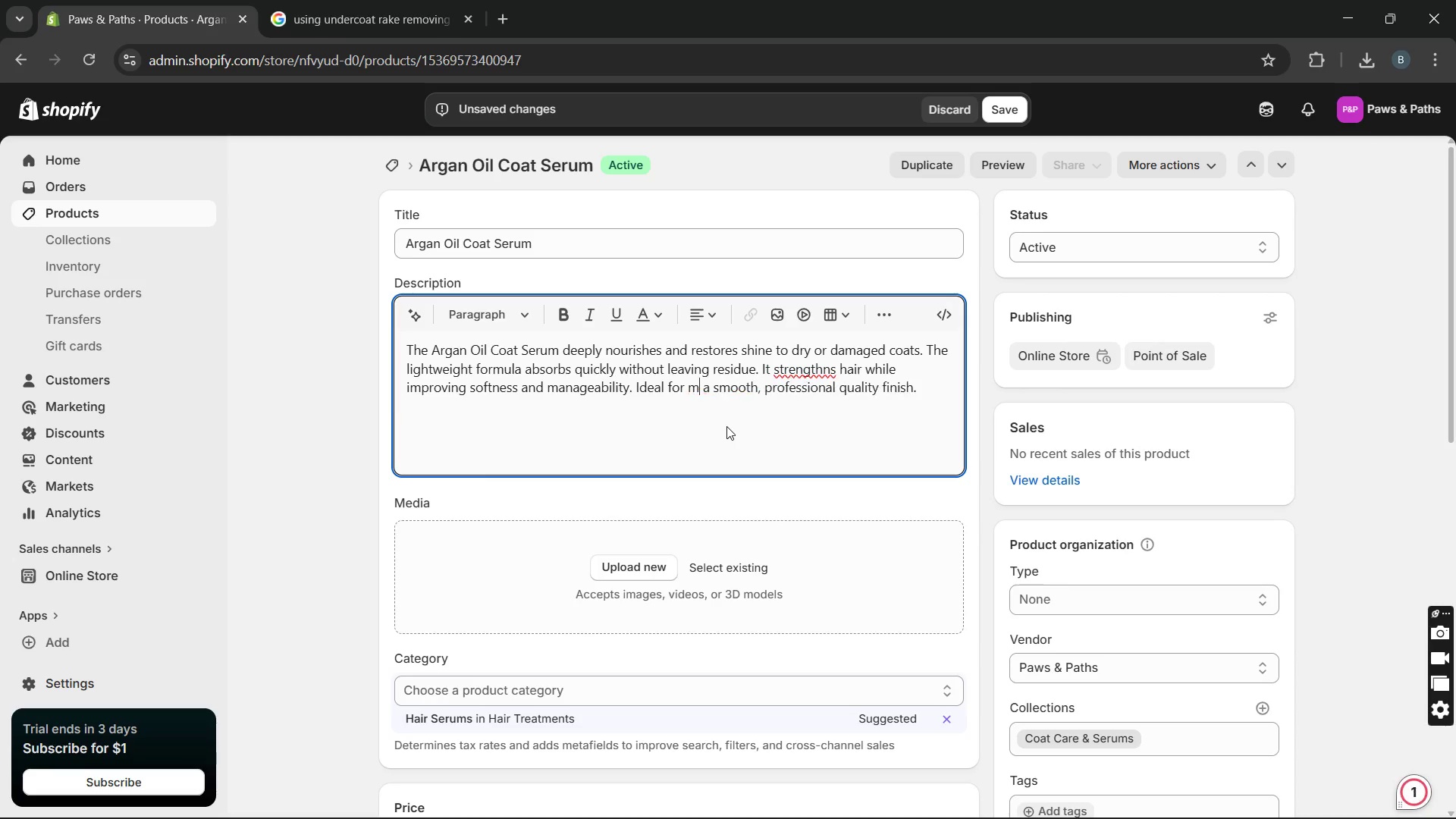 
key(Unknown)
 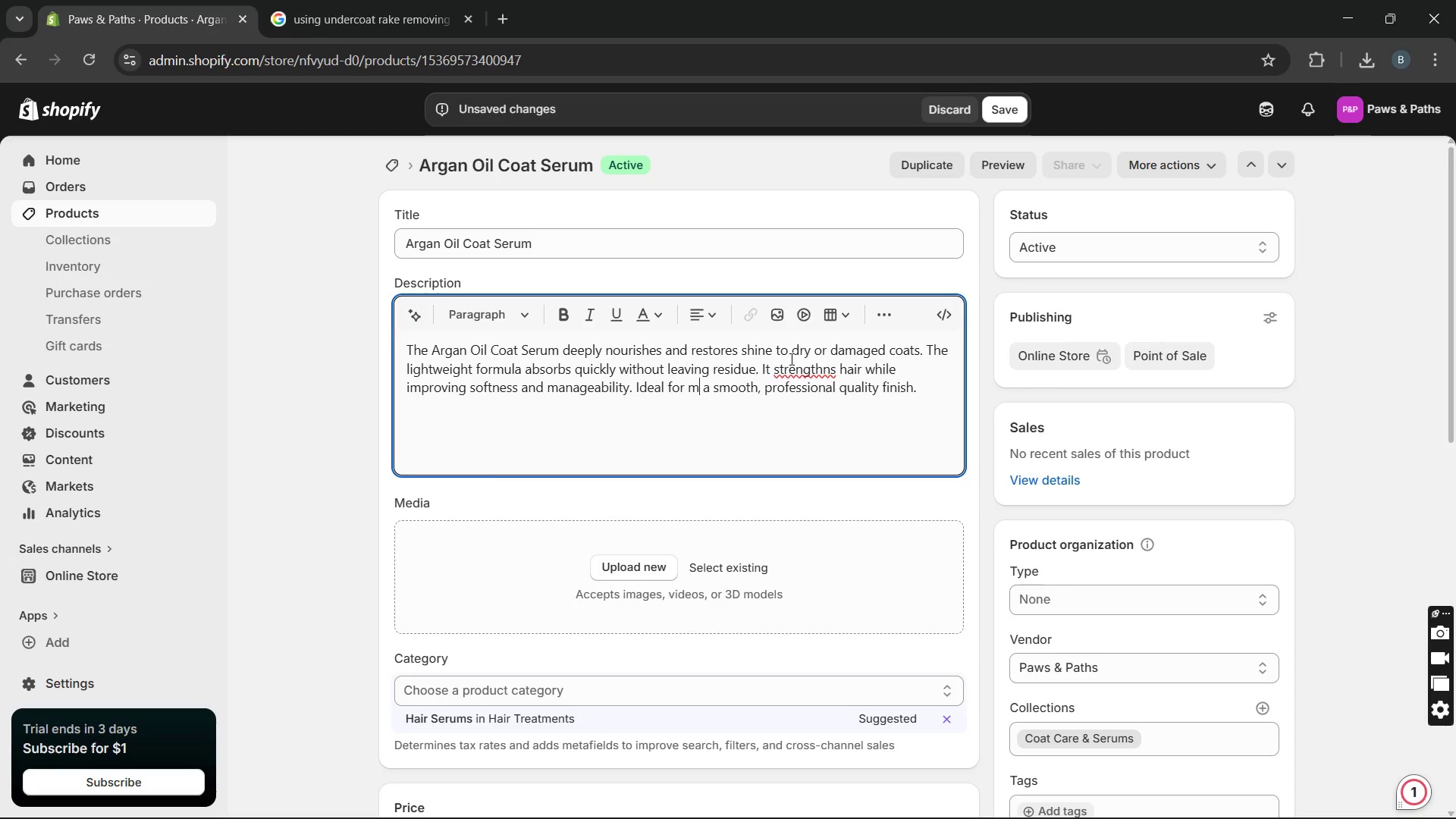 
key(Unknown)
 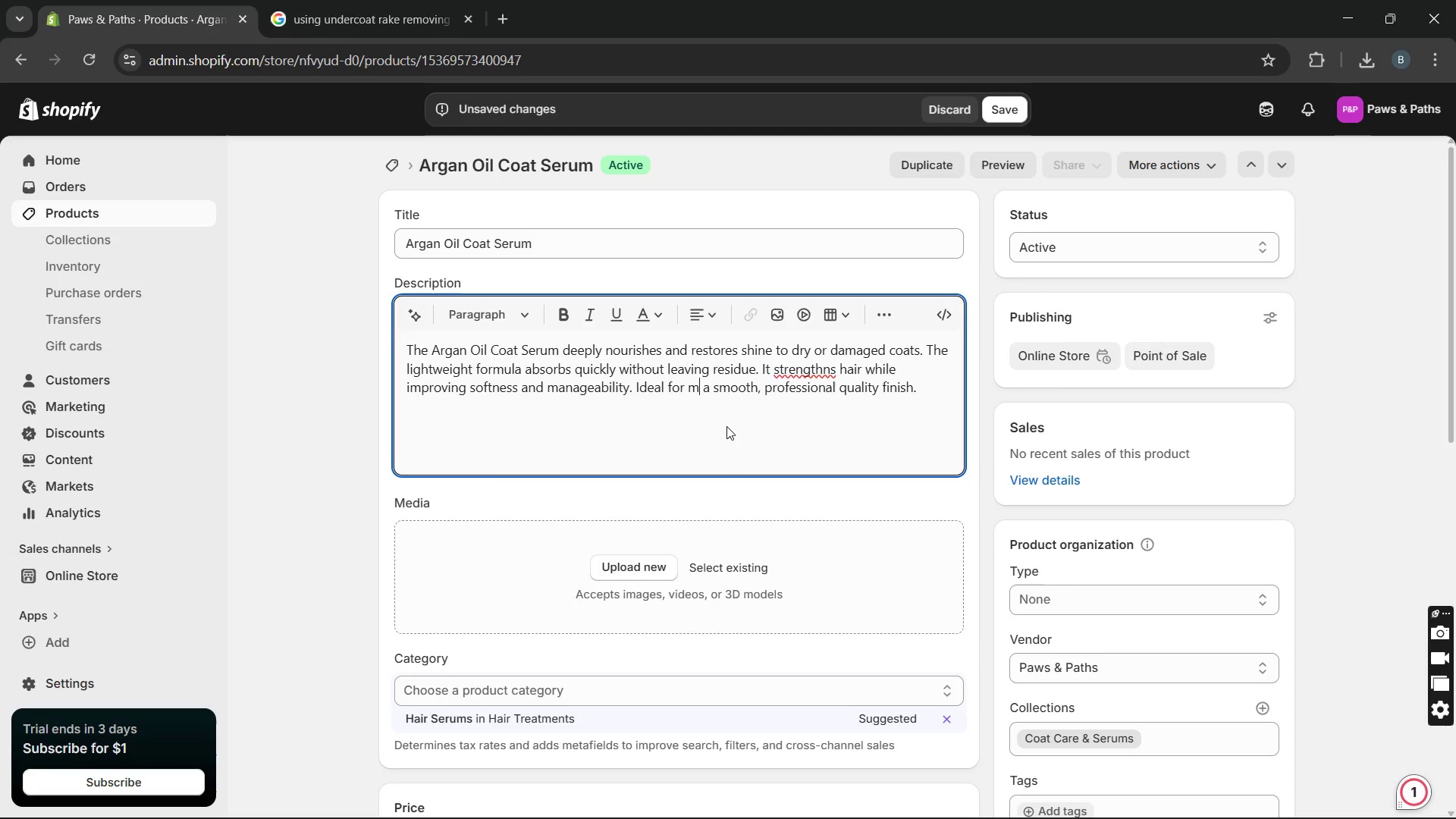 
key(Unknown)
 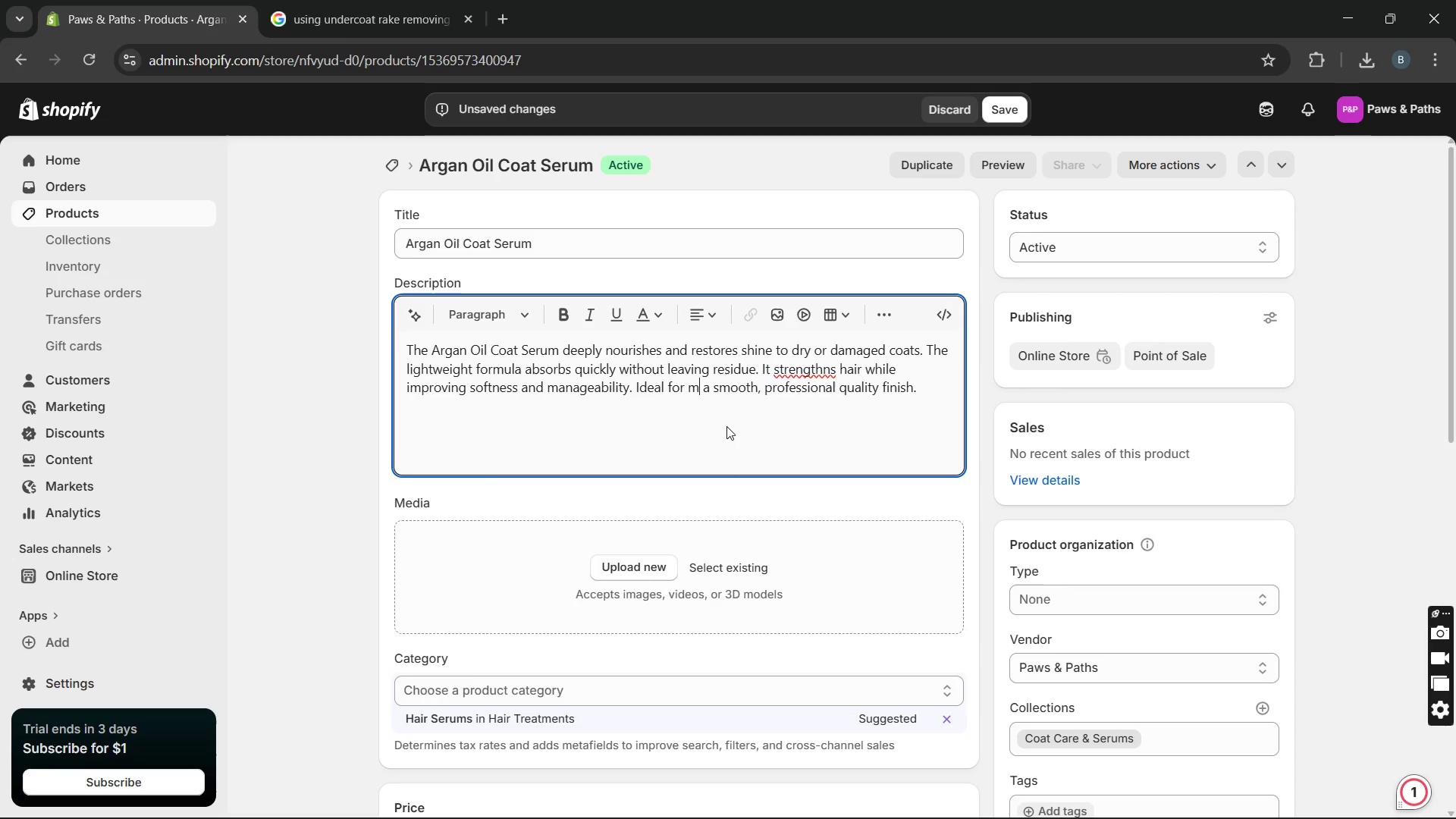 
key(Unknown)
 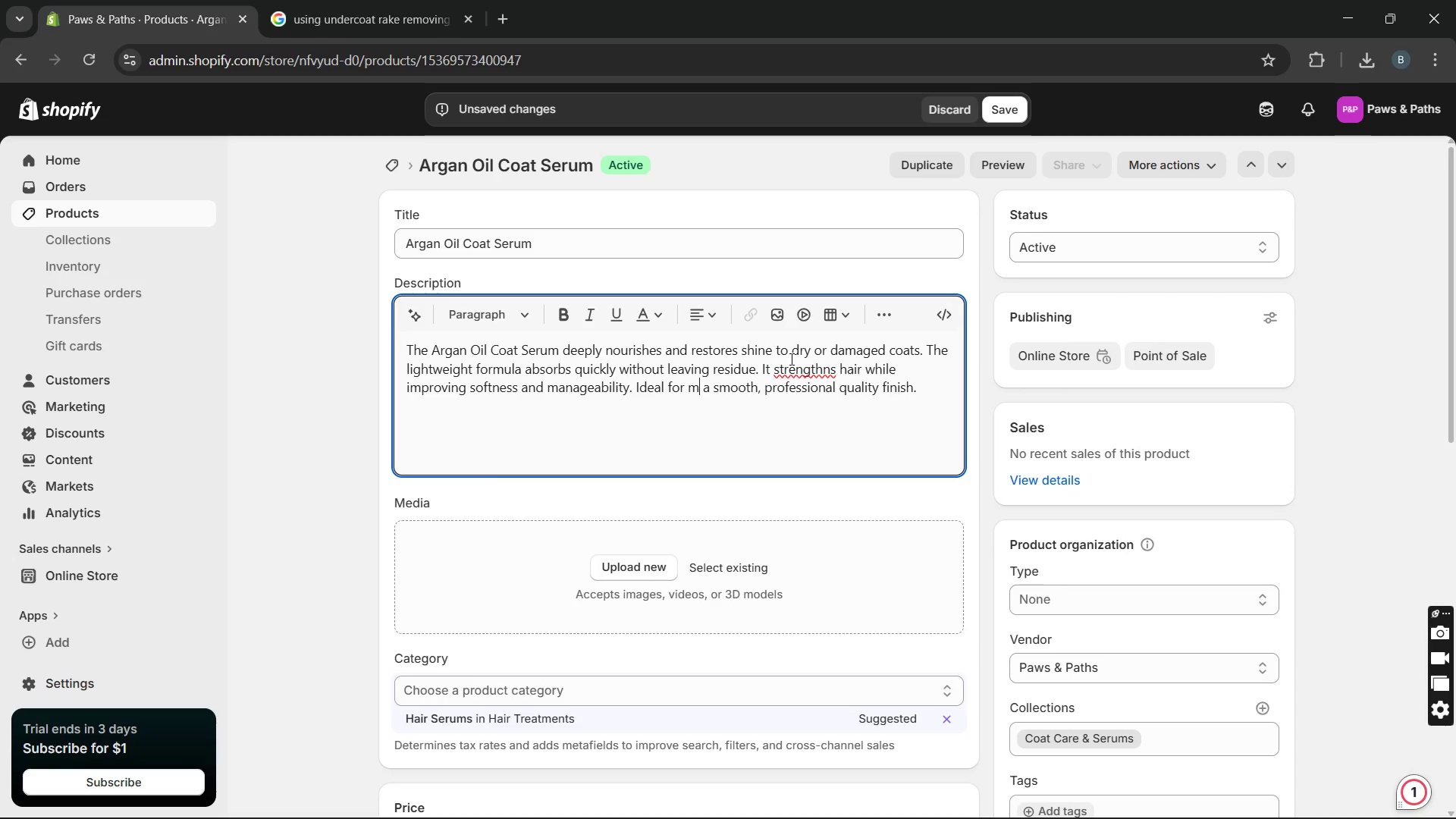 
key(Unknown)
 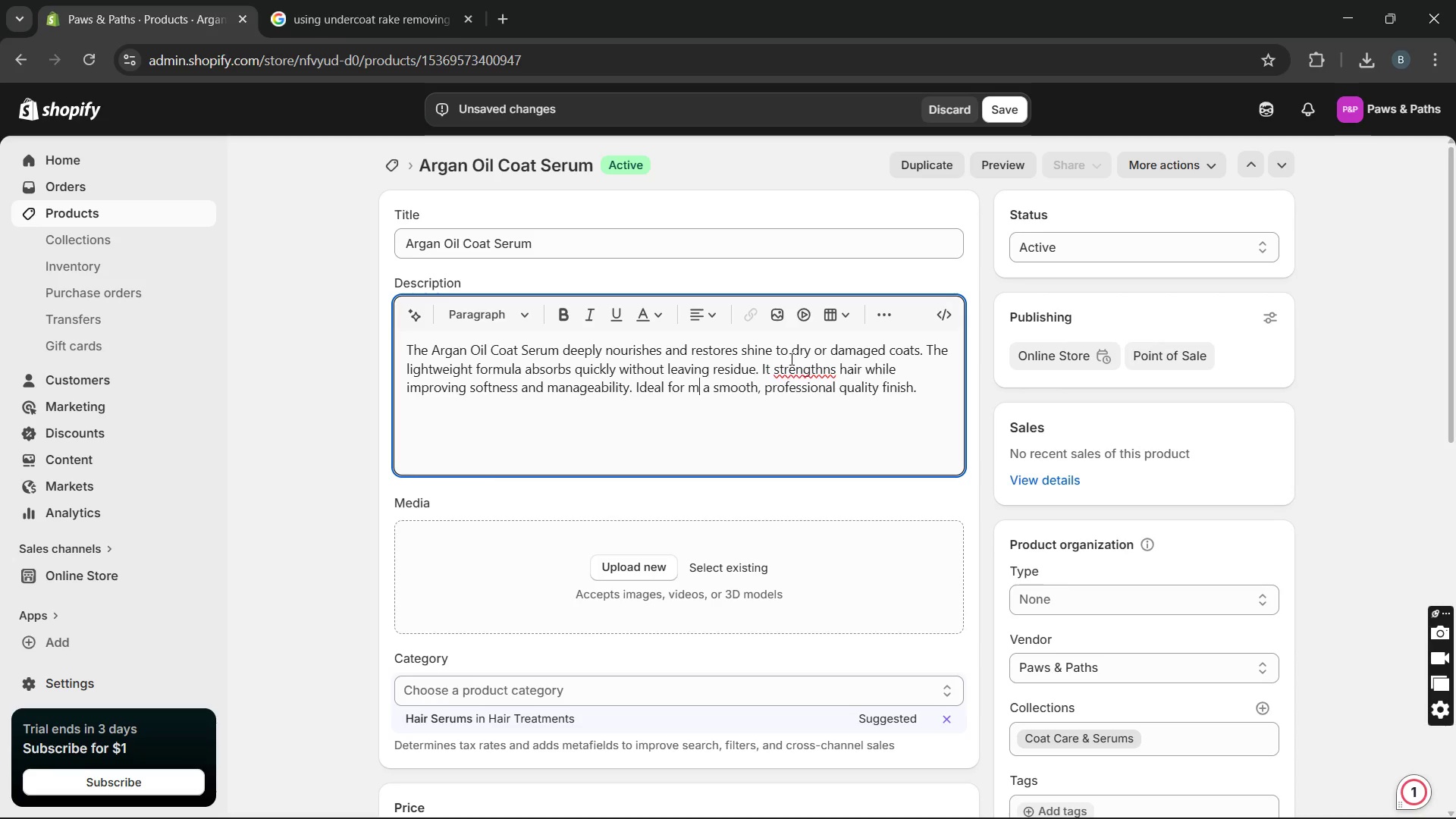 
key(Unknown)
 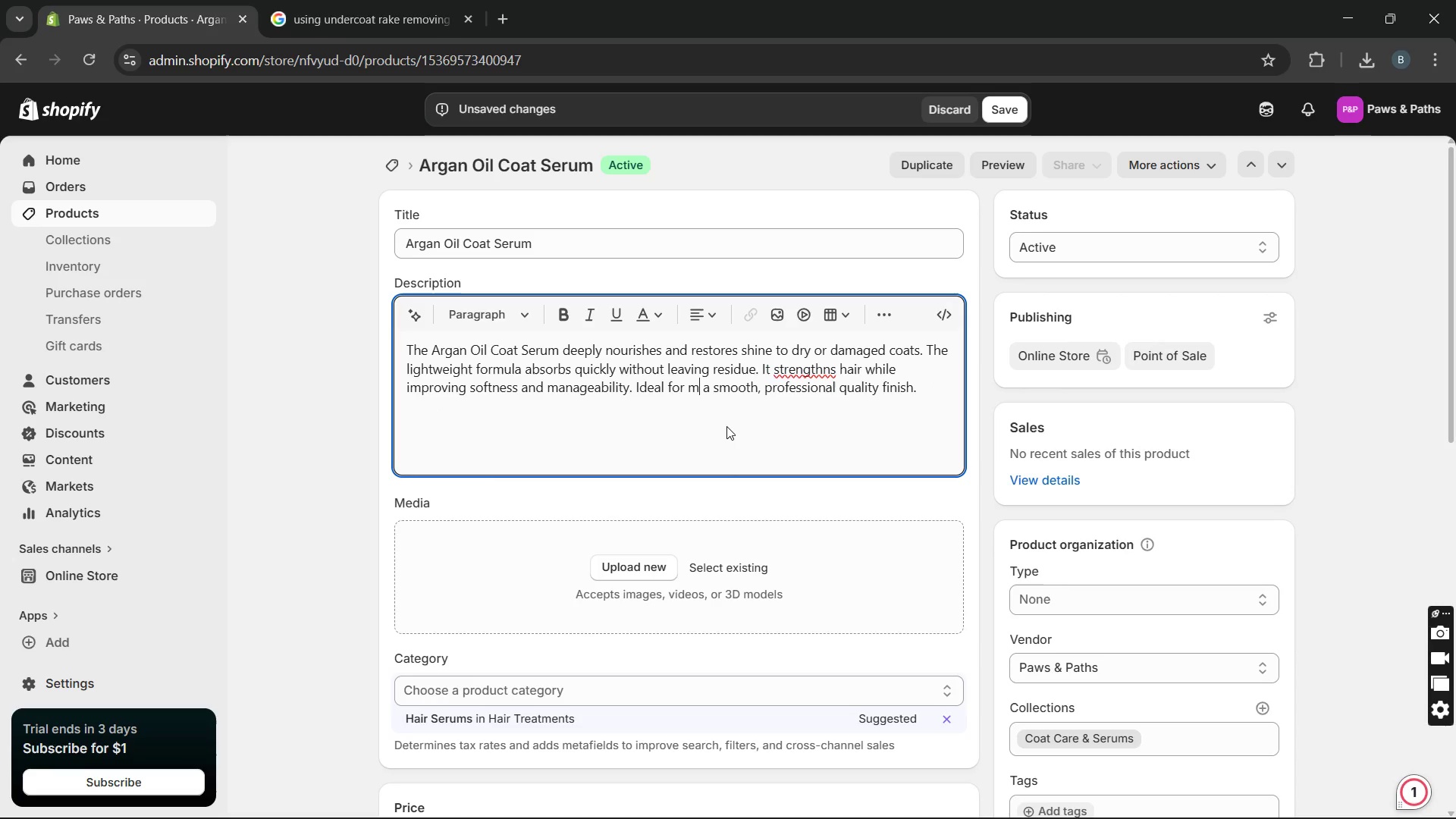 
hold_key(key=Unknown, duration=3.67)
 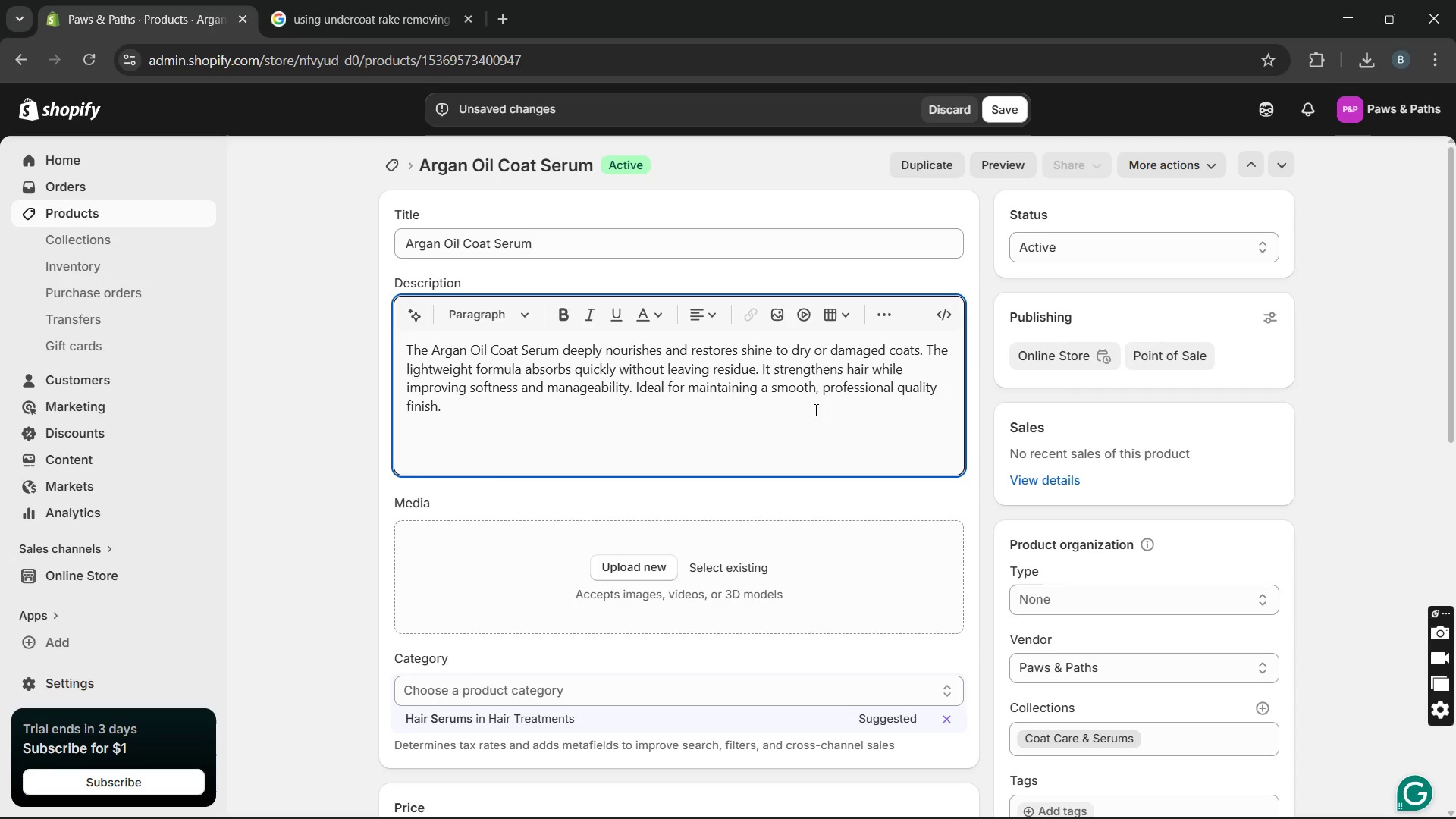 
left_click([814, 410])
 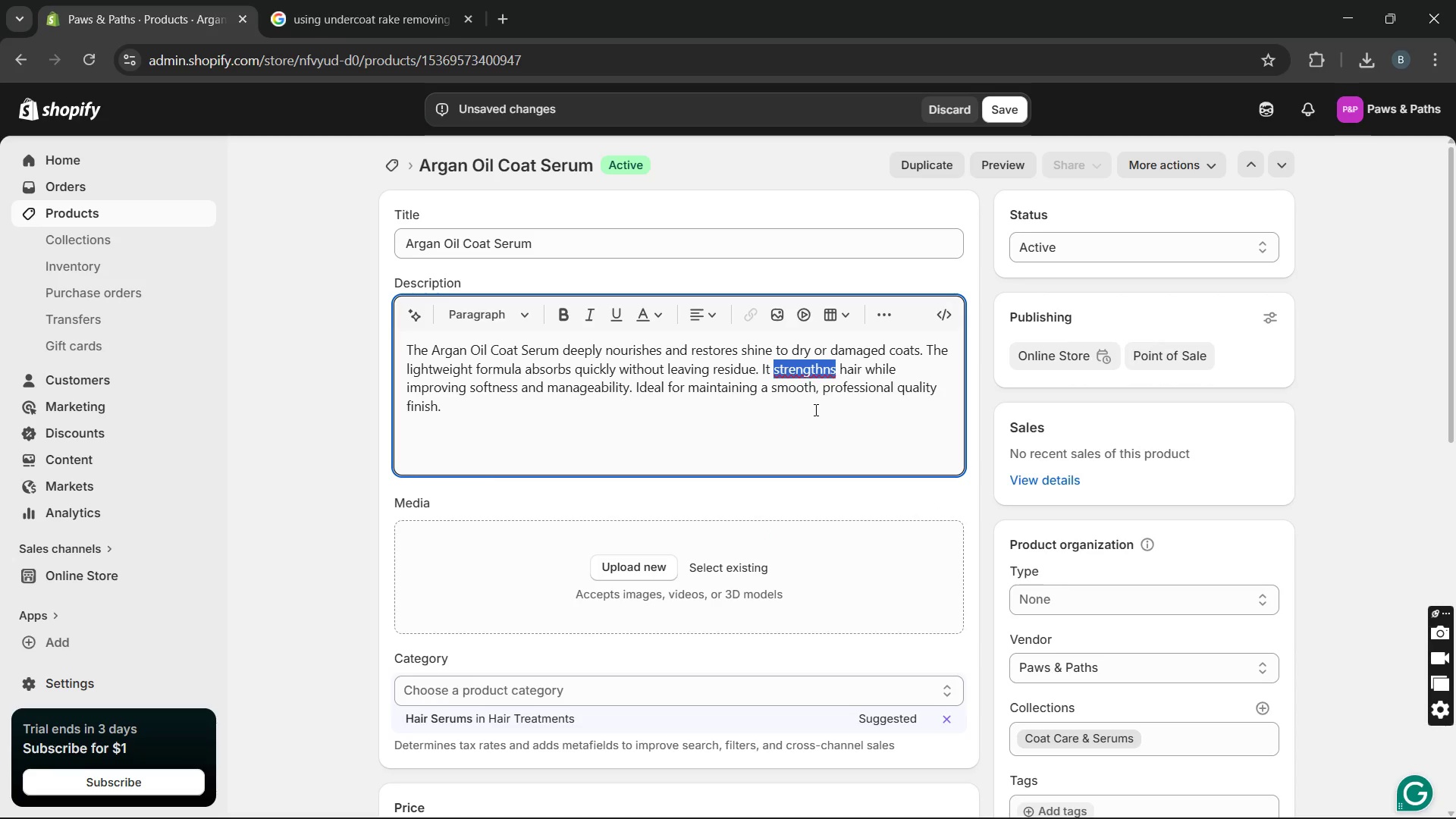 
key(Unknown)
 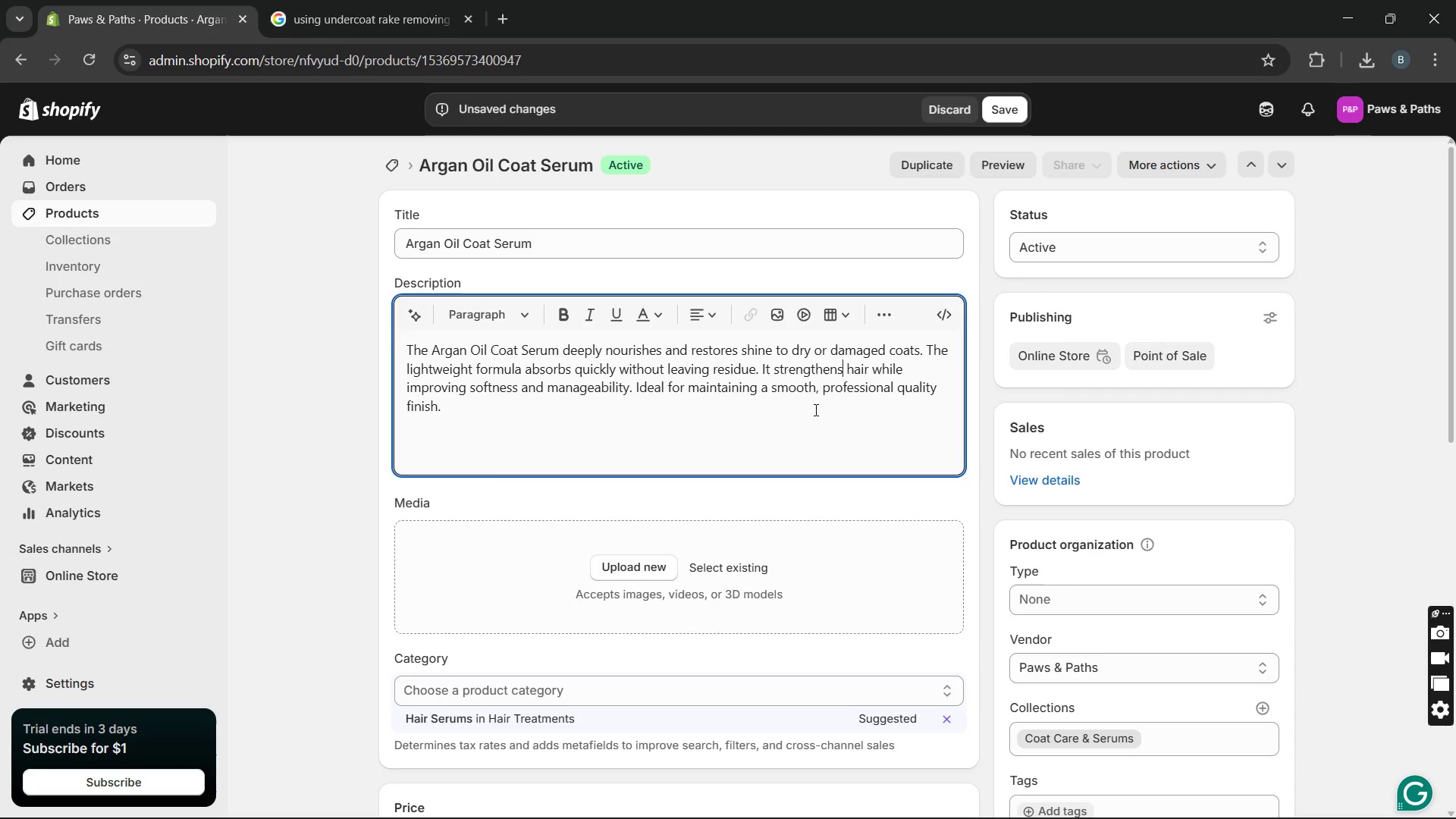 
key(Unknown)
 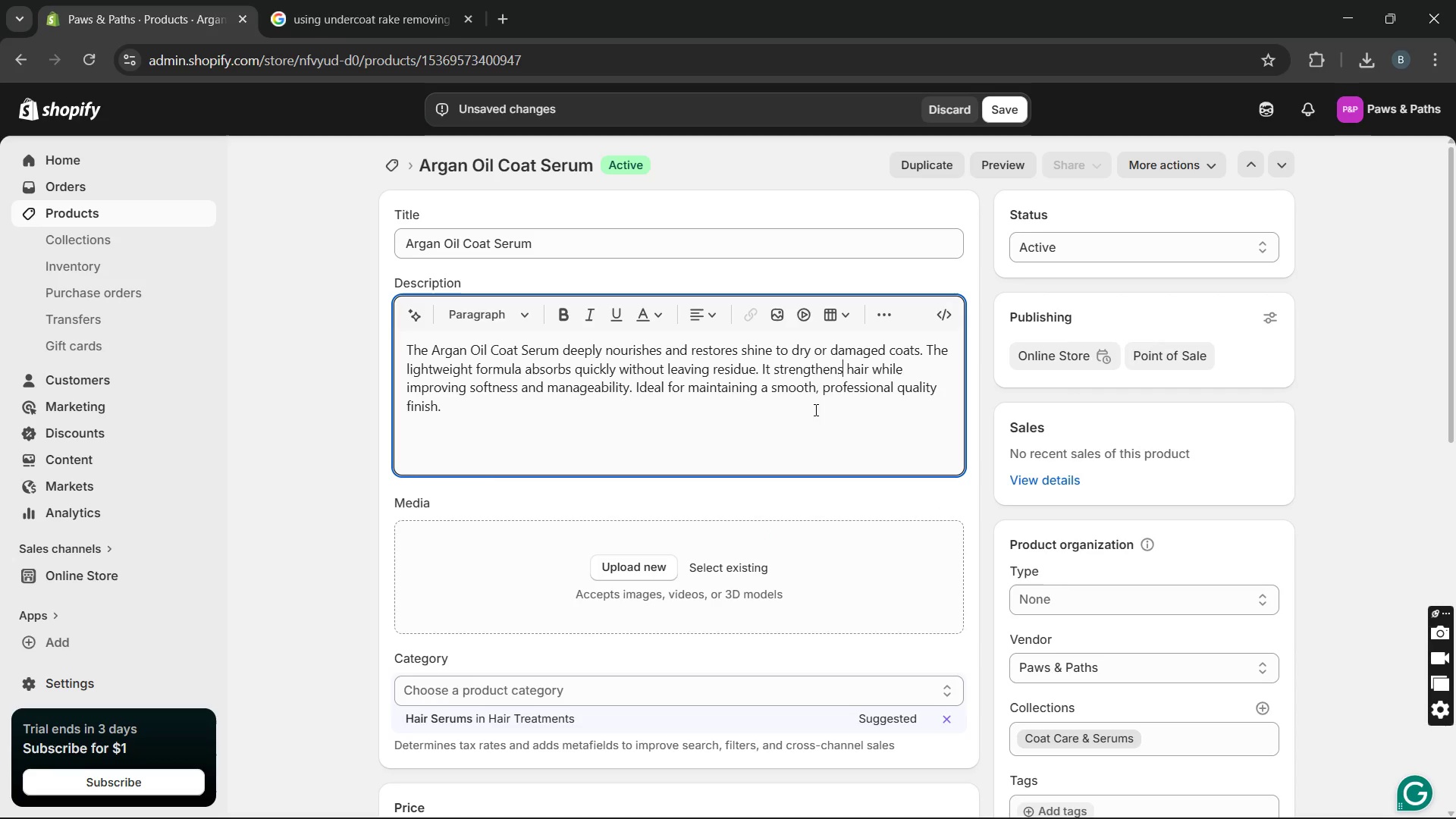 
key(Unknown)
 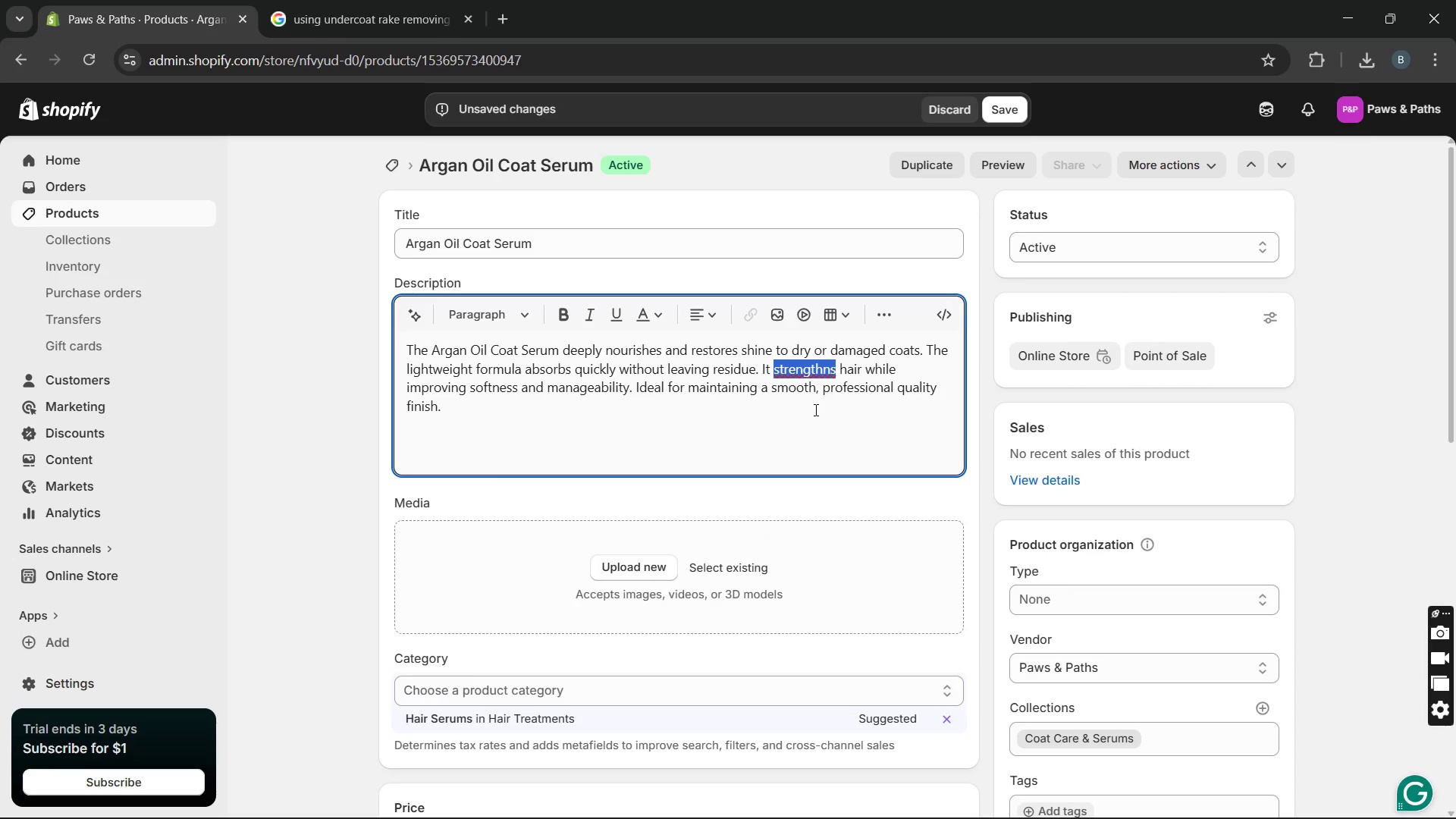 
key(Unknown)
 